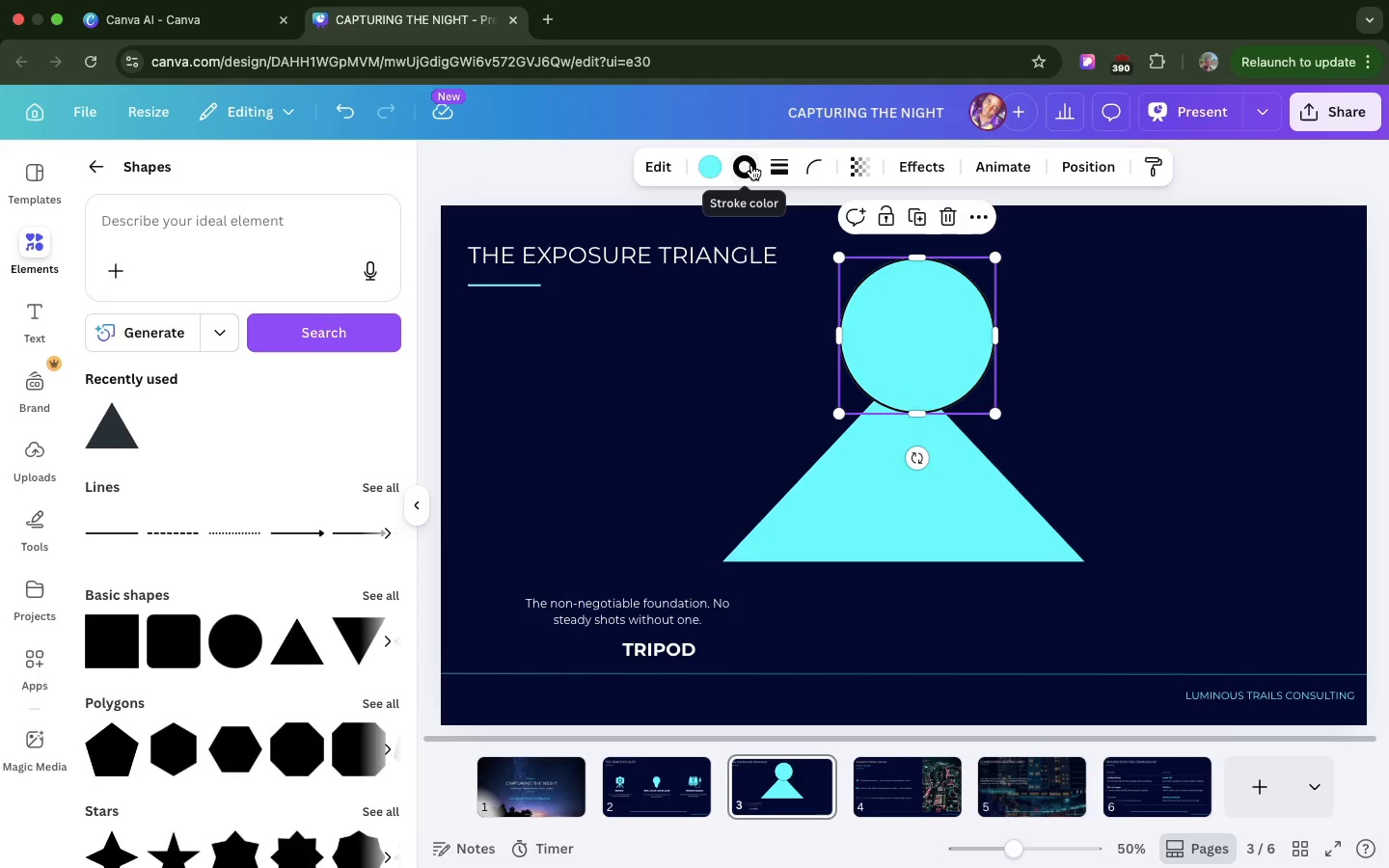 
left_click([751, 165])
 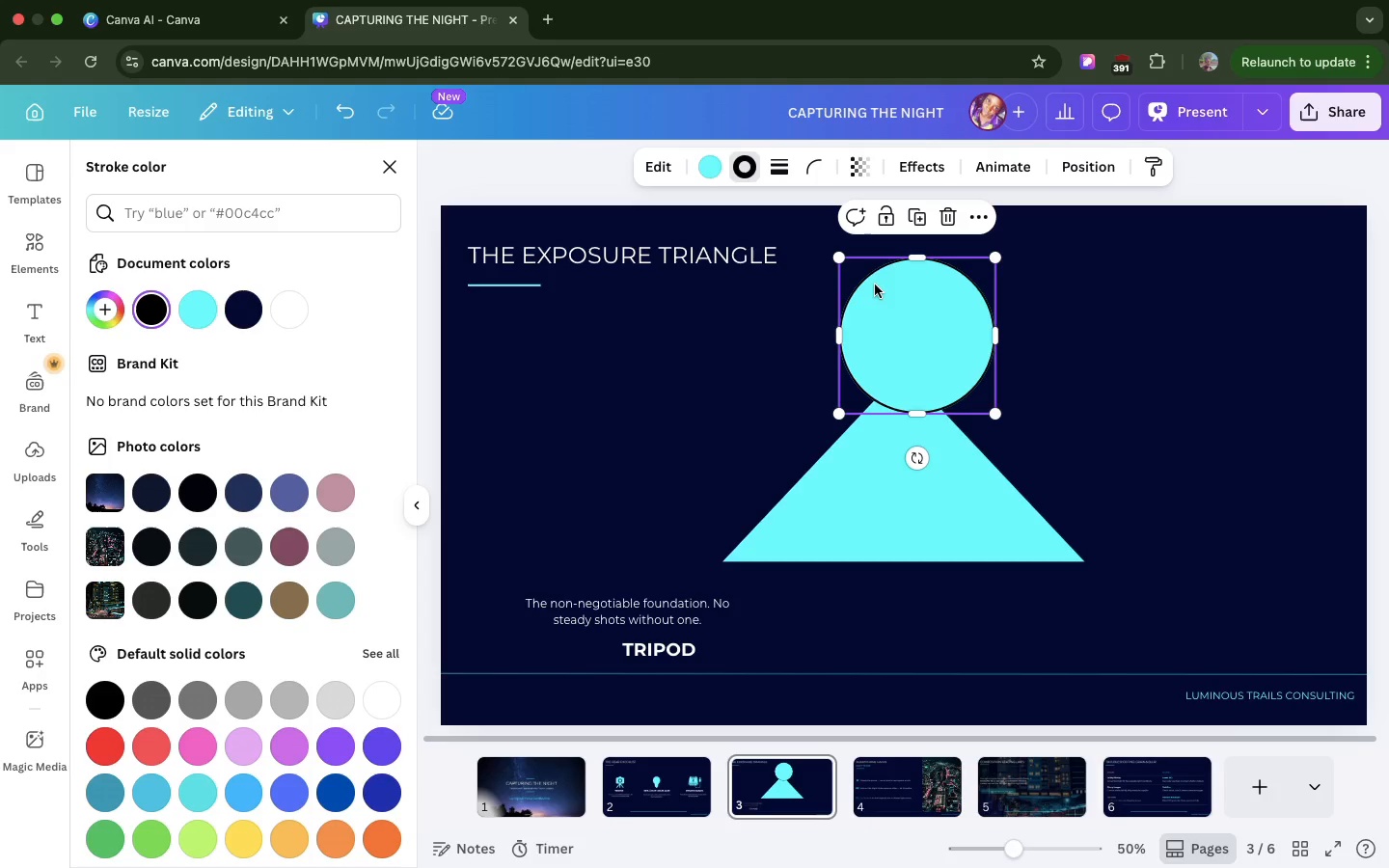 
wait(12.13)
 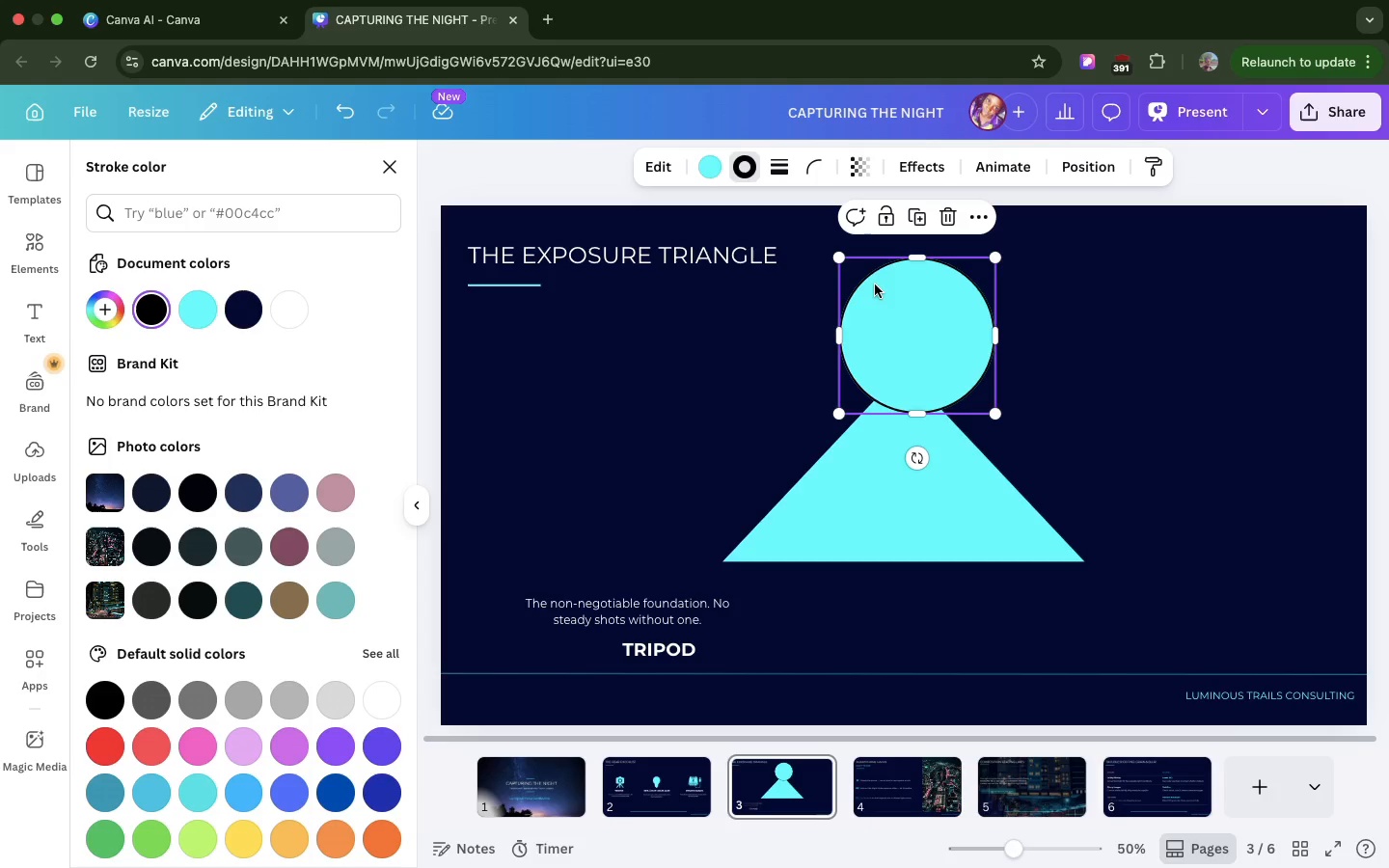 
left_click([770, 164])
 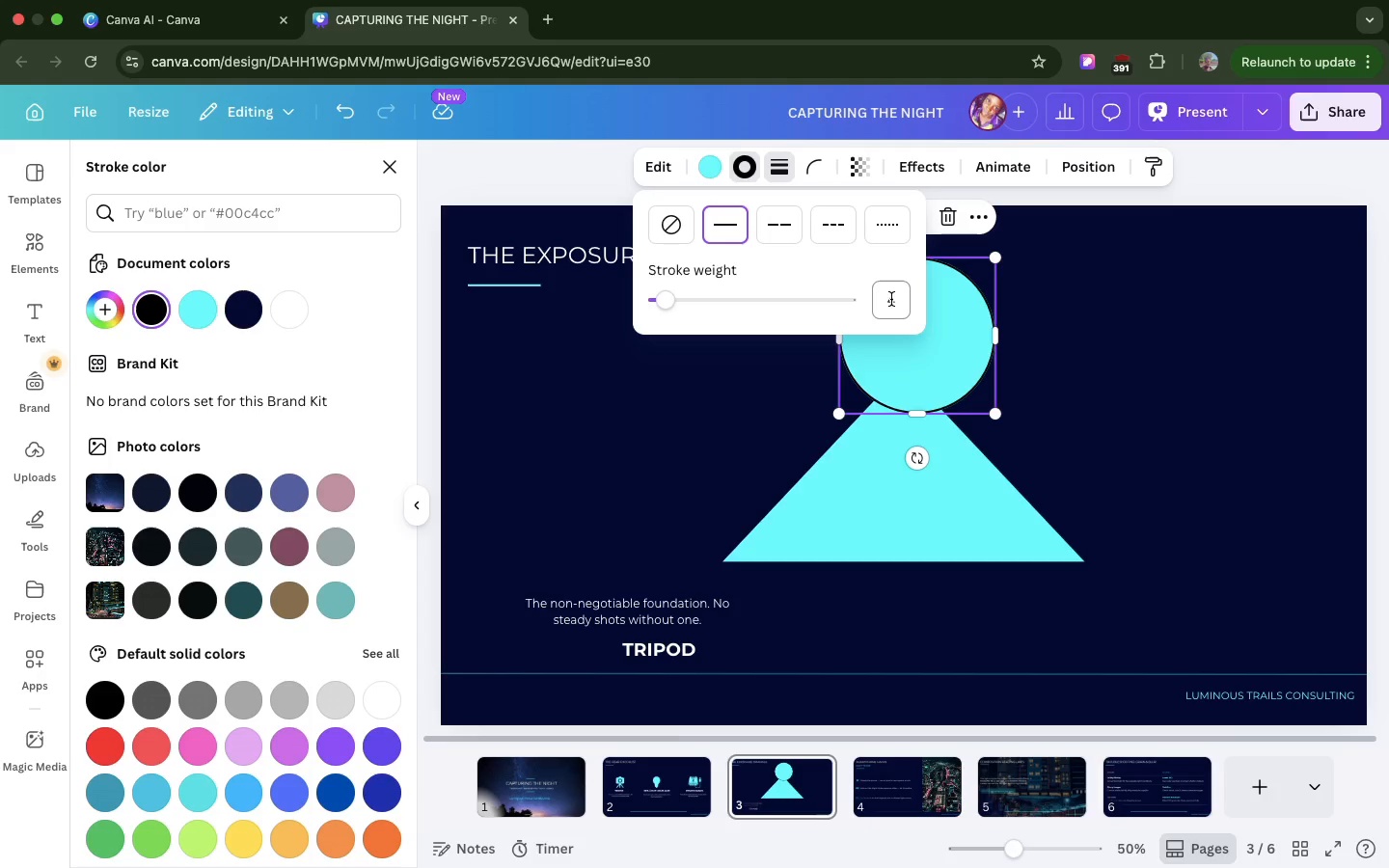 
left_click([891, 299])
 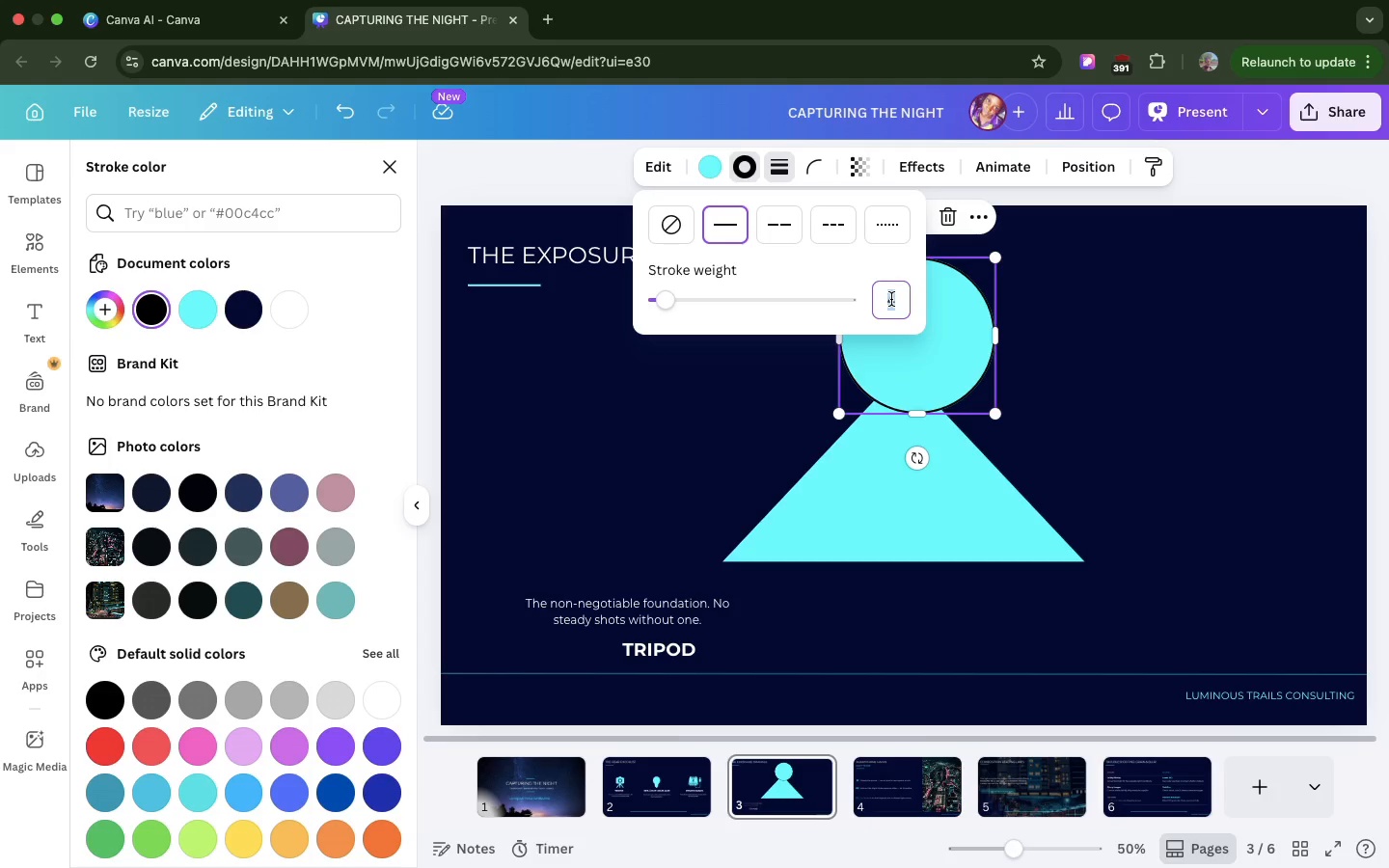 
key(0)
 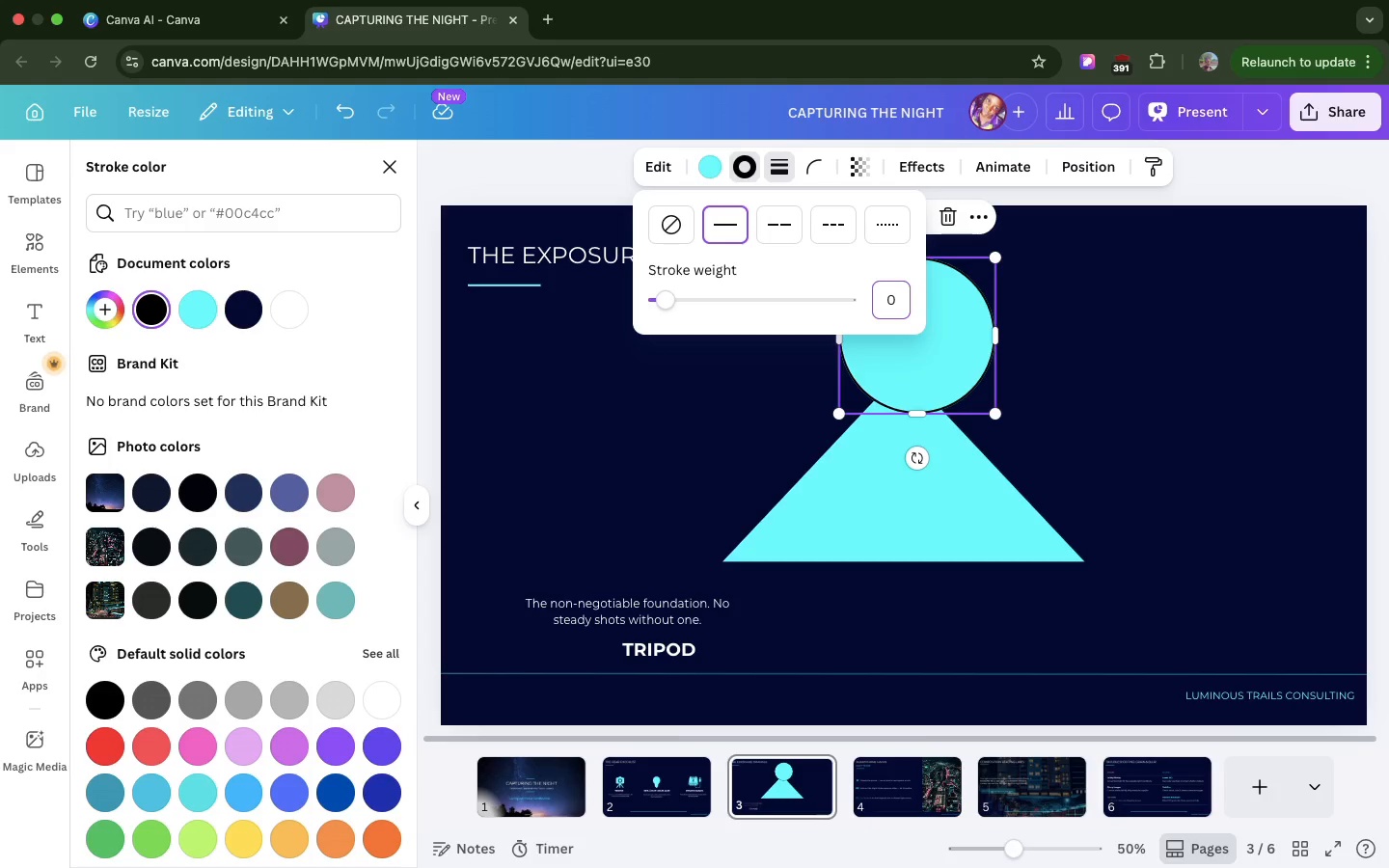 
key(Enter)
 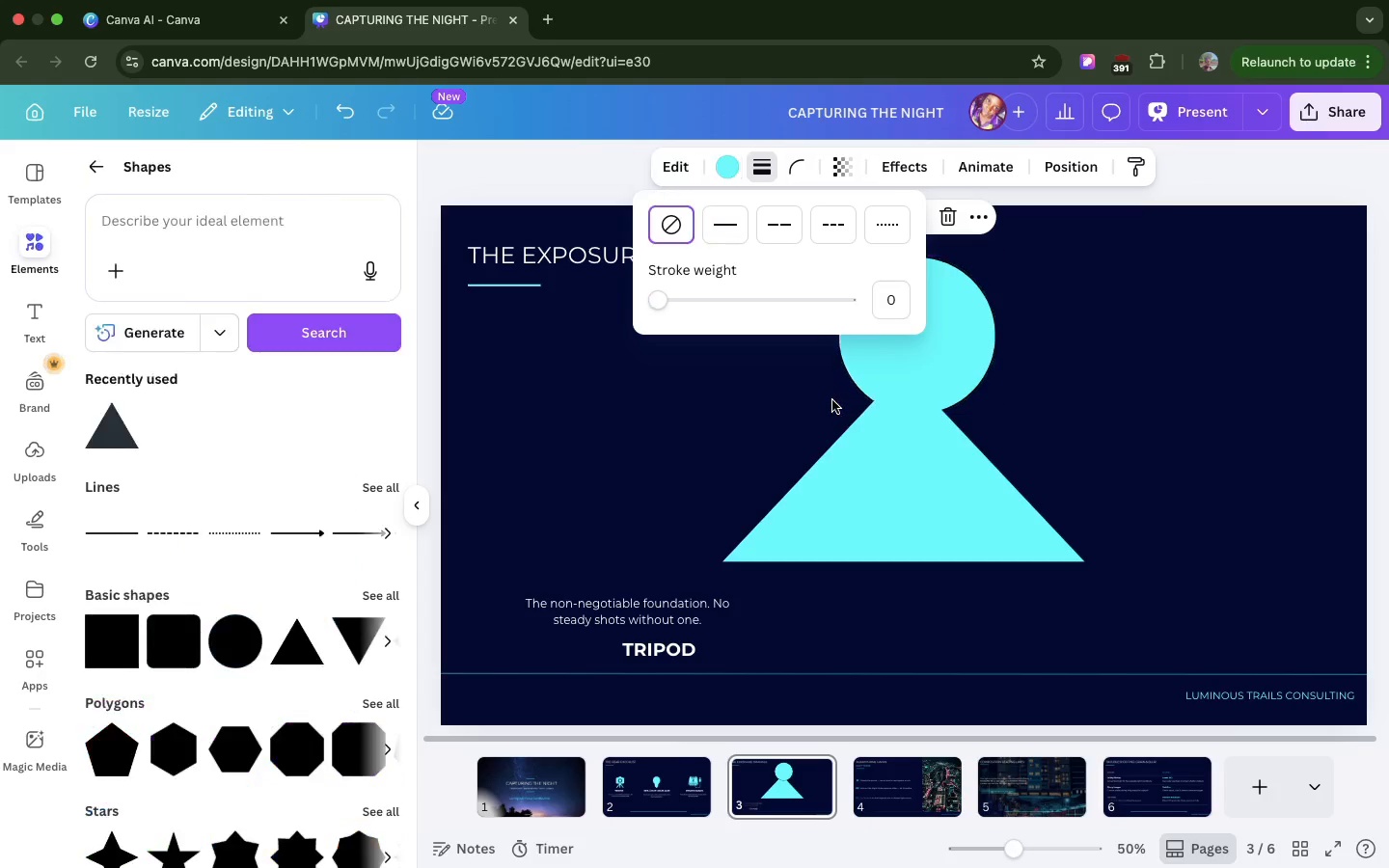 
left_click([832, 400])
 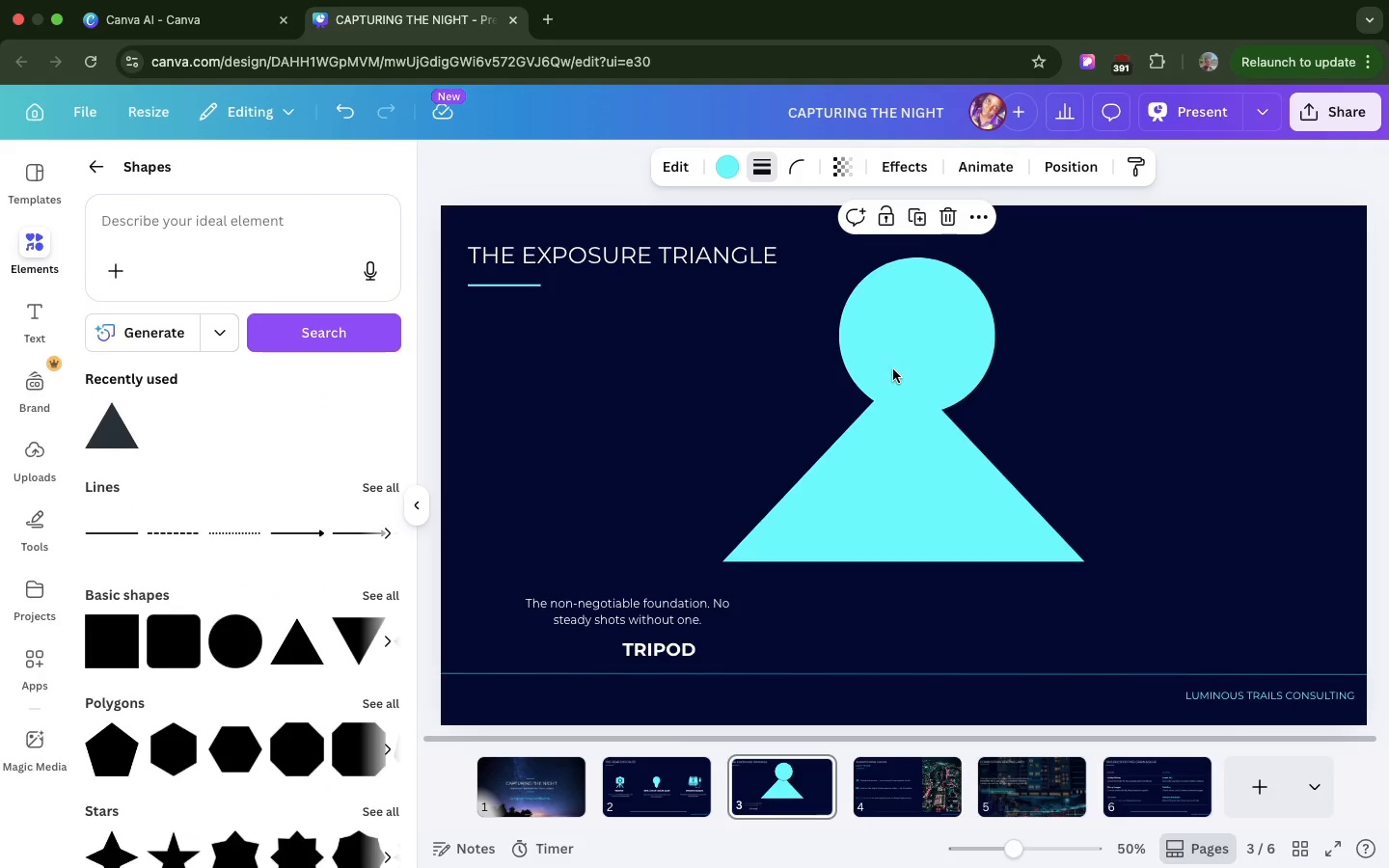 
left_click([893, 369])
 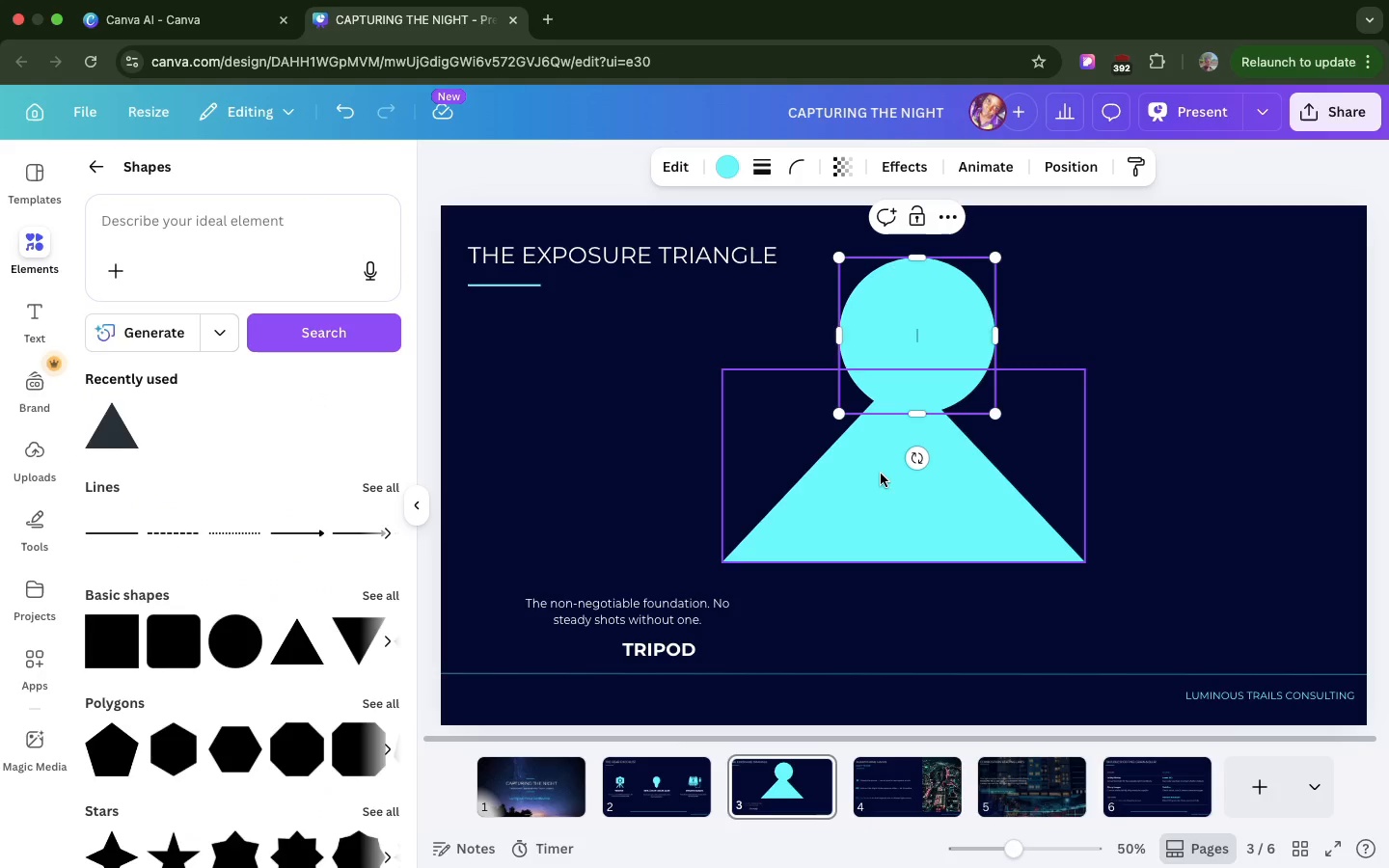 
left_click([881, 474])
 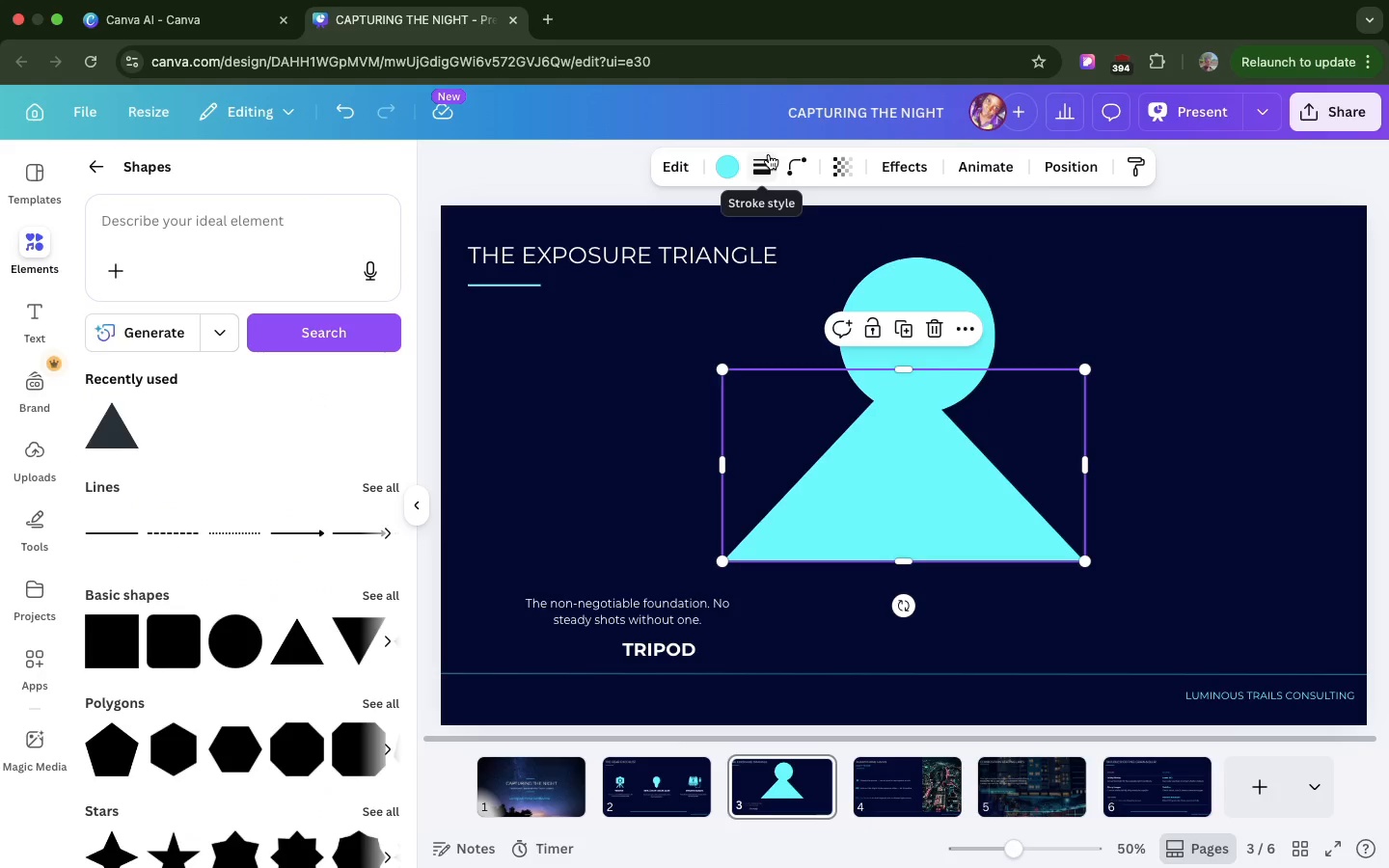 
wait(5.4)
 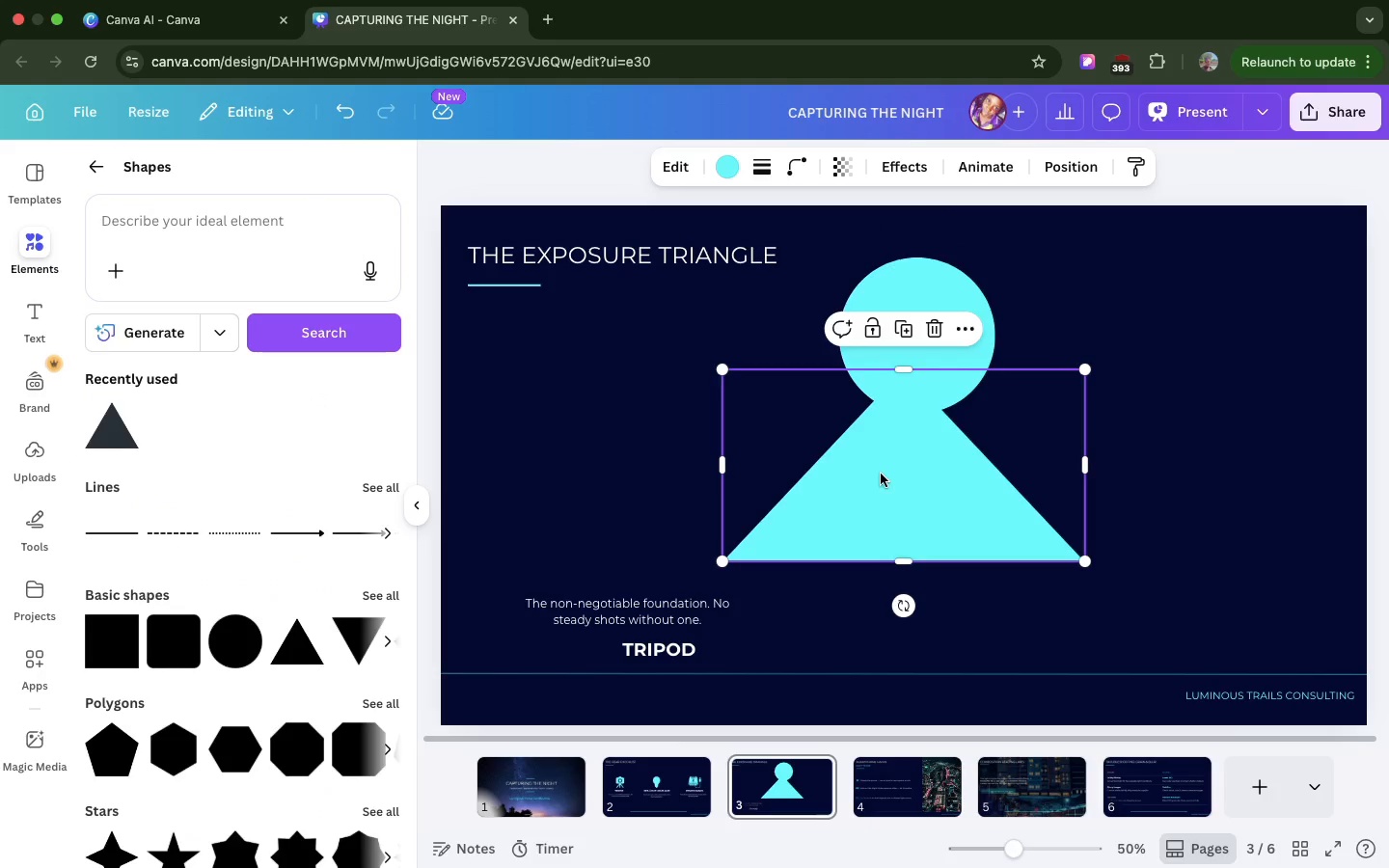 
left_click([769, 154])
 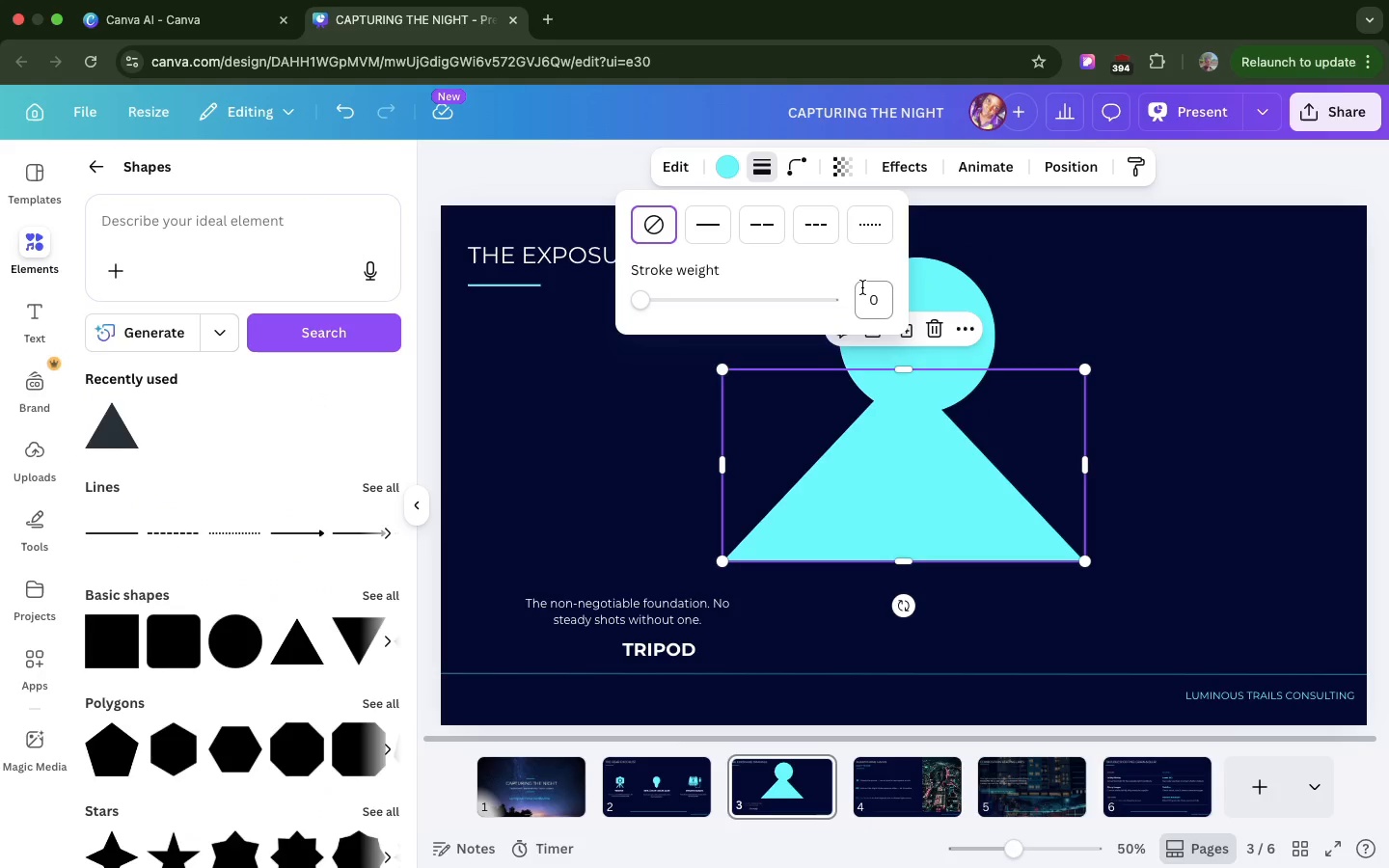 
left_click([862, 287])
 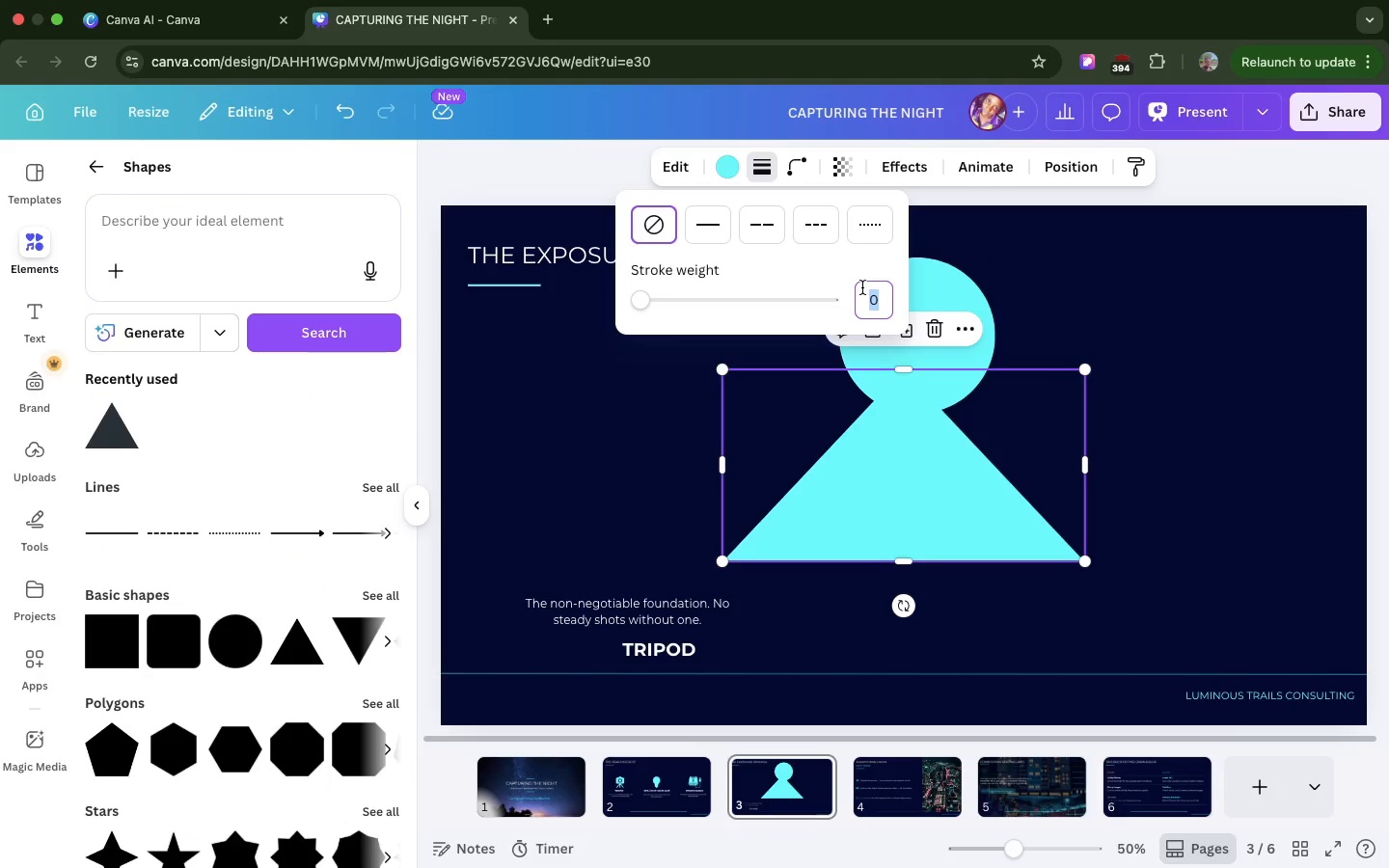 
key(4)
 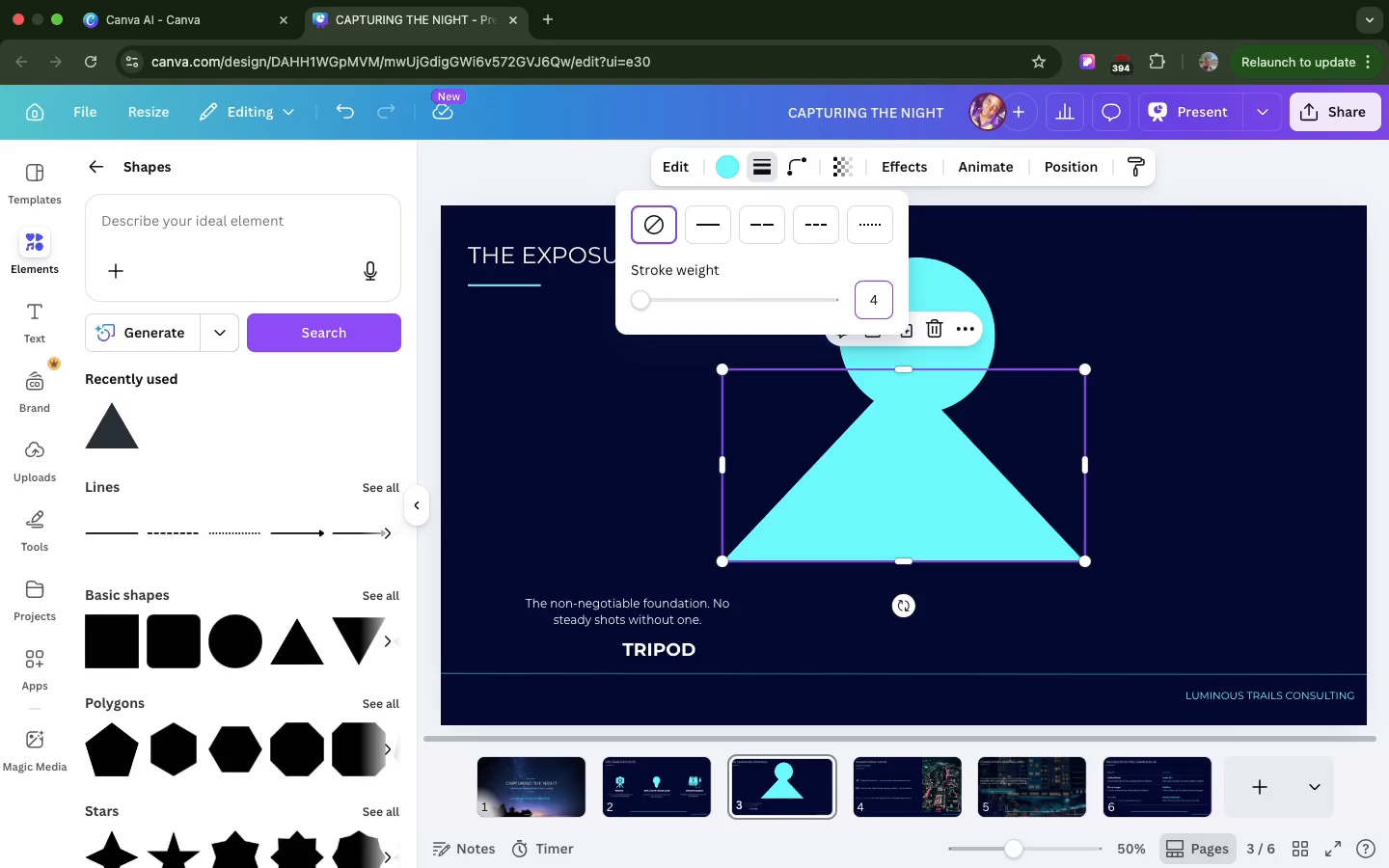 
key(Enter)
 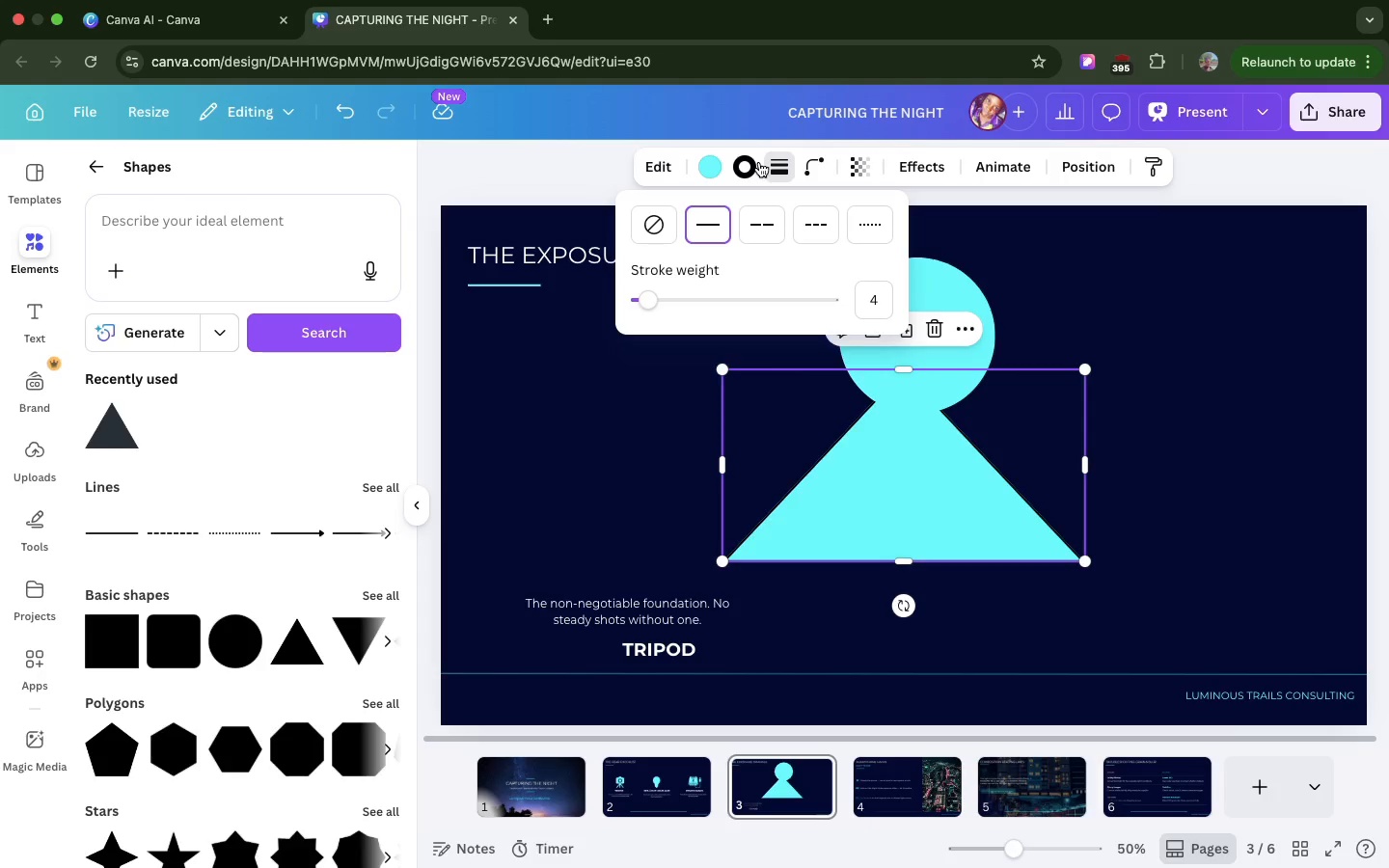 
left_click([751, 163])
 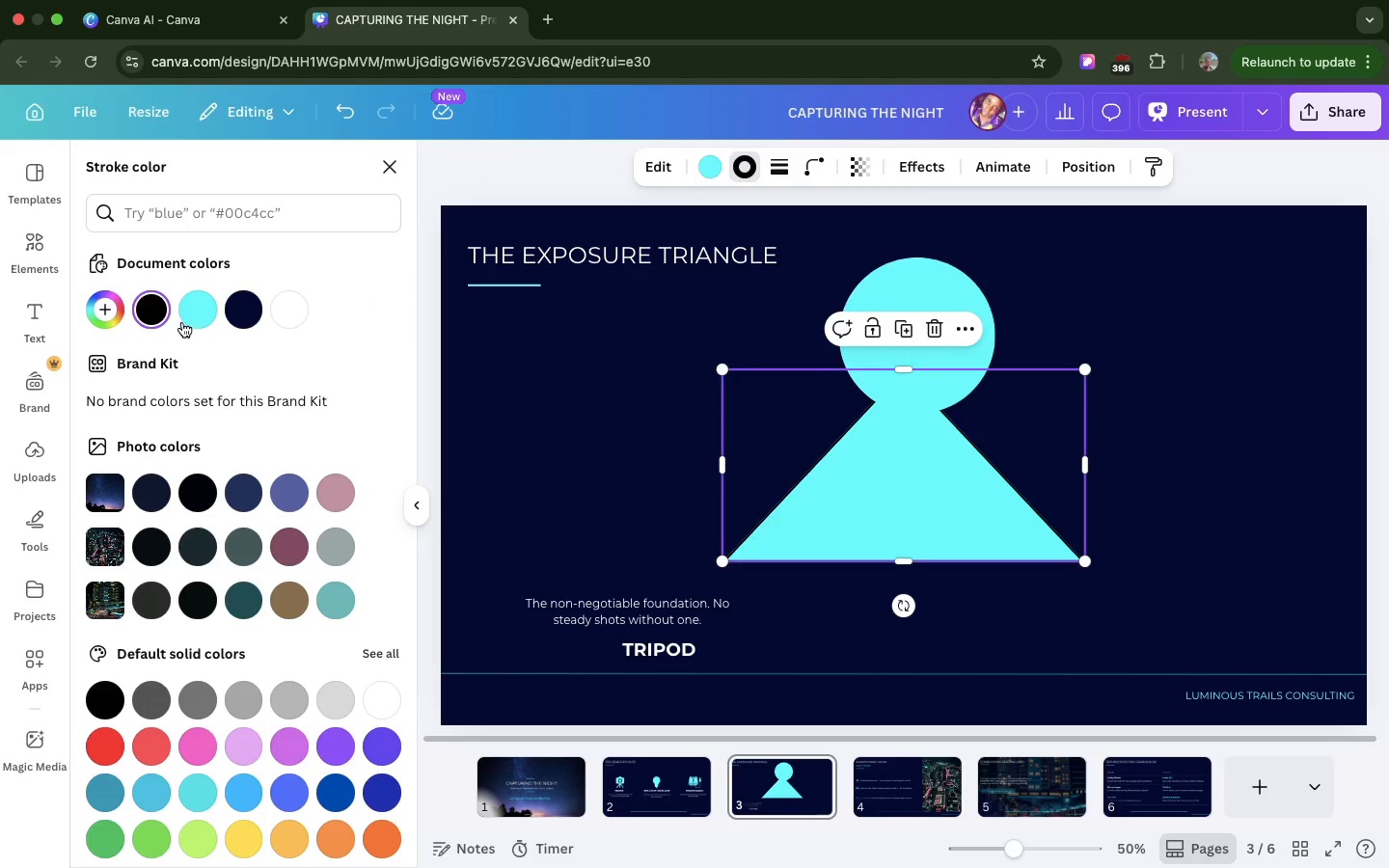 
left_click([191, 311])
 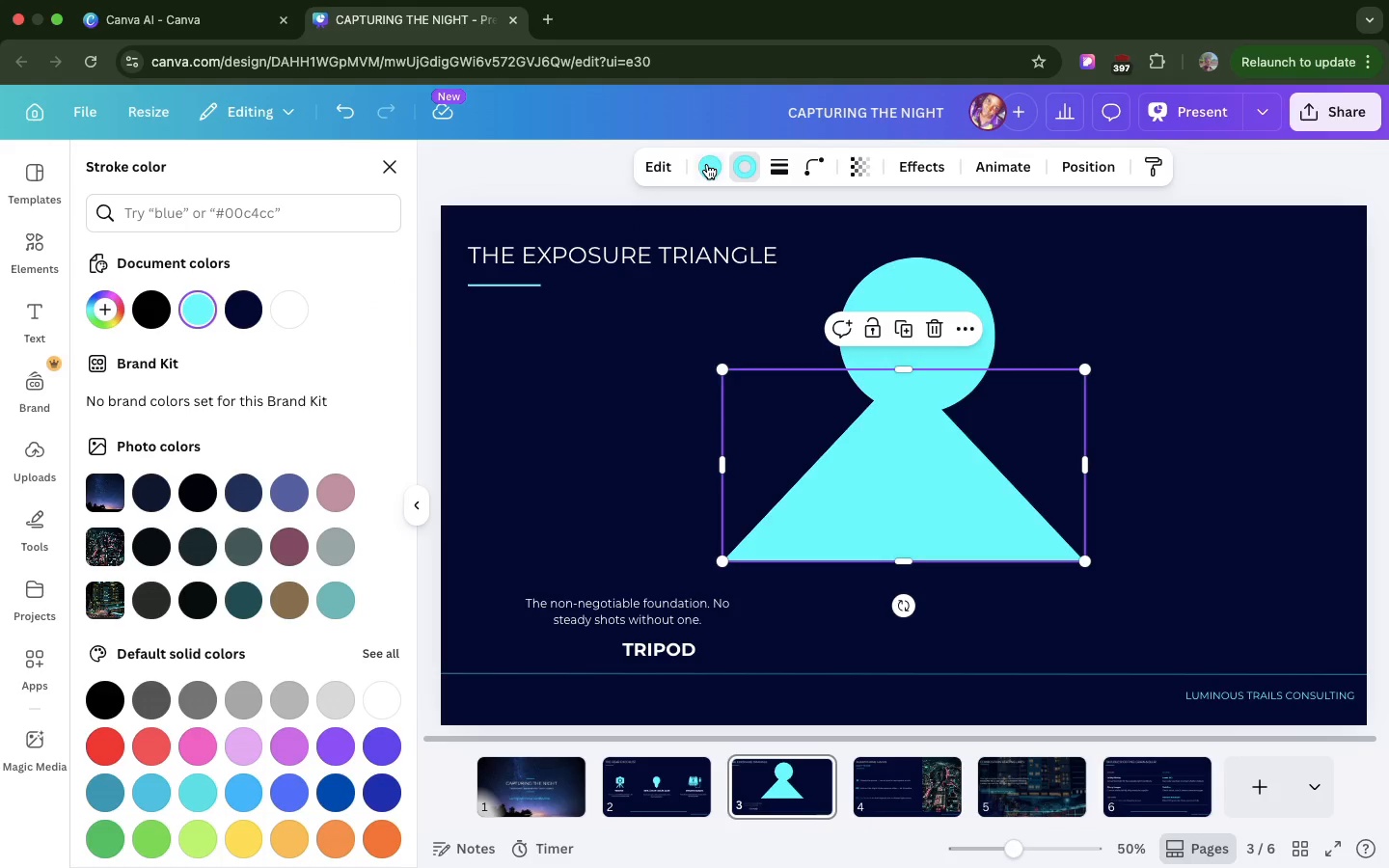 
left_click([707, 164])
 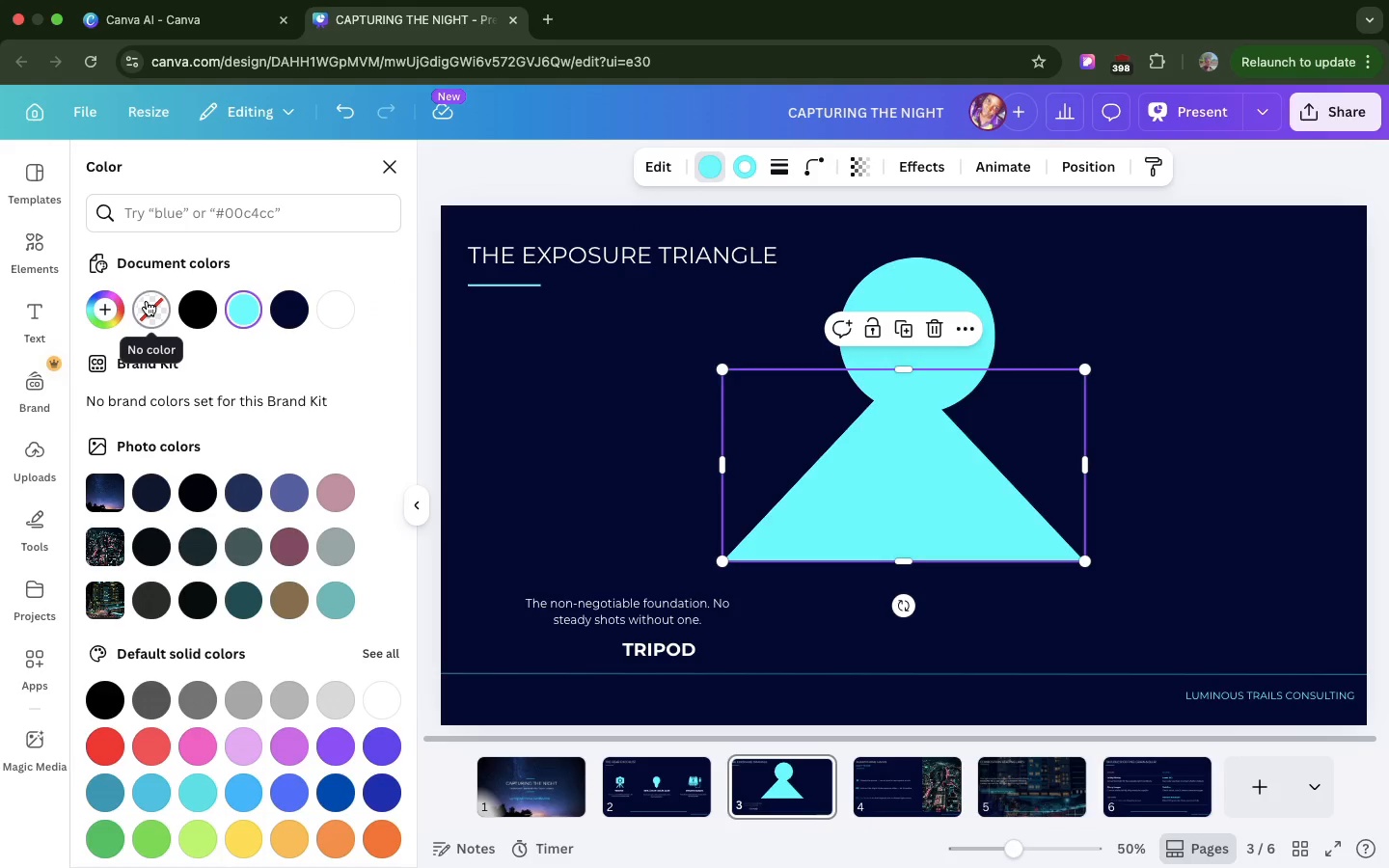 
left_click([147, 301])
 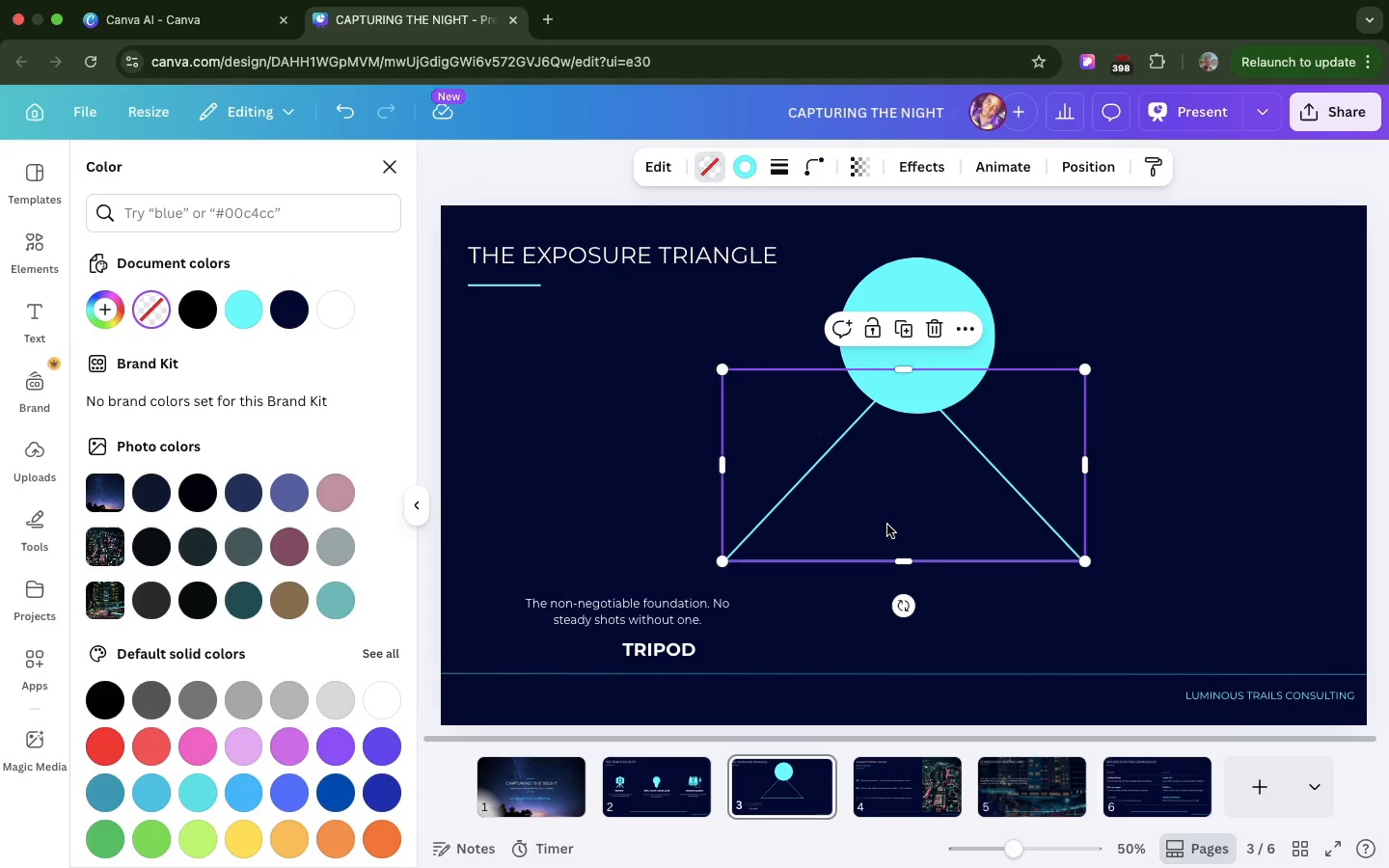 
wait(18.5)
 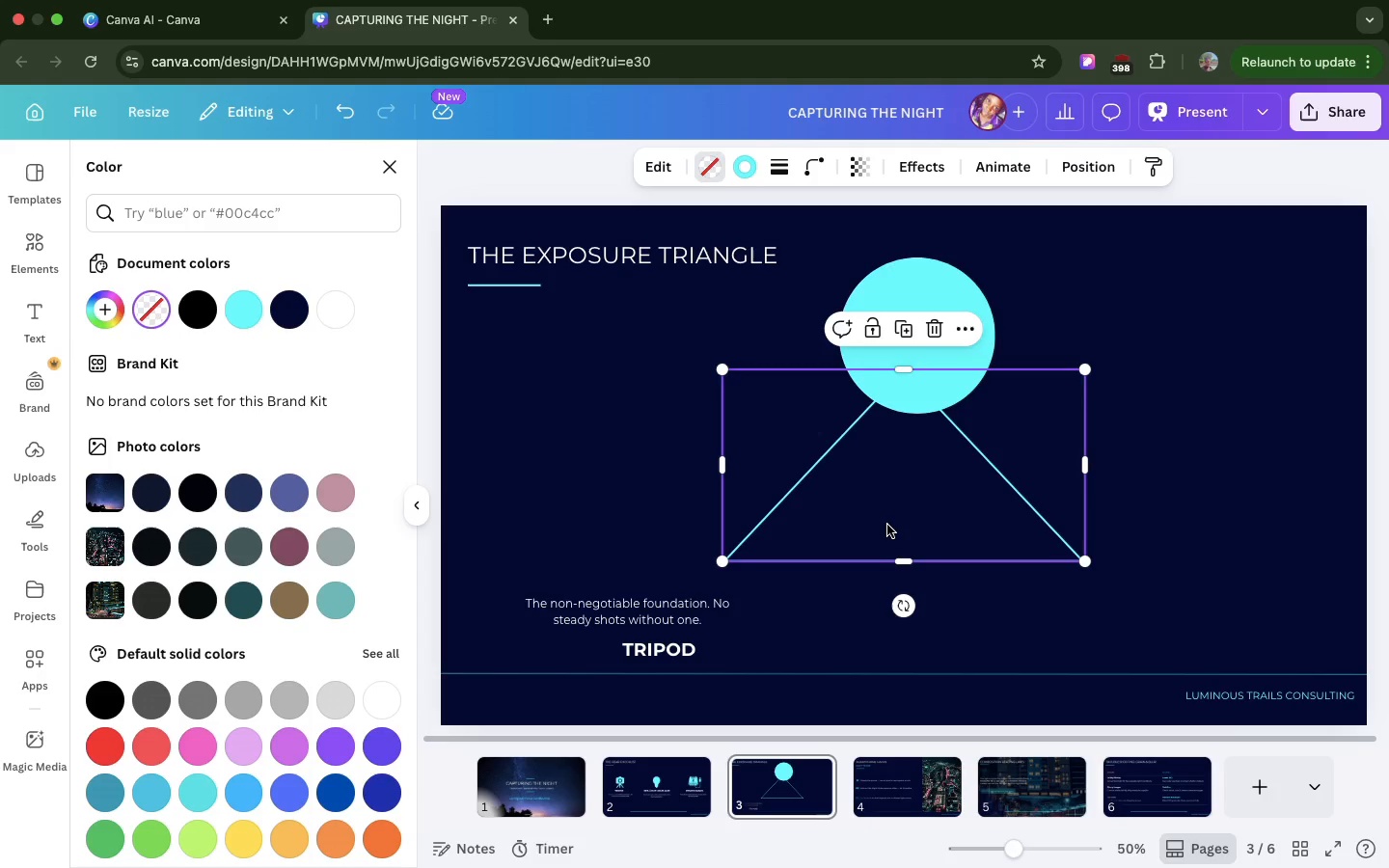 
scroll: coordinate [887, 525], scroll_direction: down, amount: 1.0
 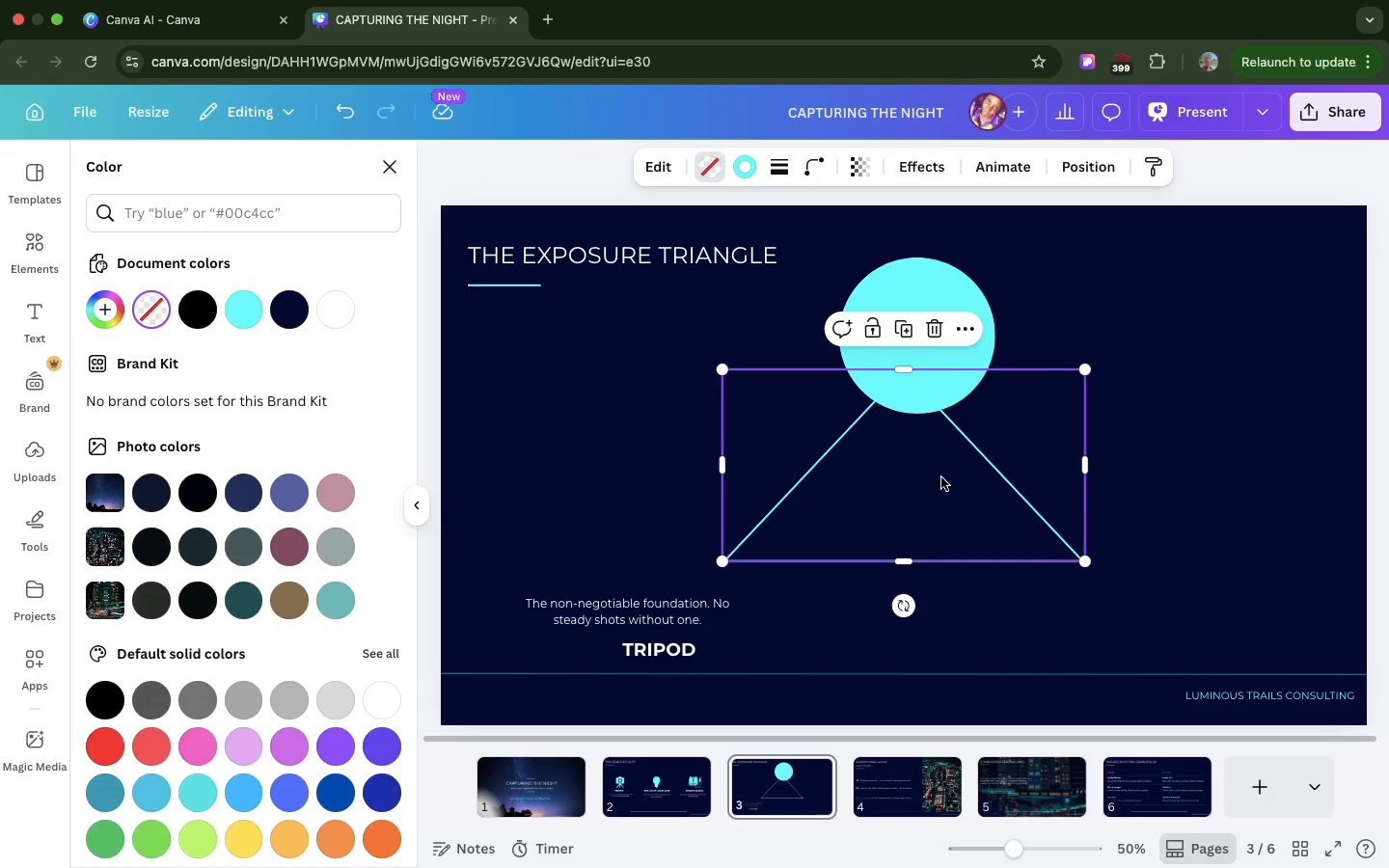 
left_click([970, 353])
 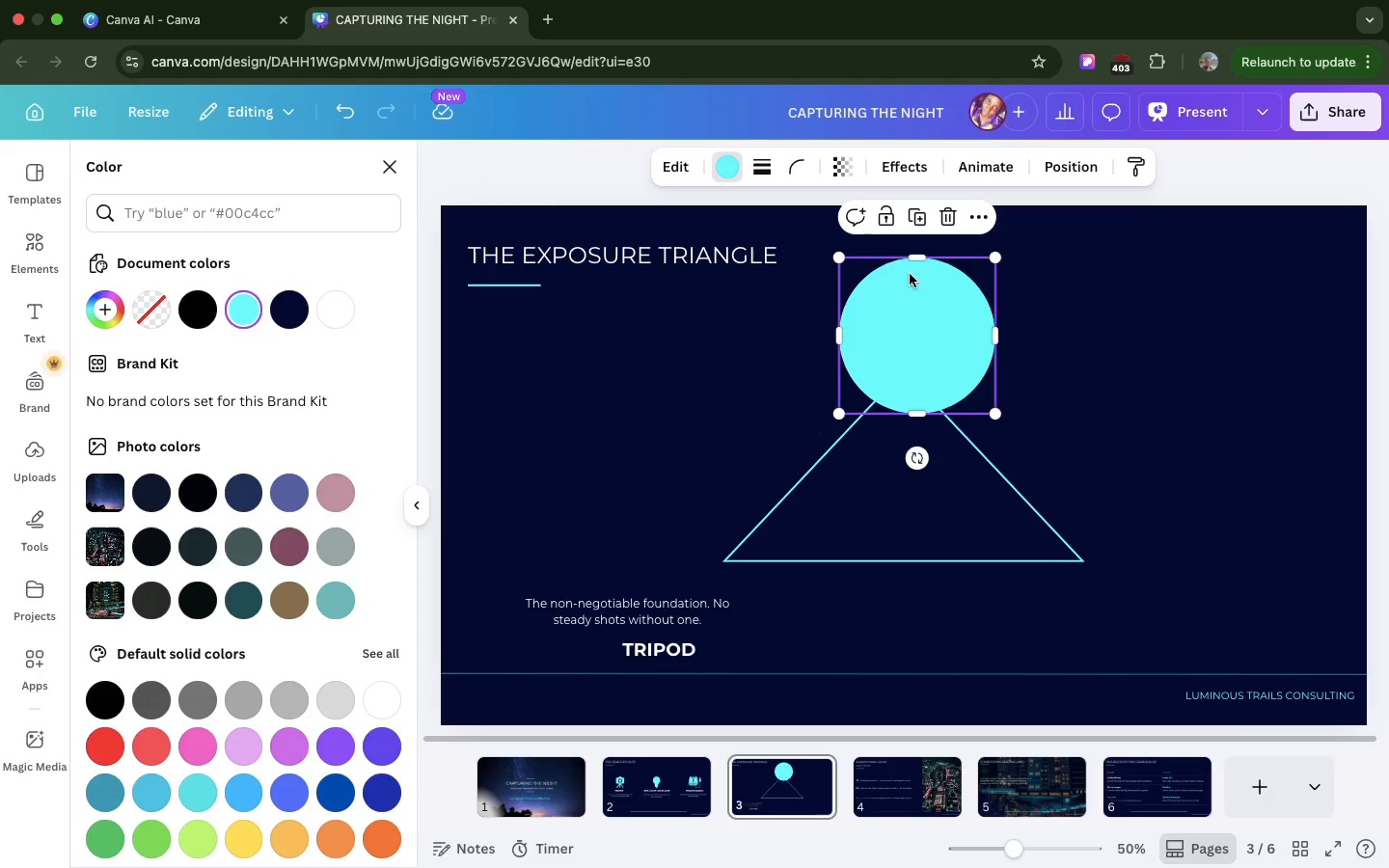 
wait(35.27)
 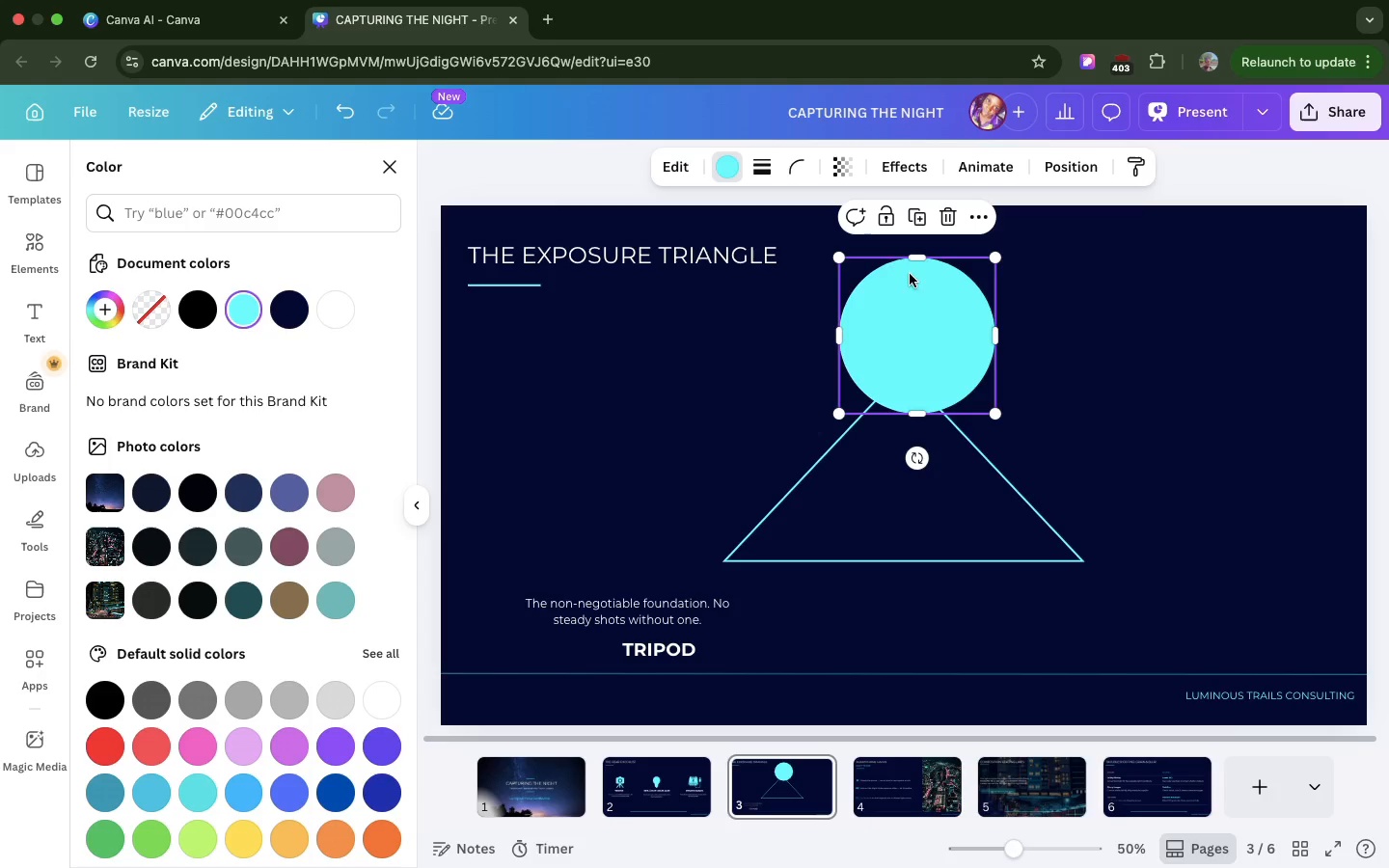 
left_click_drag(start_coordinate=[996, 414], to_coordinate=[939, 360])
 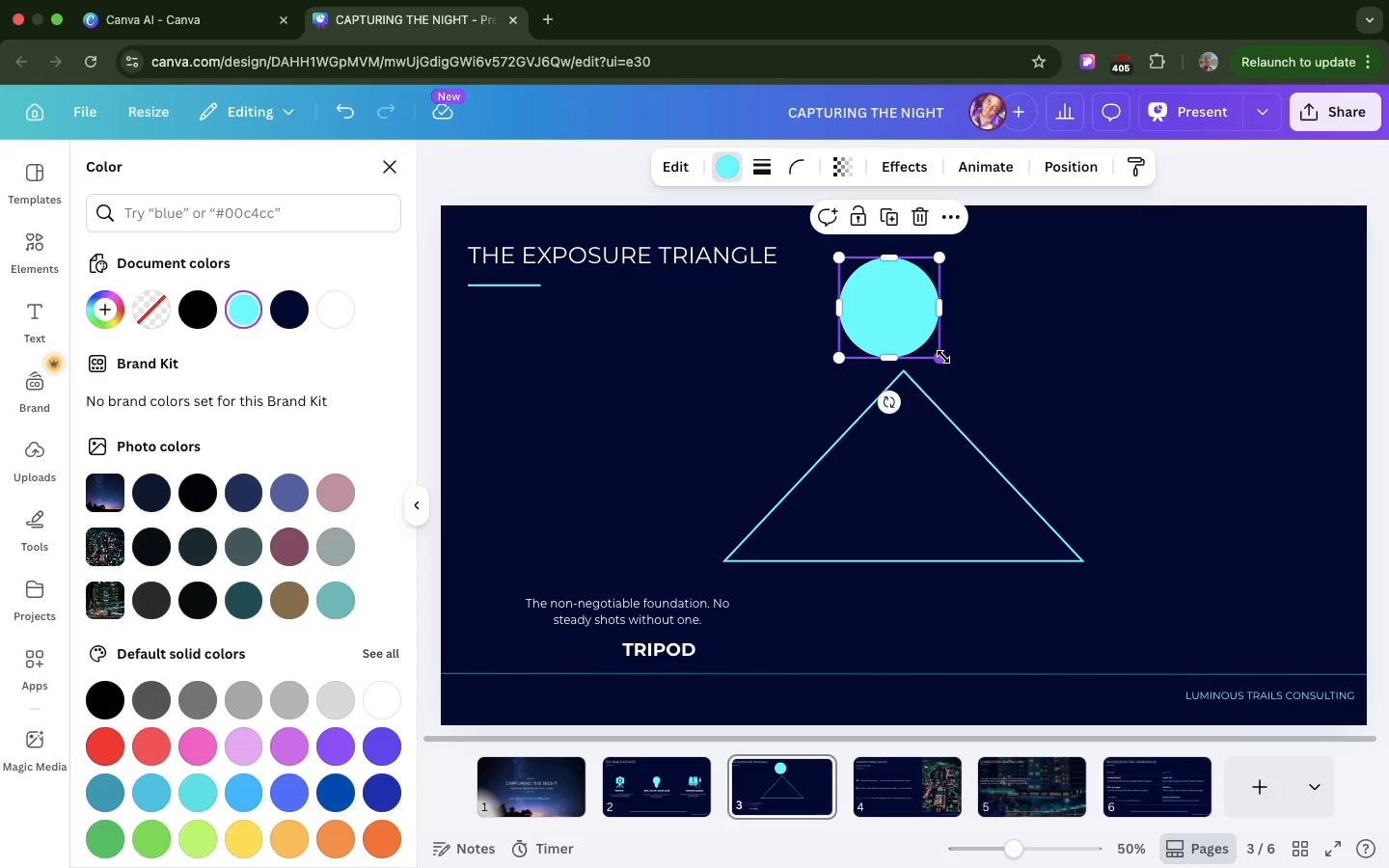 
wait(22.08)
 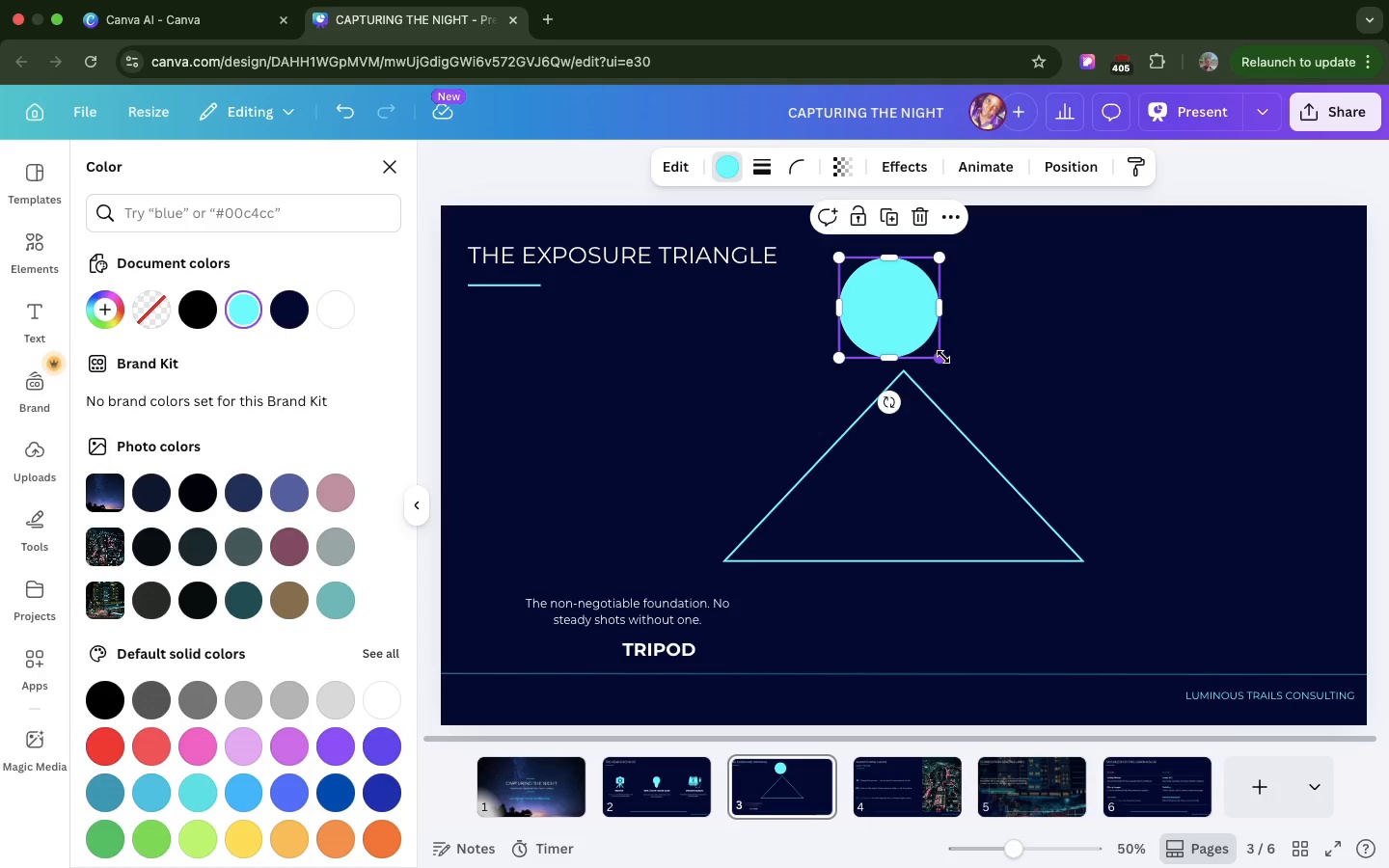 
left_click_drag(start_coordinate=[942, 358], to_coordinate=[843, 281])
 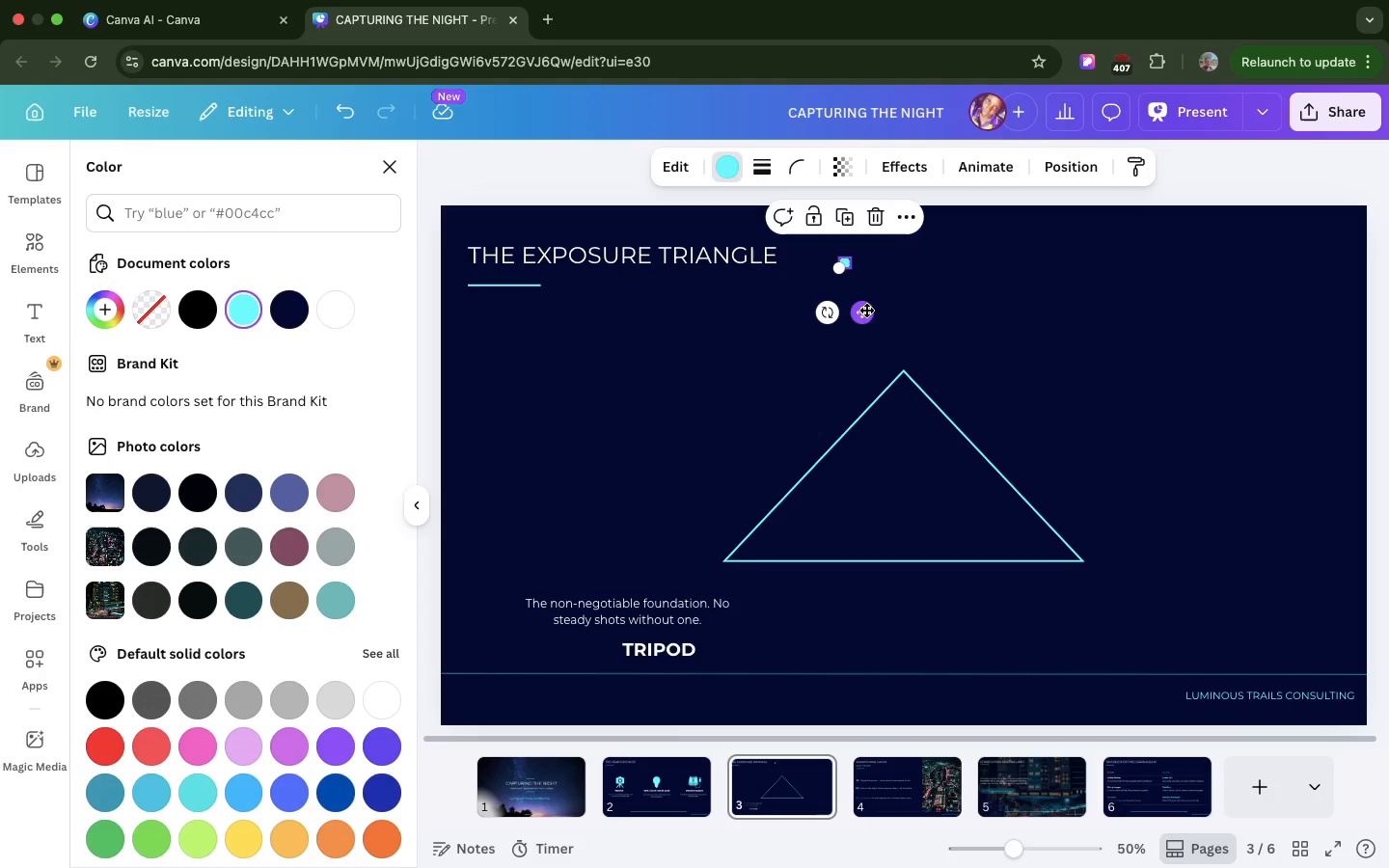 
left_click_drag(start_coordinate=[865, 312], to_coordinate=[922, 408])
 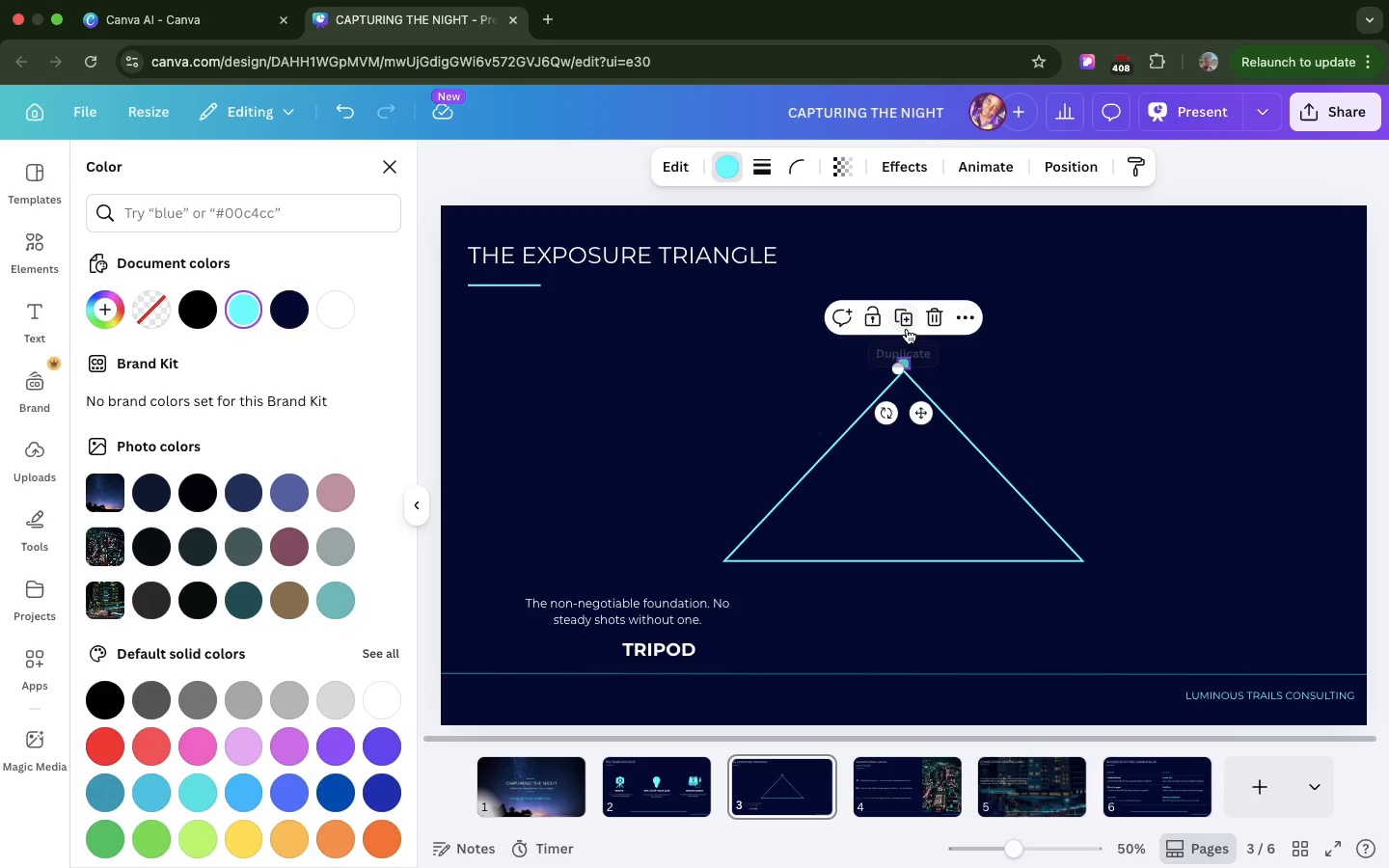 
left_click([907, 329])
 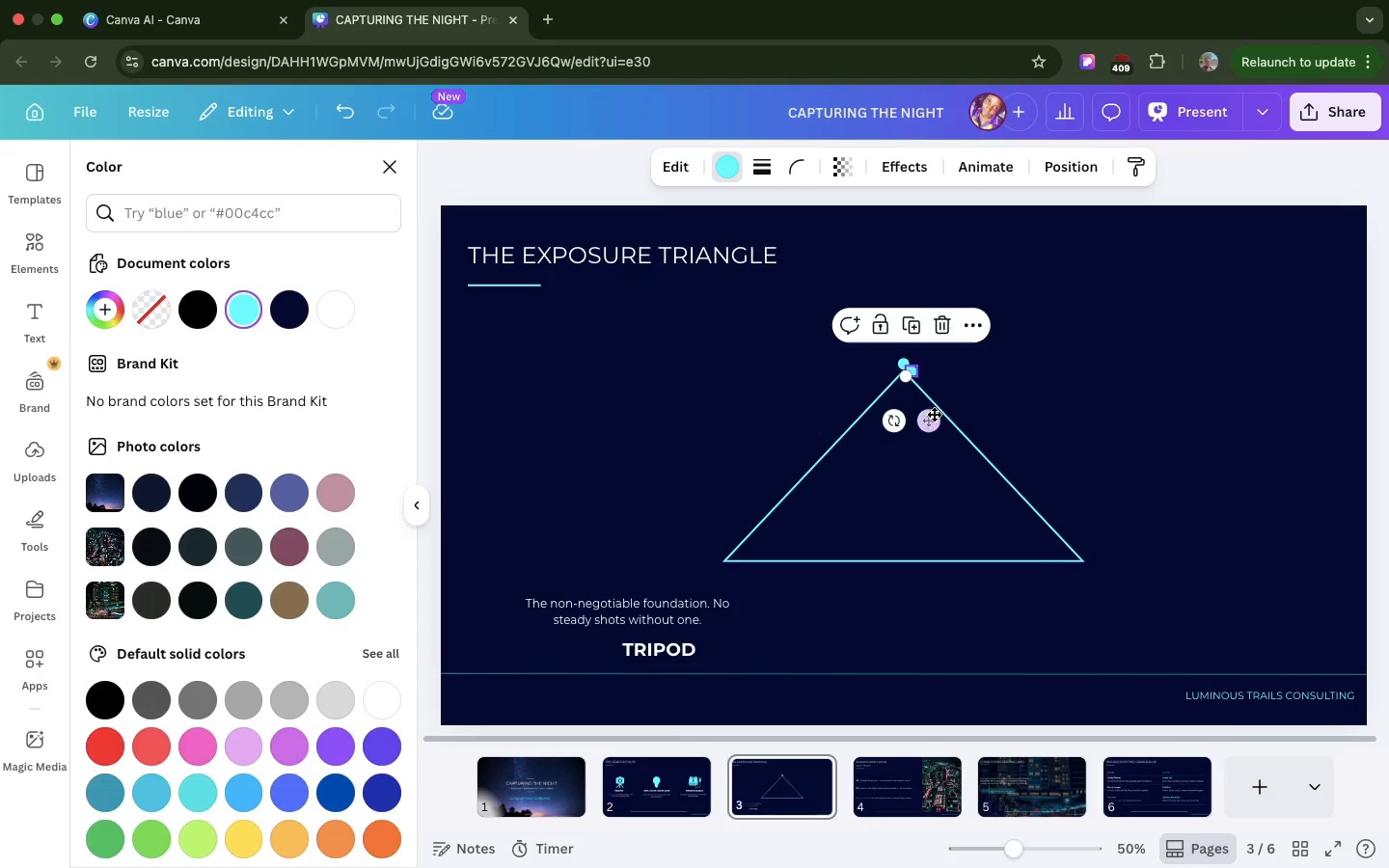 
left_click_drag(start_coordinate=[930, 420], to_coordinate=[1103, 609])
 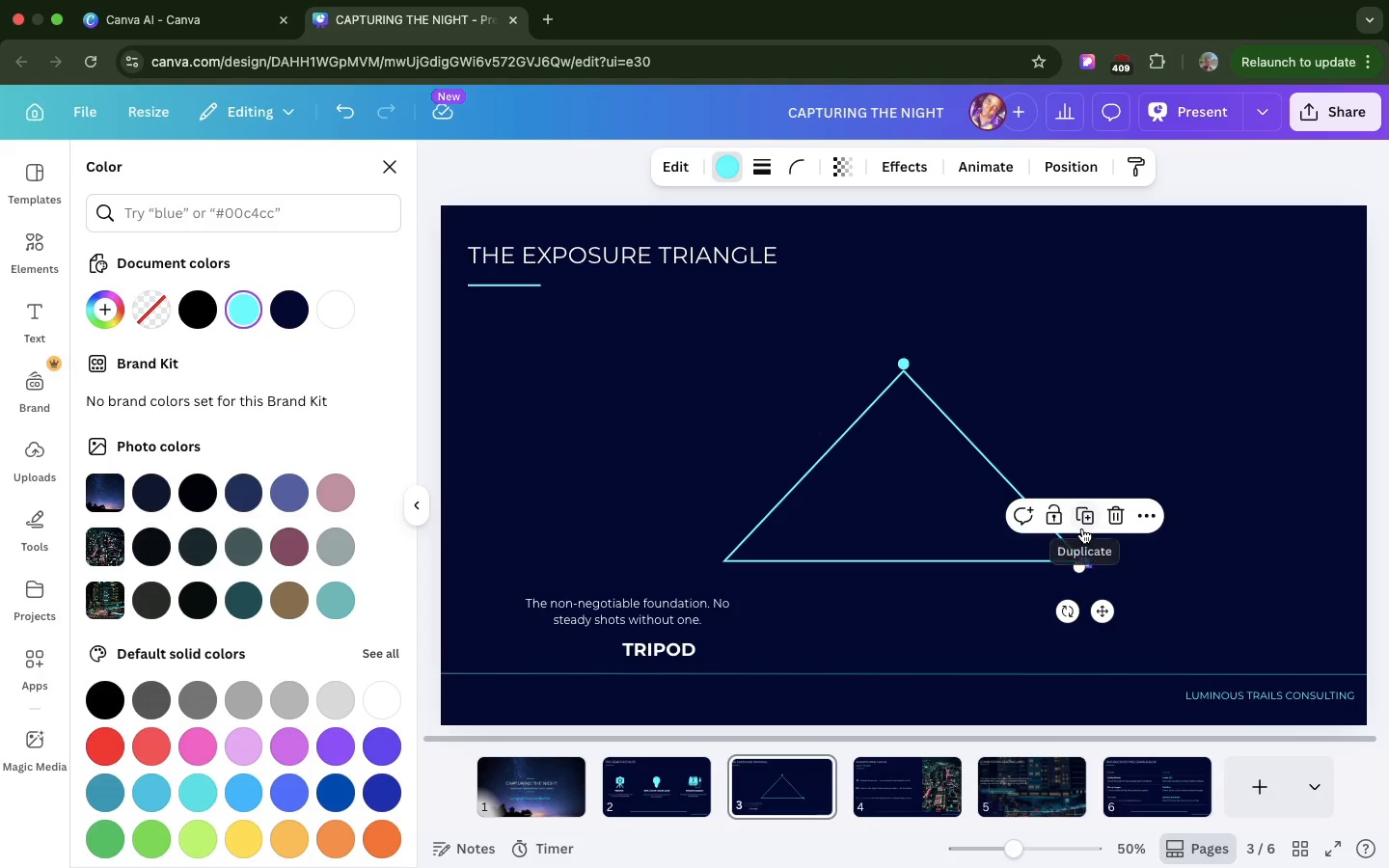 
left_click([1082, 529])
 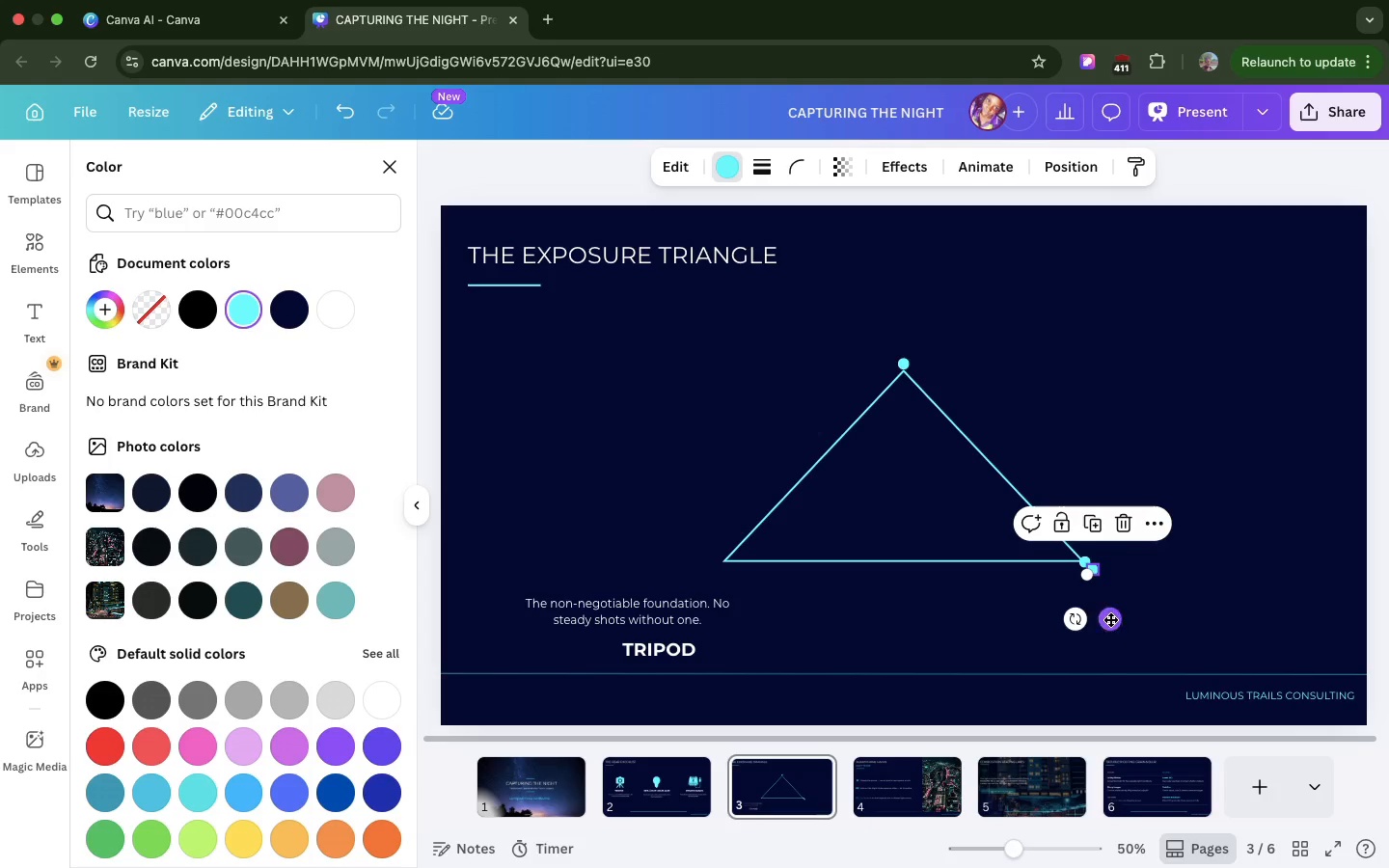 
left_click_drag(start_coordinate=[1109, 621], to_coordinate=[742, 611])
 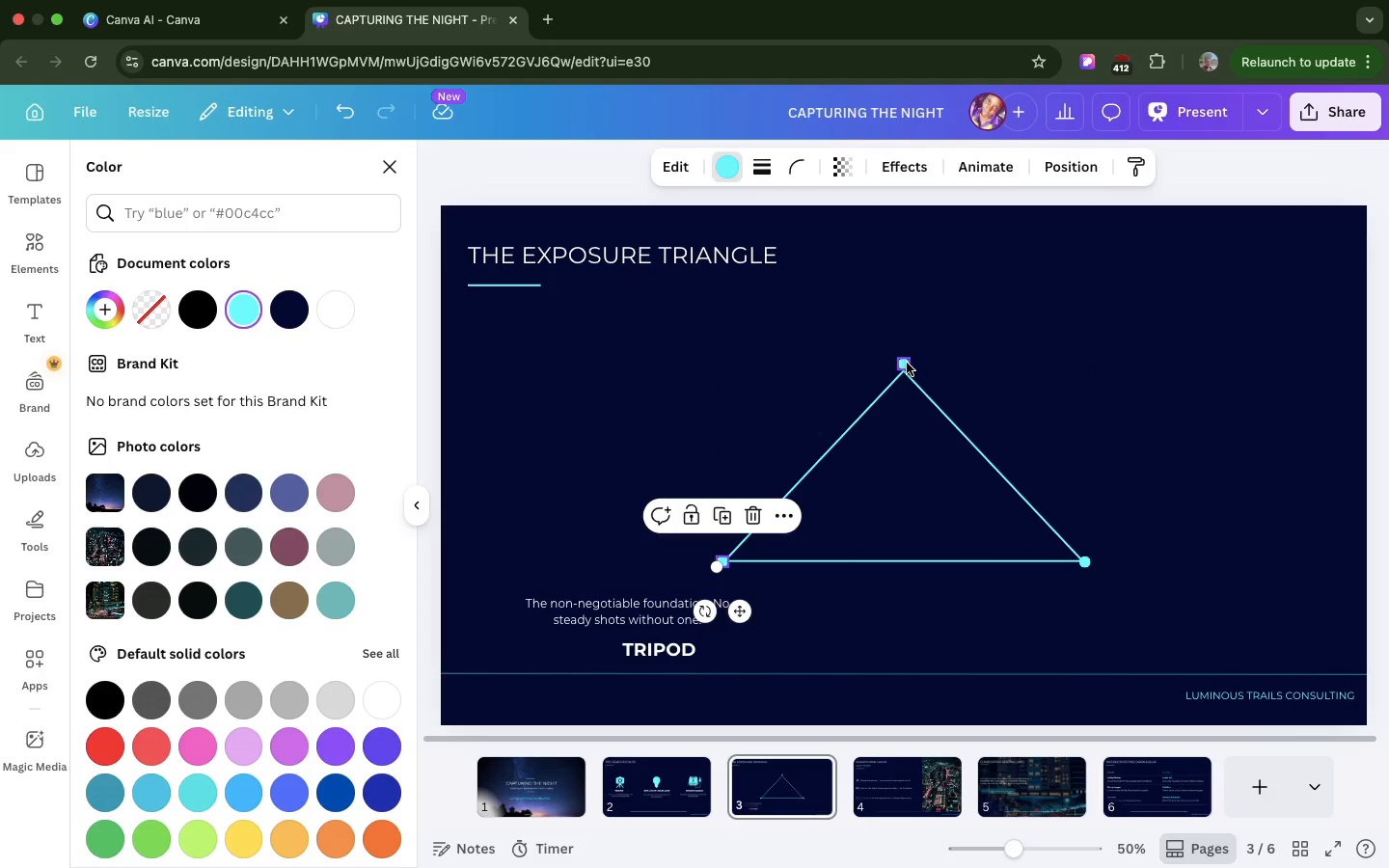 
left_click([907, 362])
 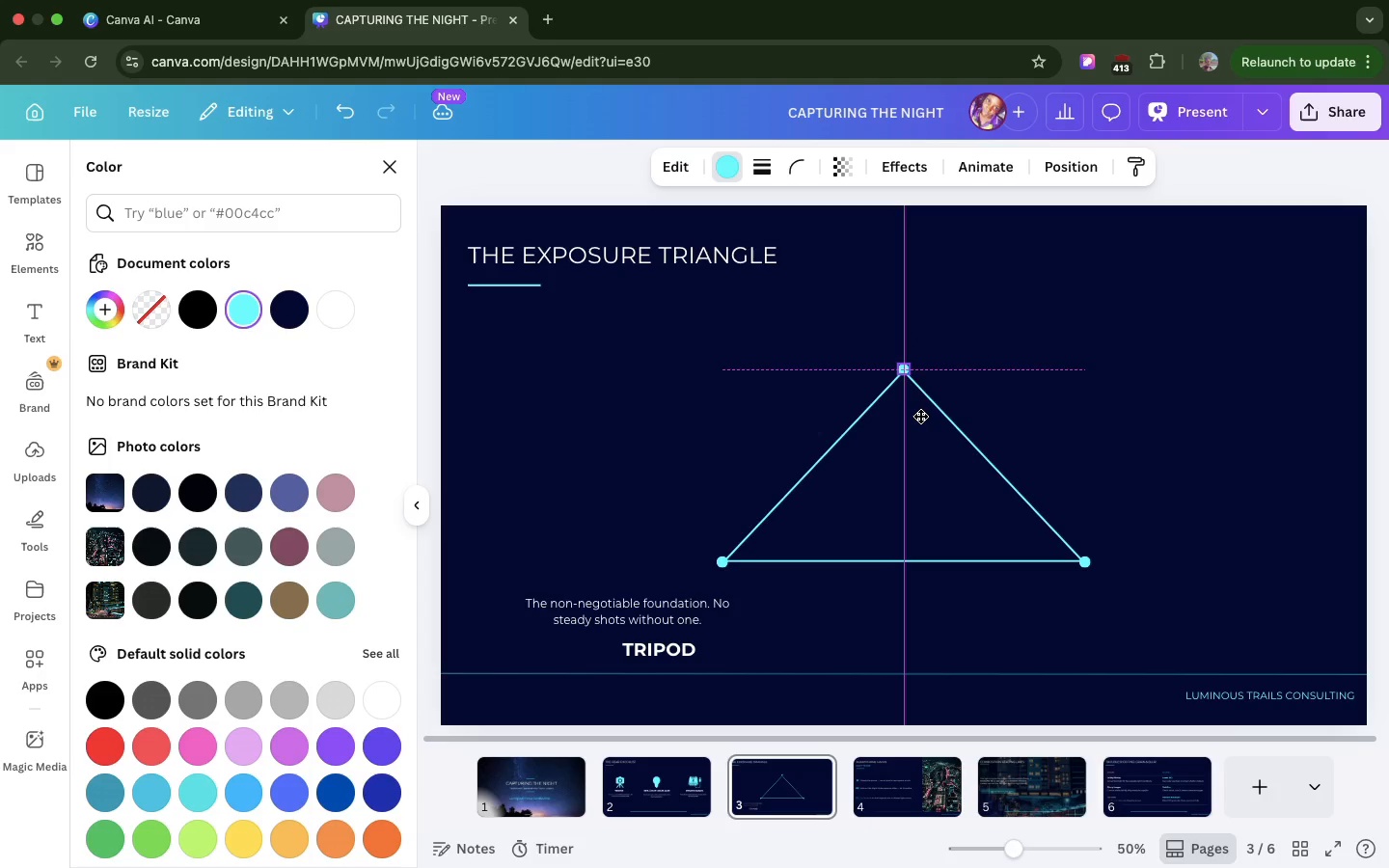 
wait(5.32)
 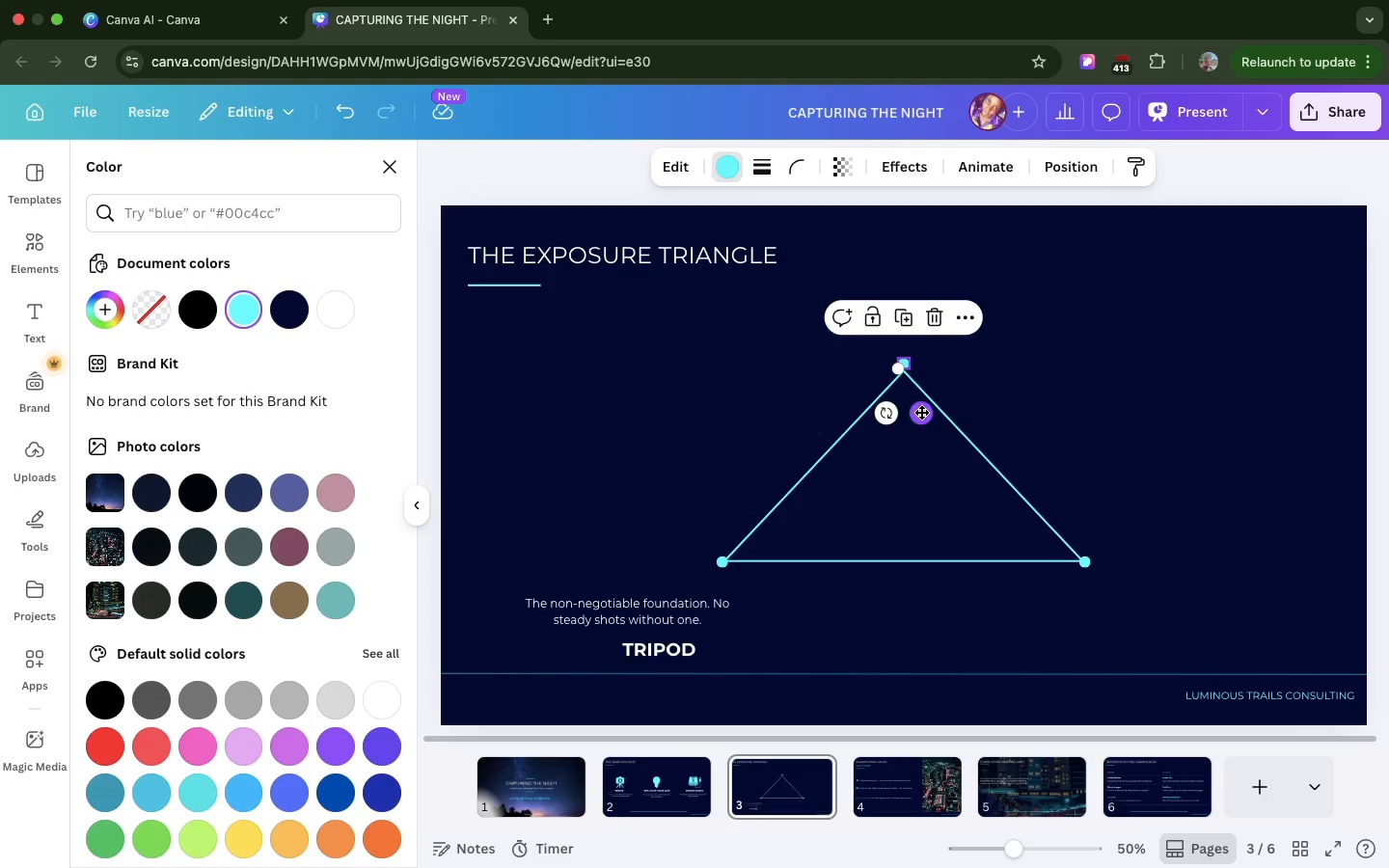 
left_click([1027, 424])
 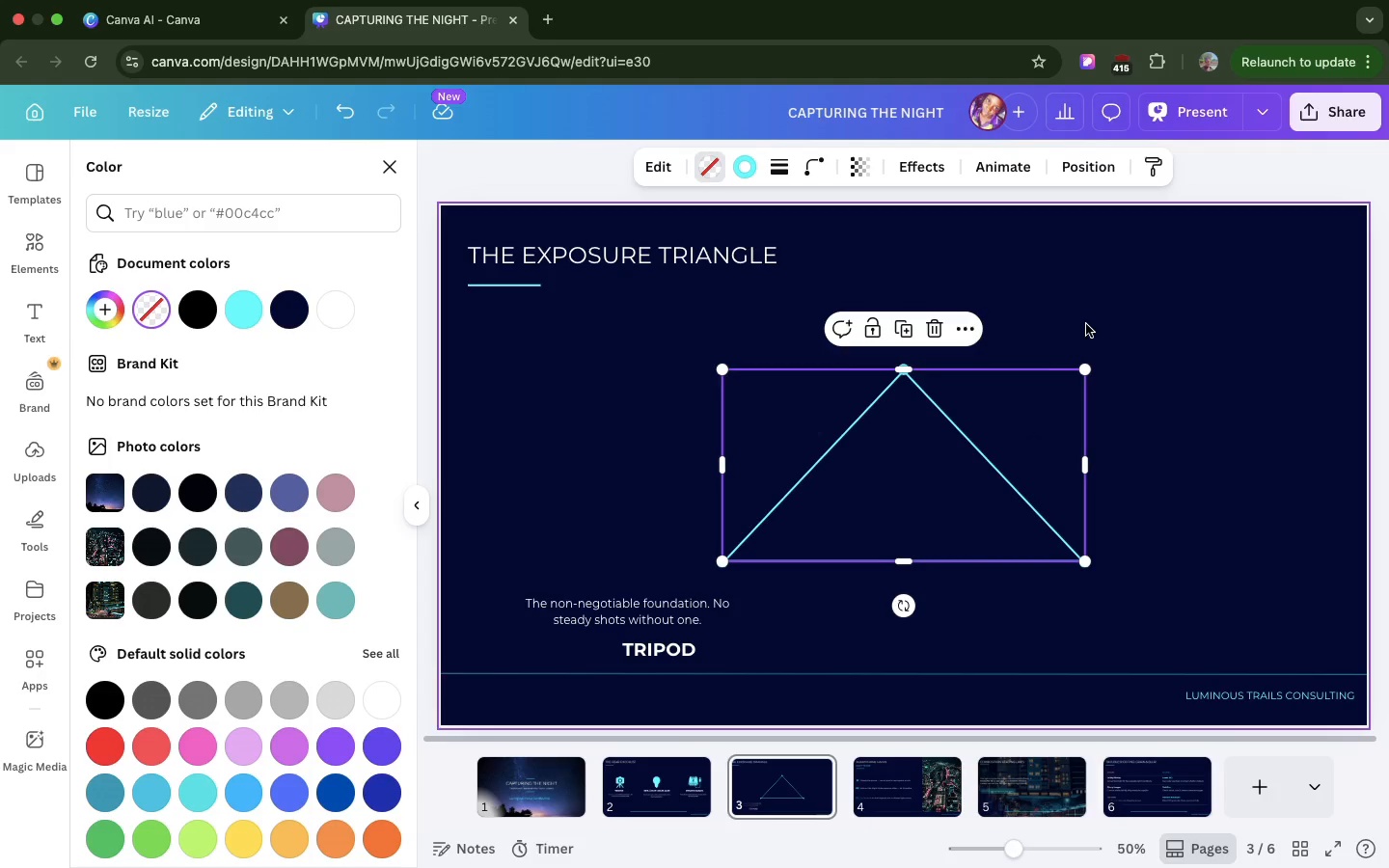 
left_click([1086, 324])
 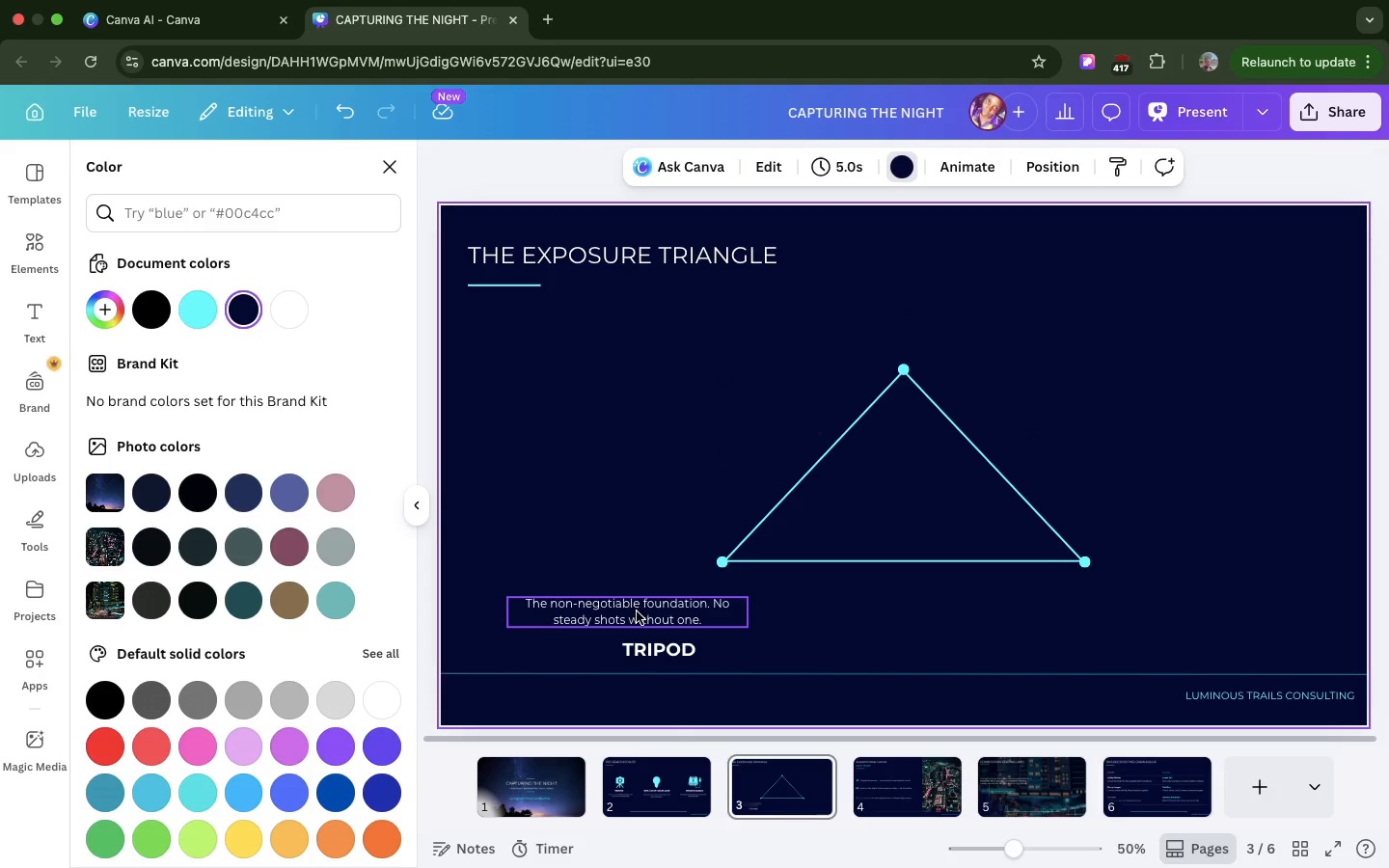 
left_click([637, 612])
 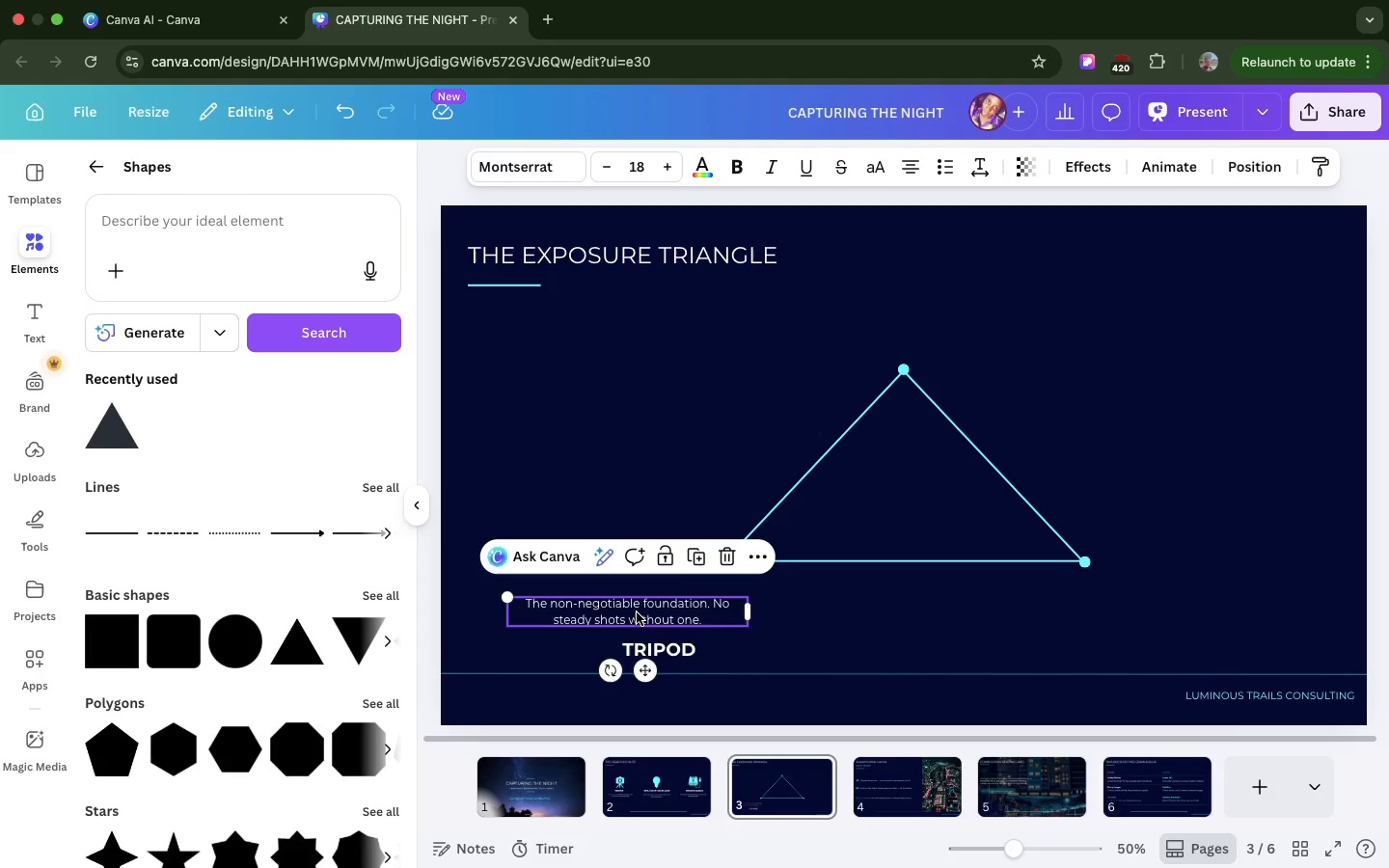 
wait(26.45)
 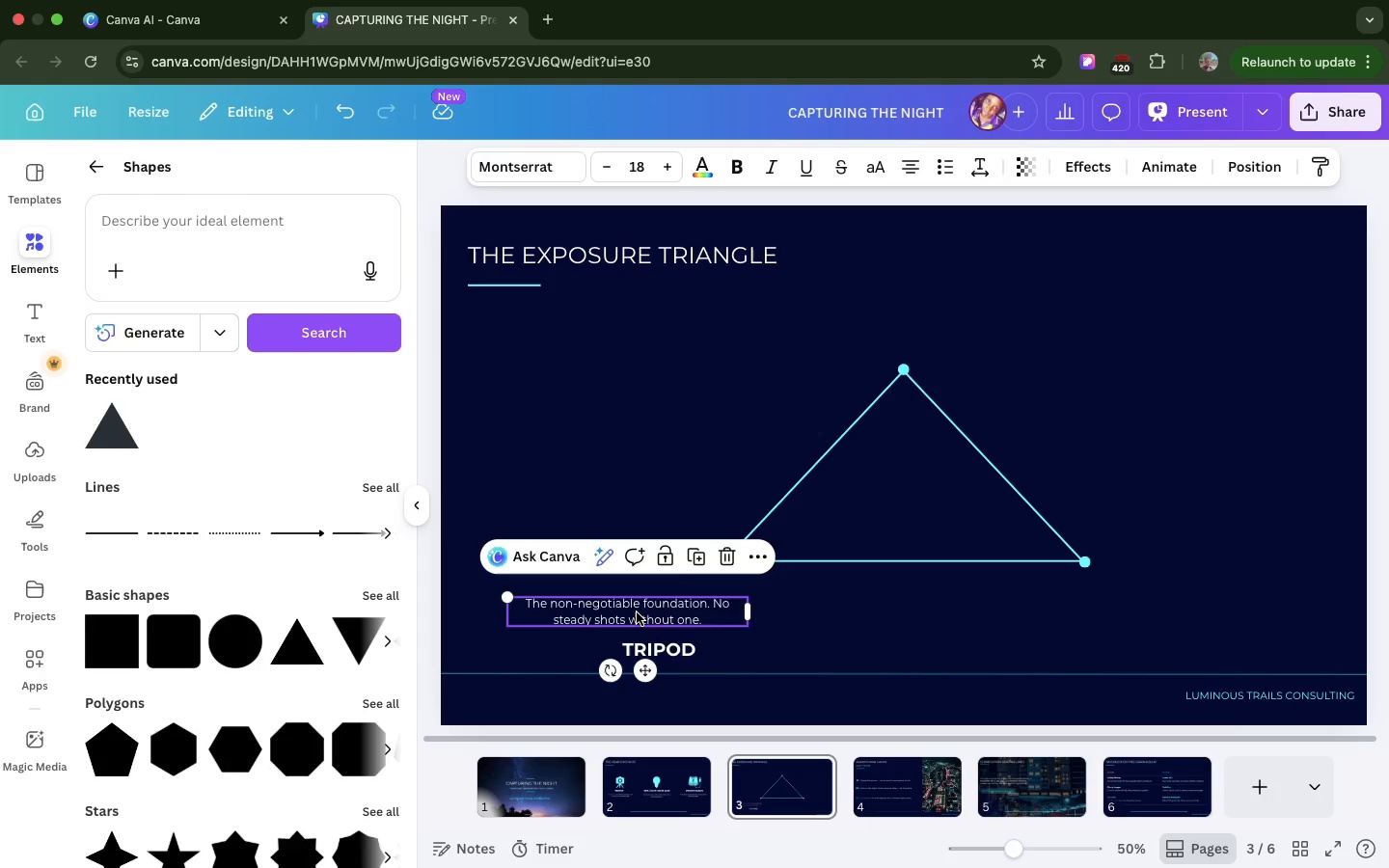 
left_click([652, 647])
 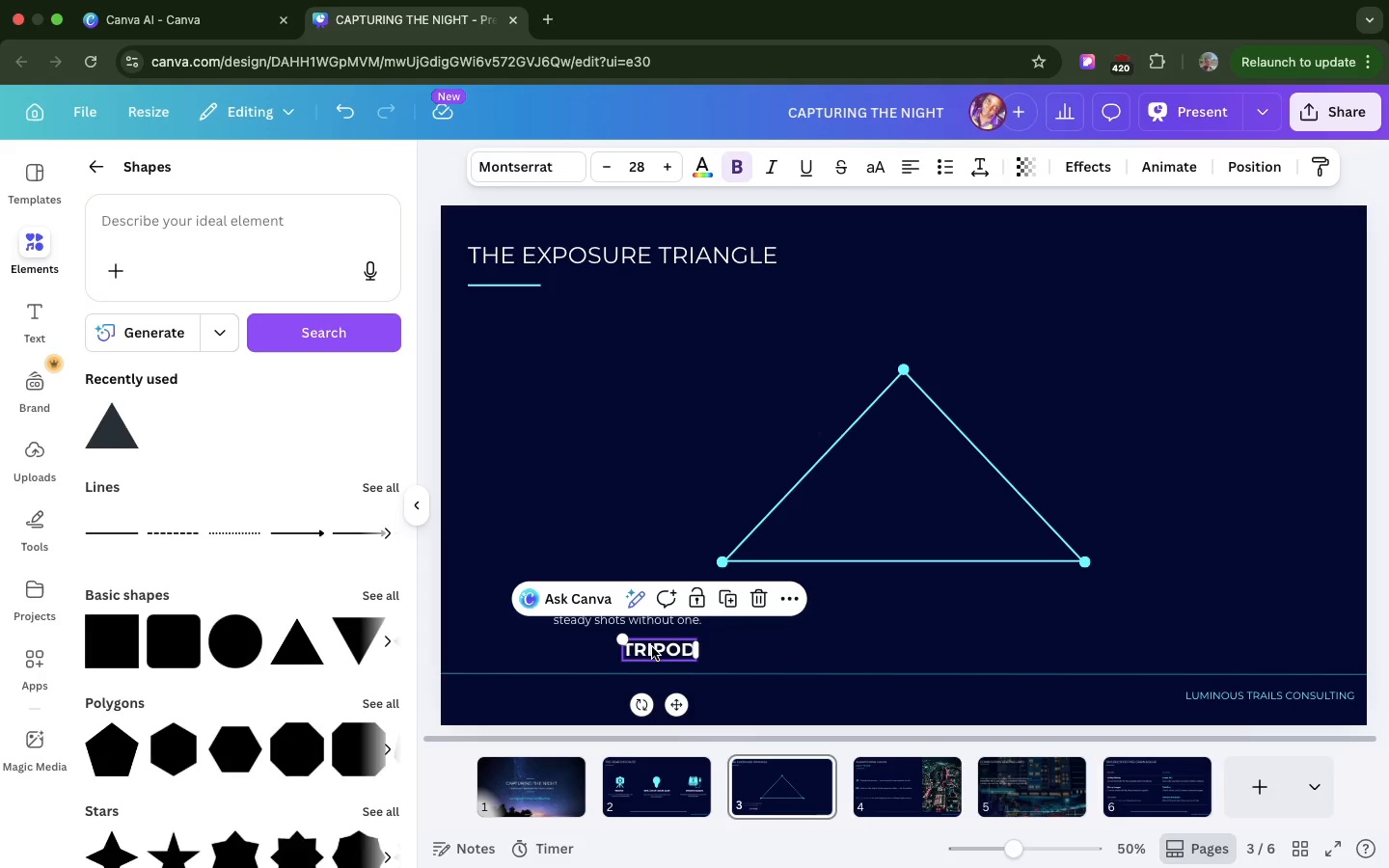 
left_click_drag(start_coordinate=[652, 647], to_coordinate=[650, 559])
 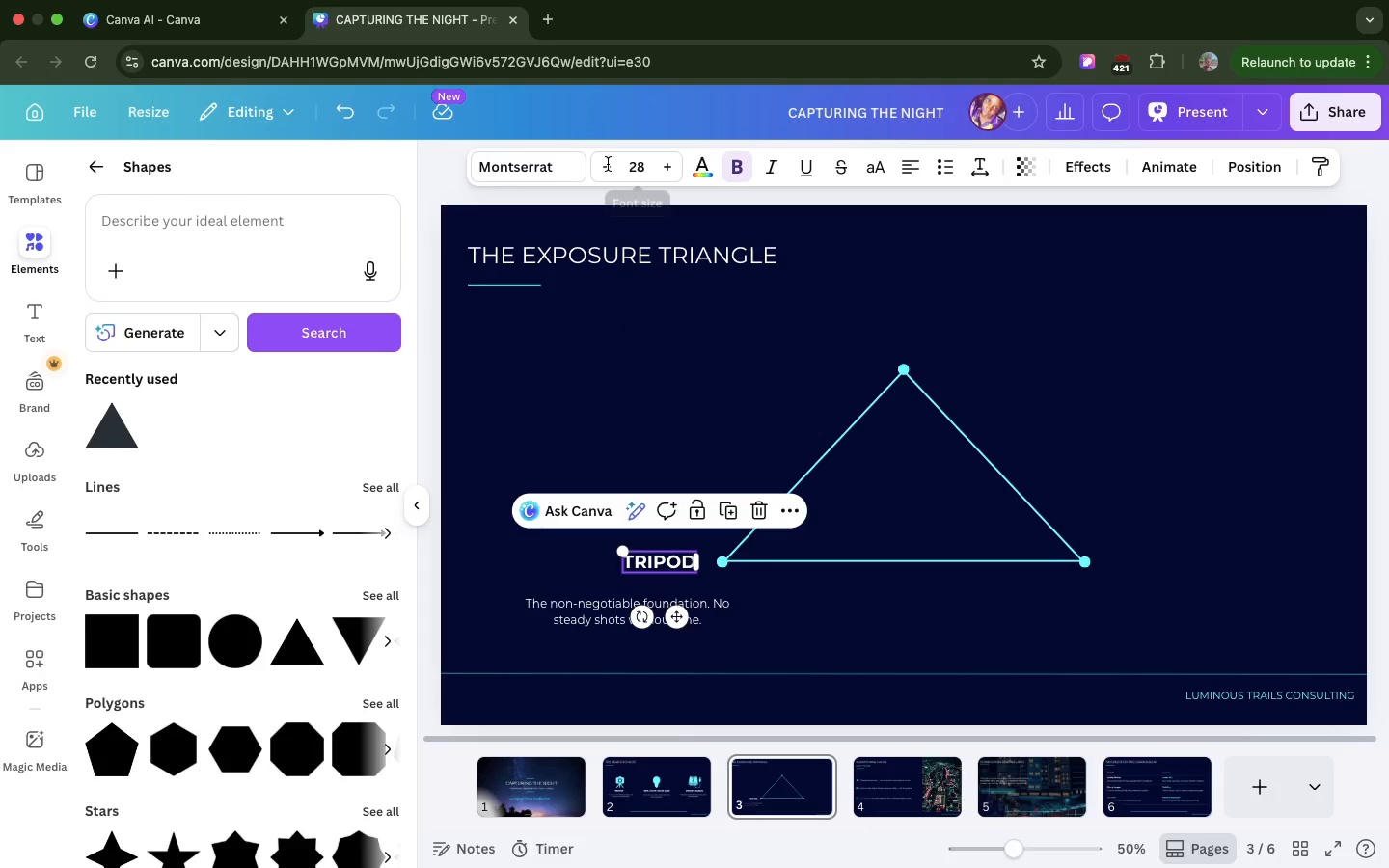 
left_click([608, 164])
 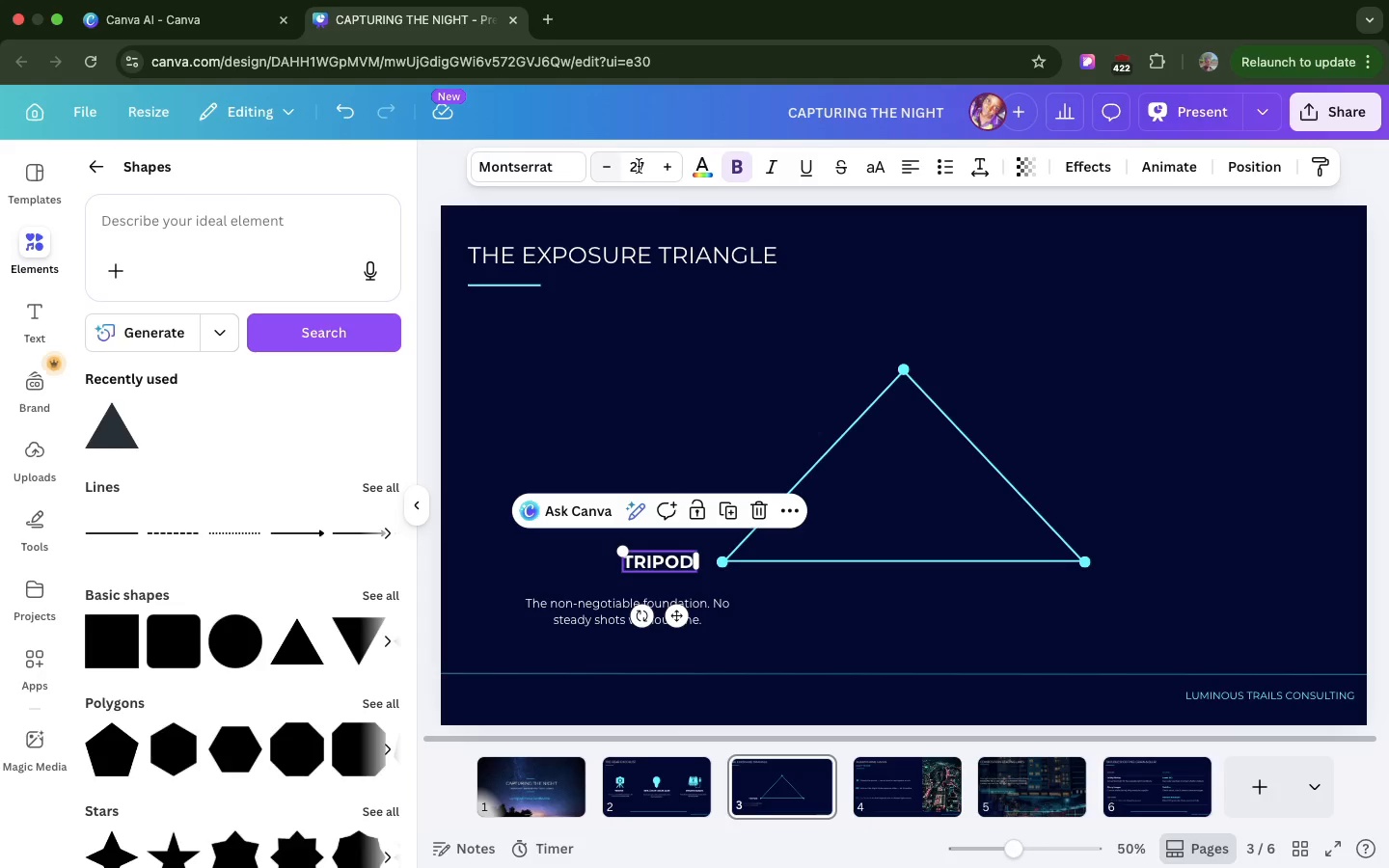 
left_click([639, 166])
 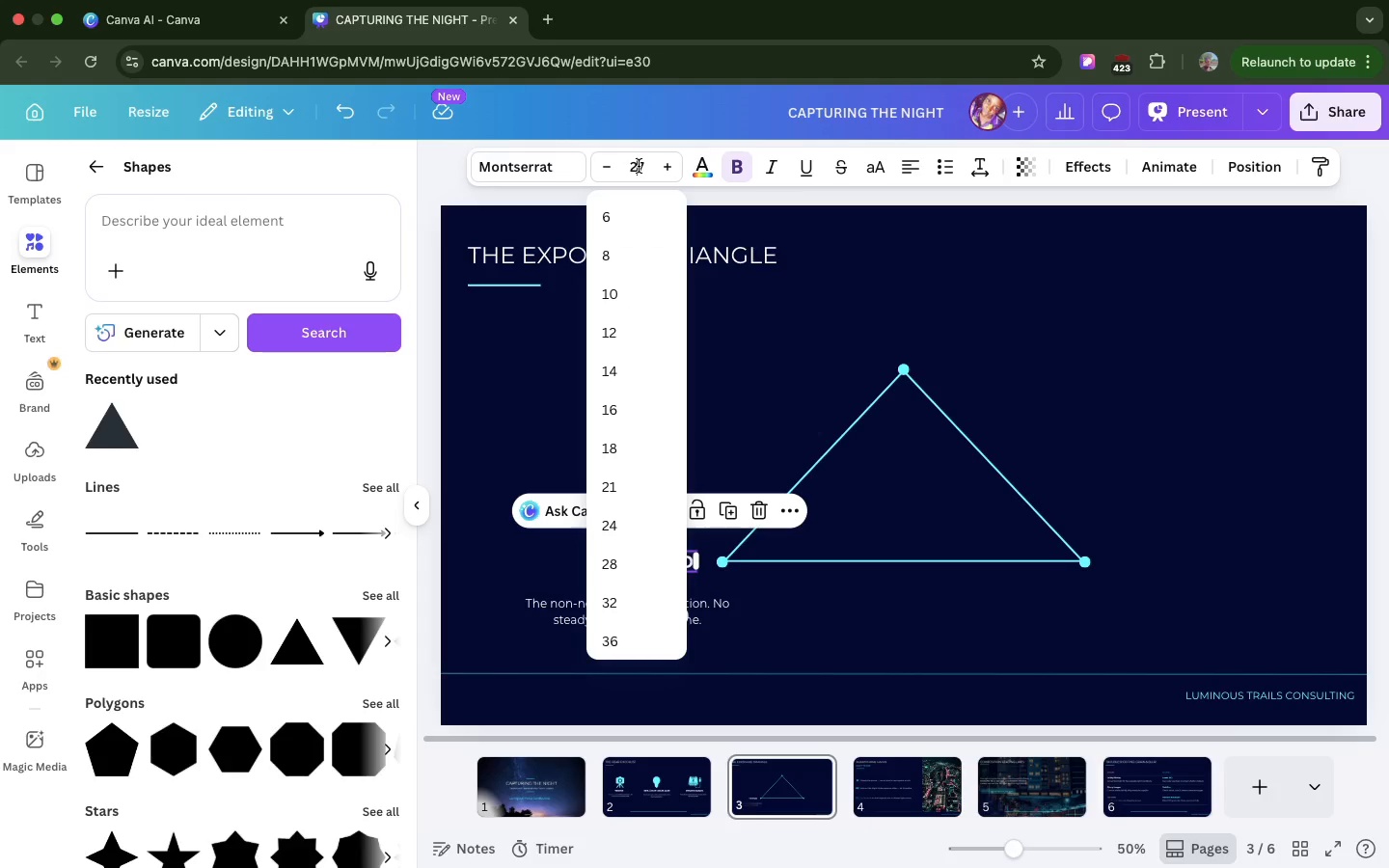 
double_click([639, 166])
 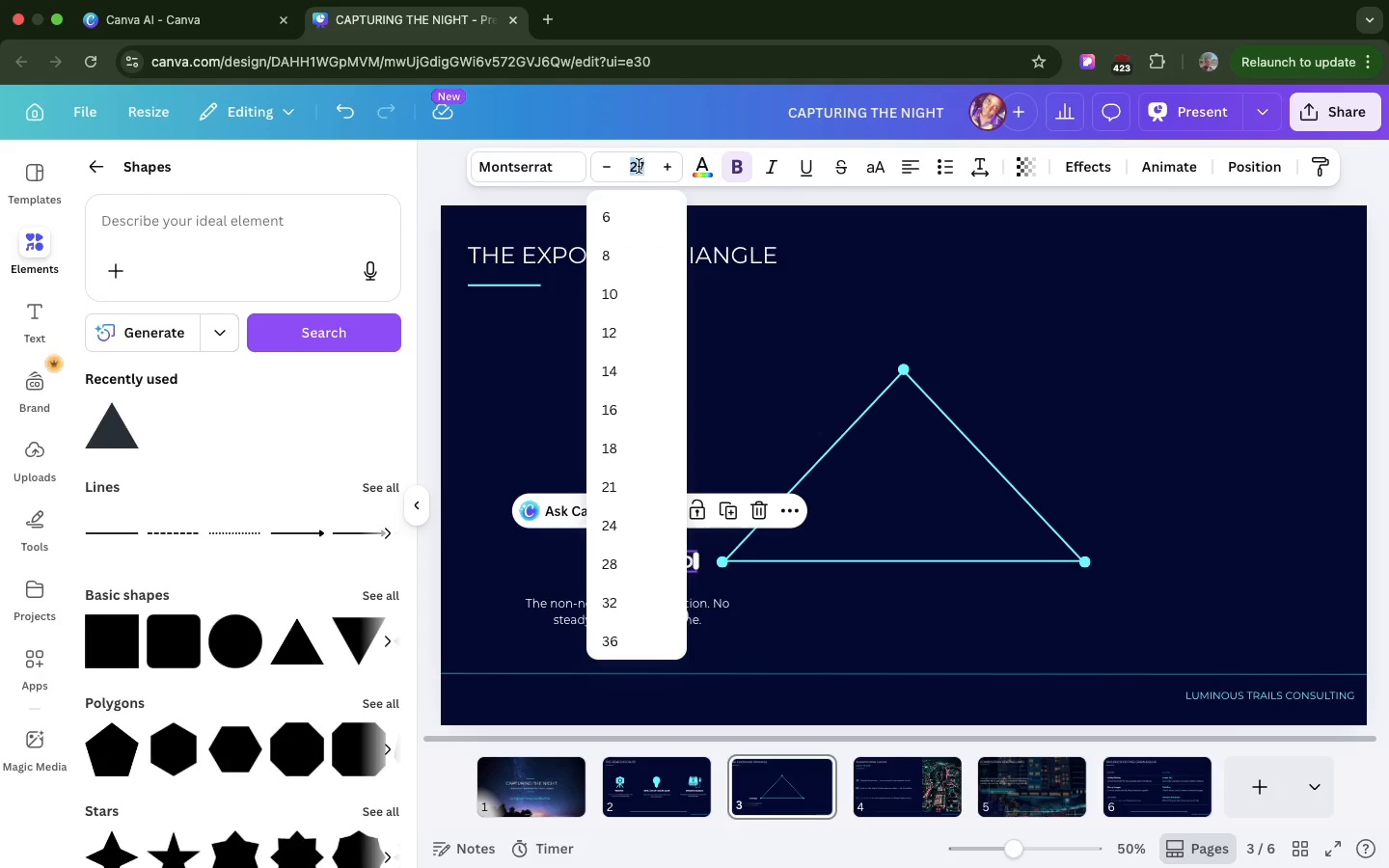 
triple_click([639, 166])
 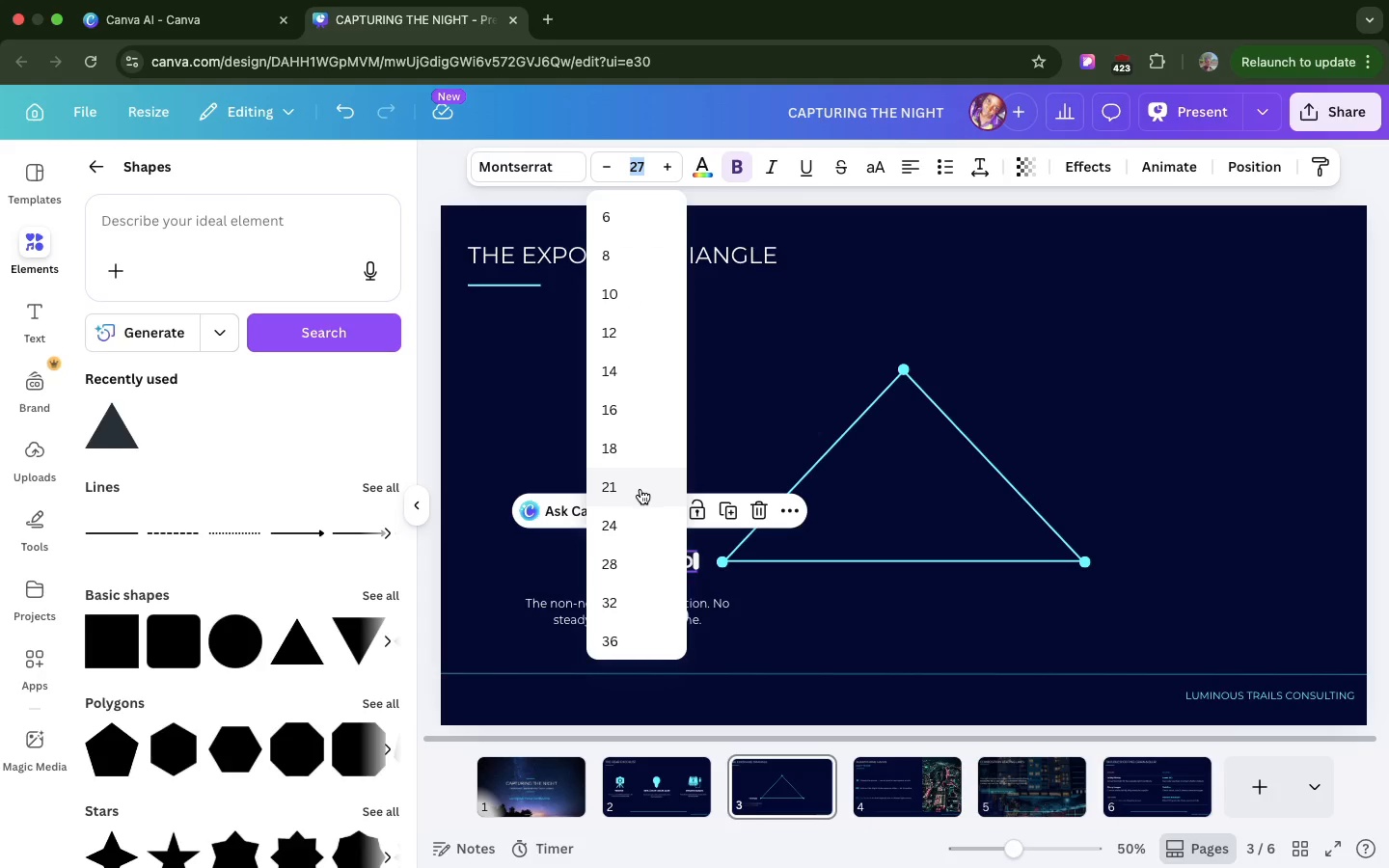 
left_click([640, 489])
 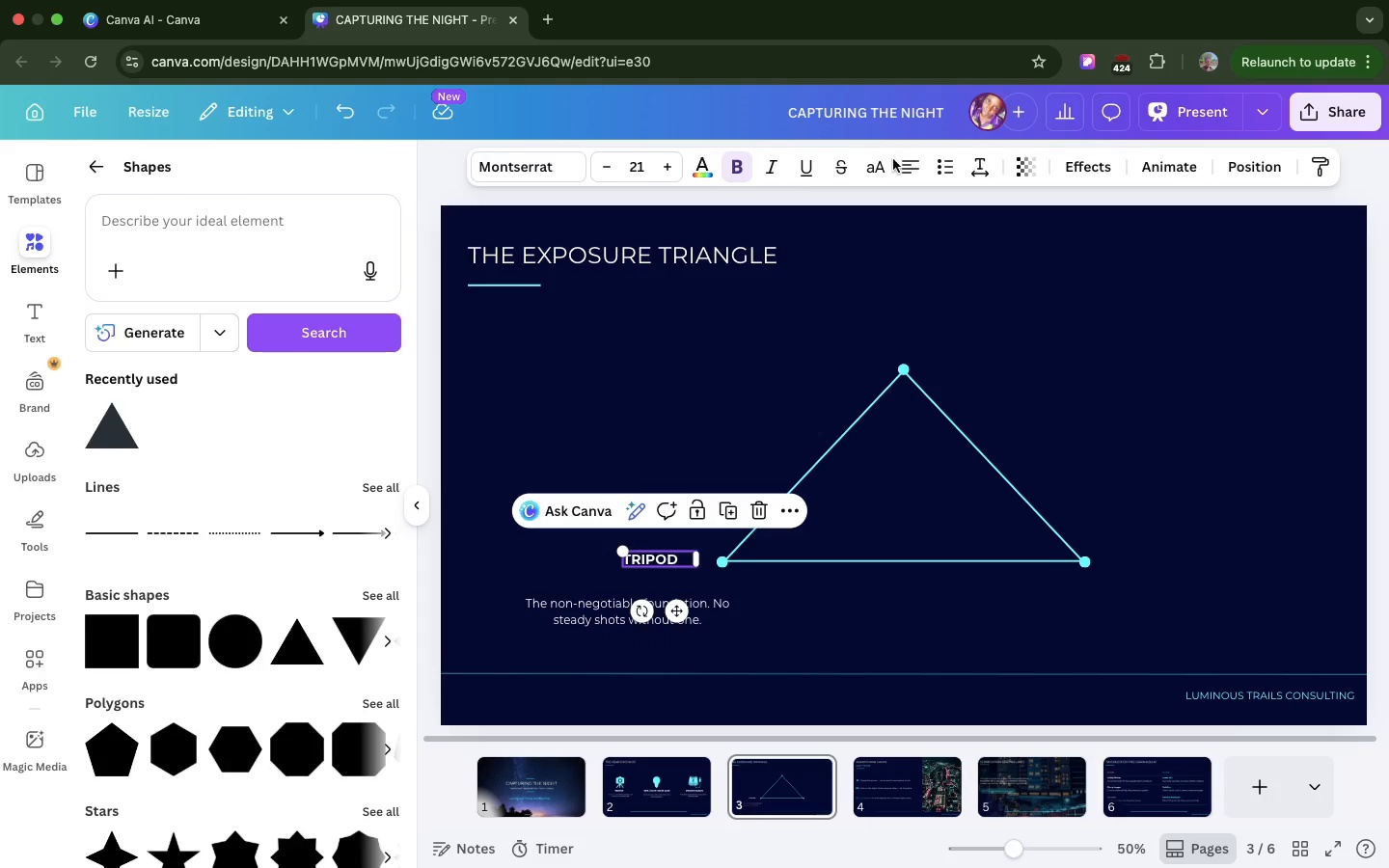 
left_click([897, 160])
 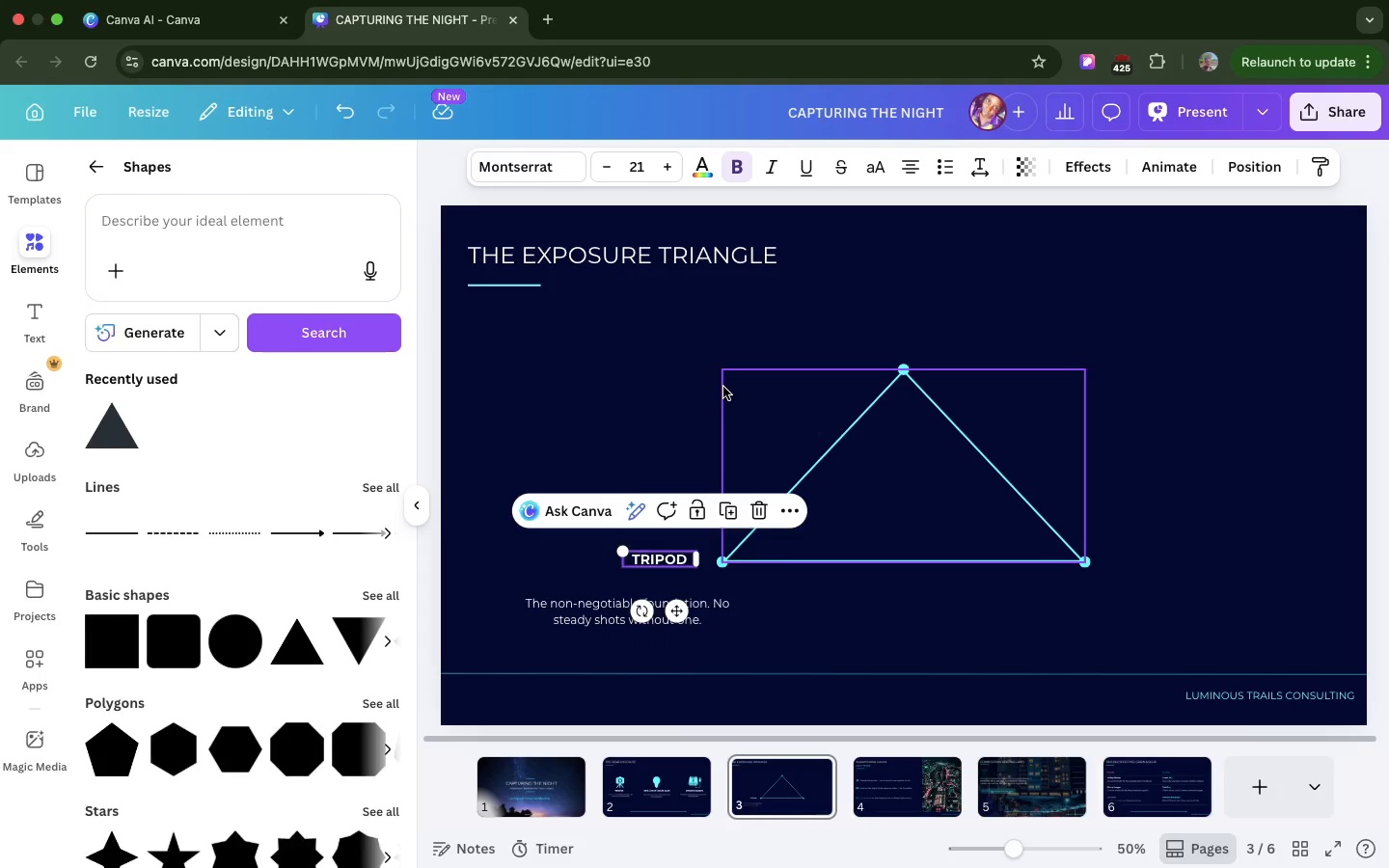 
left_click([679, 414])
 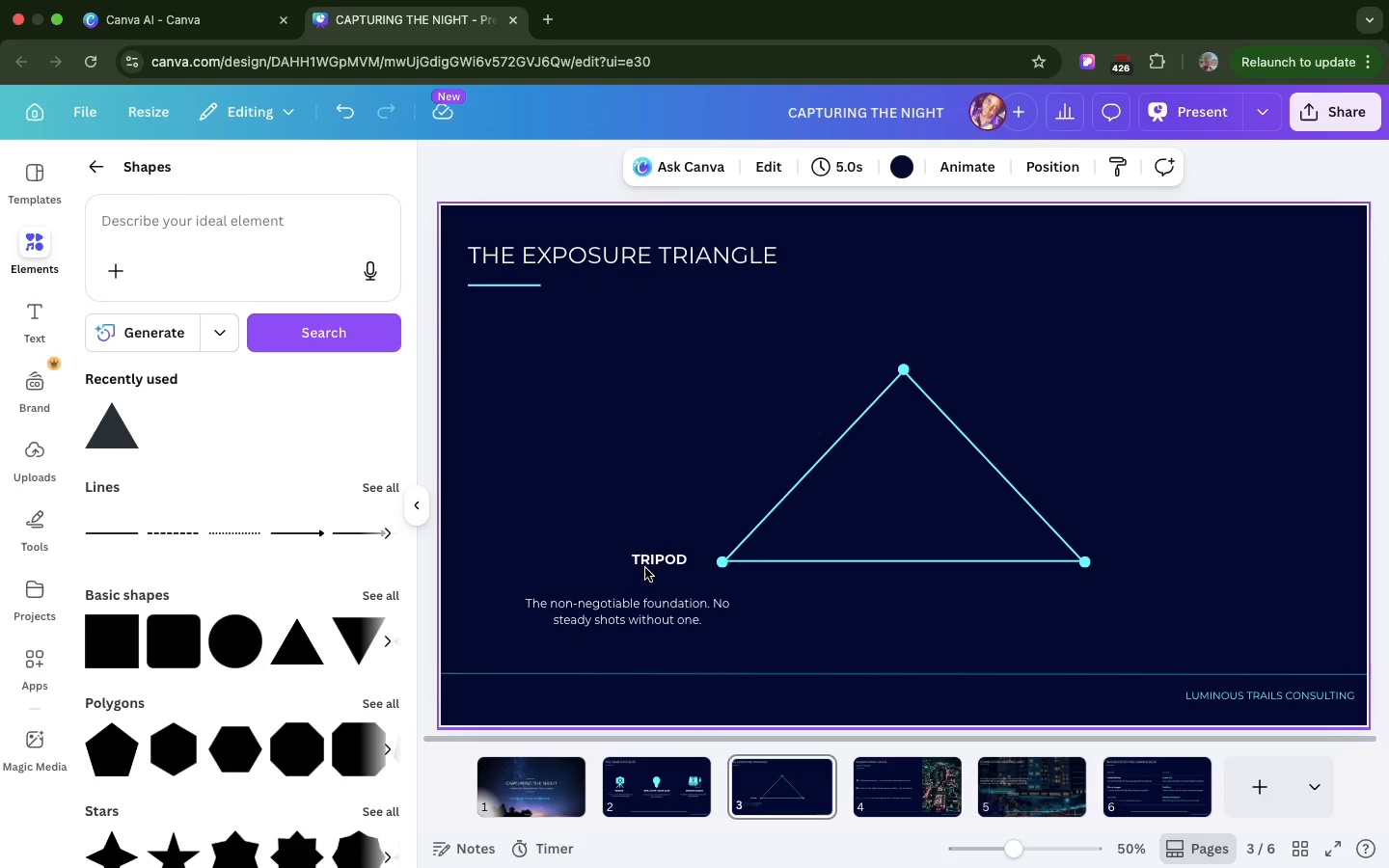 
left_click_drag(start_coordinate=[648, 563], to_coordinate=[661, 564])
 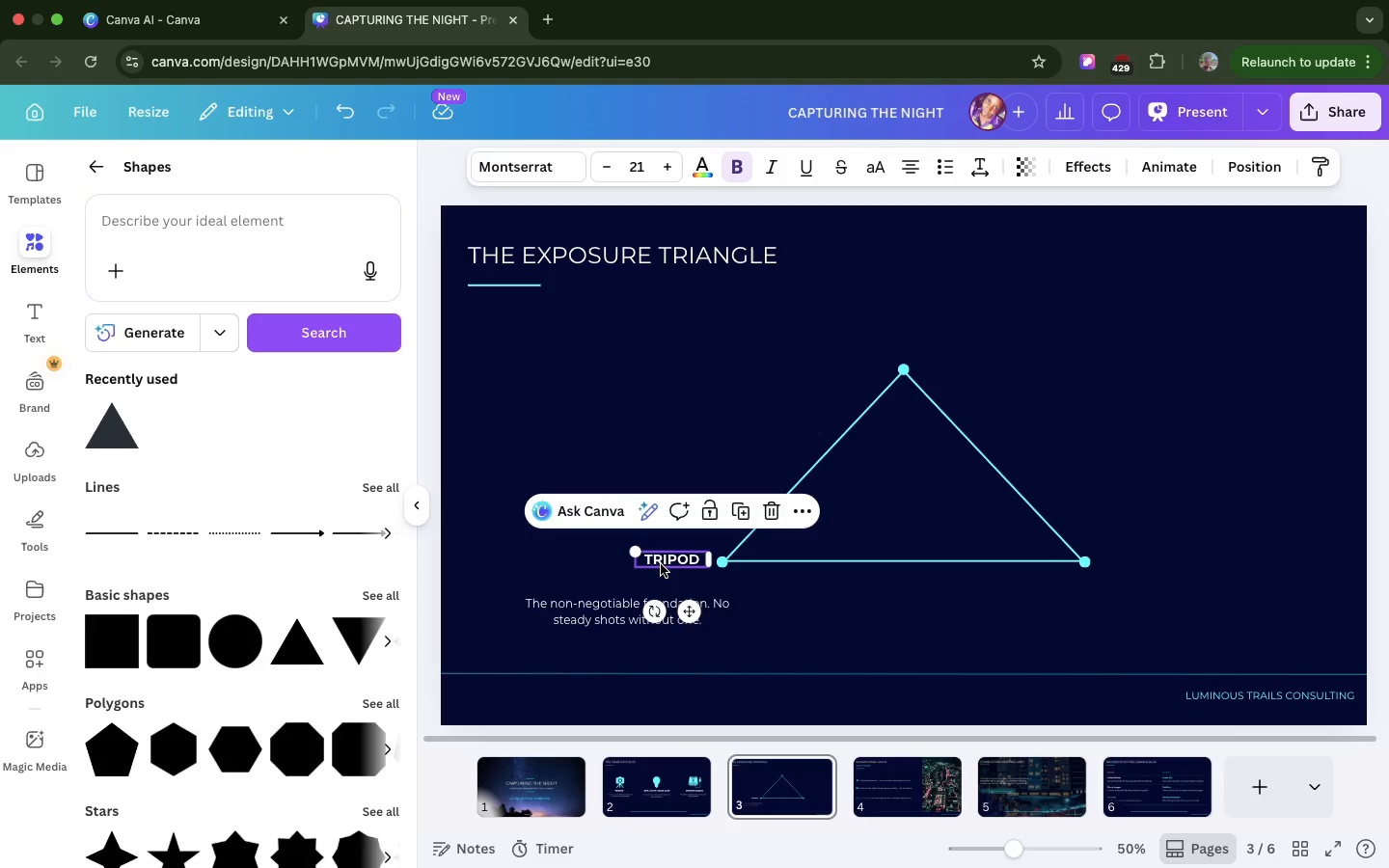 
wait(9.58)
 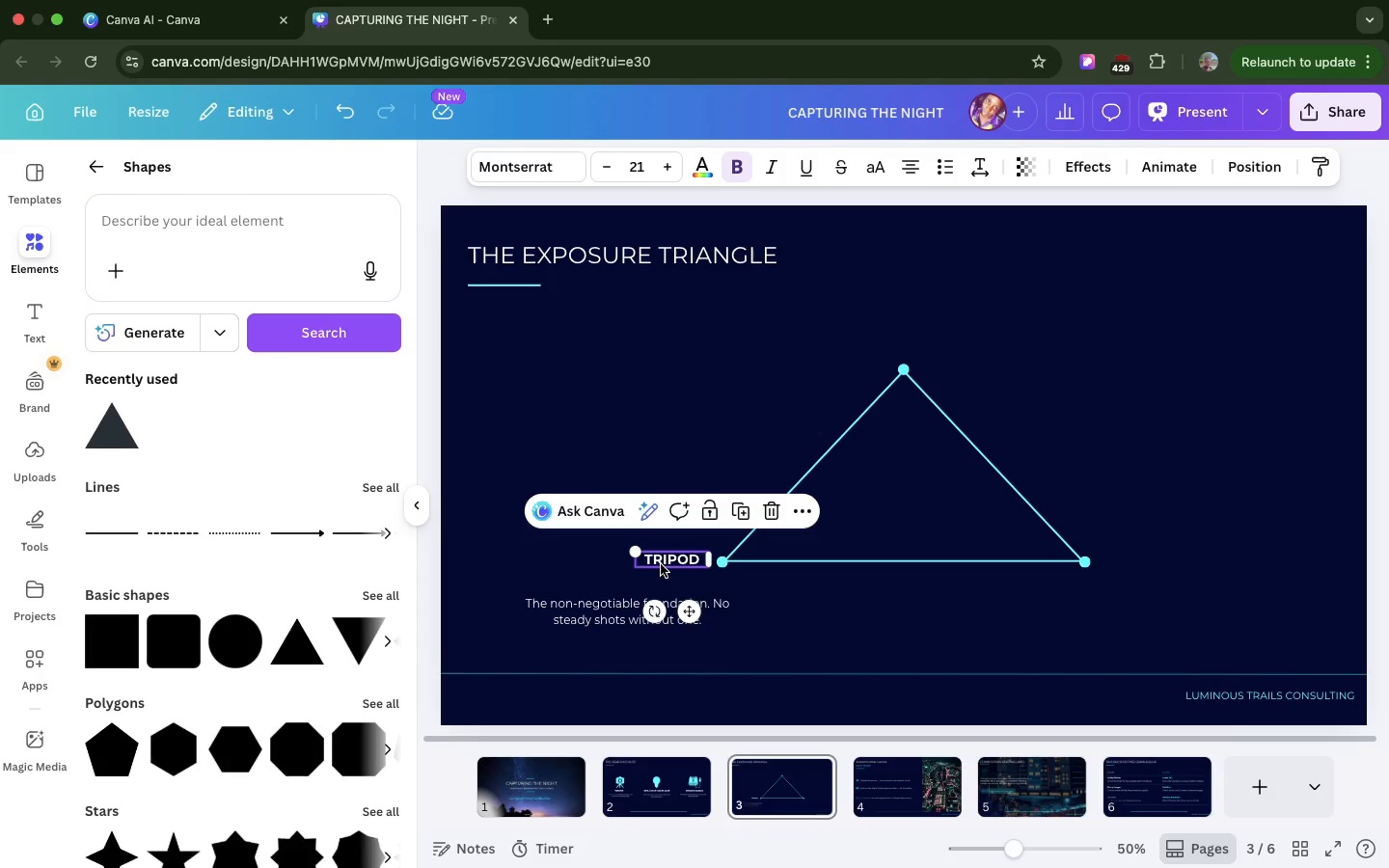 
left_click([707, 168])
 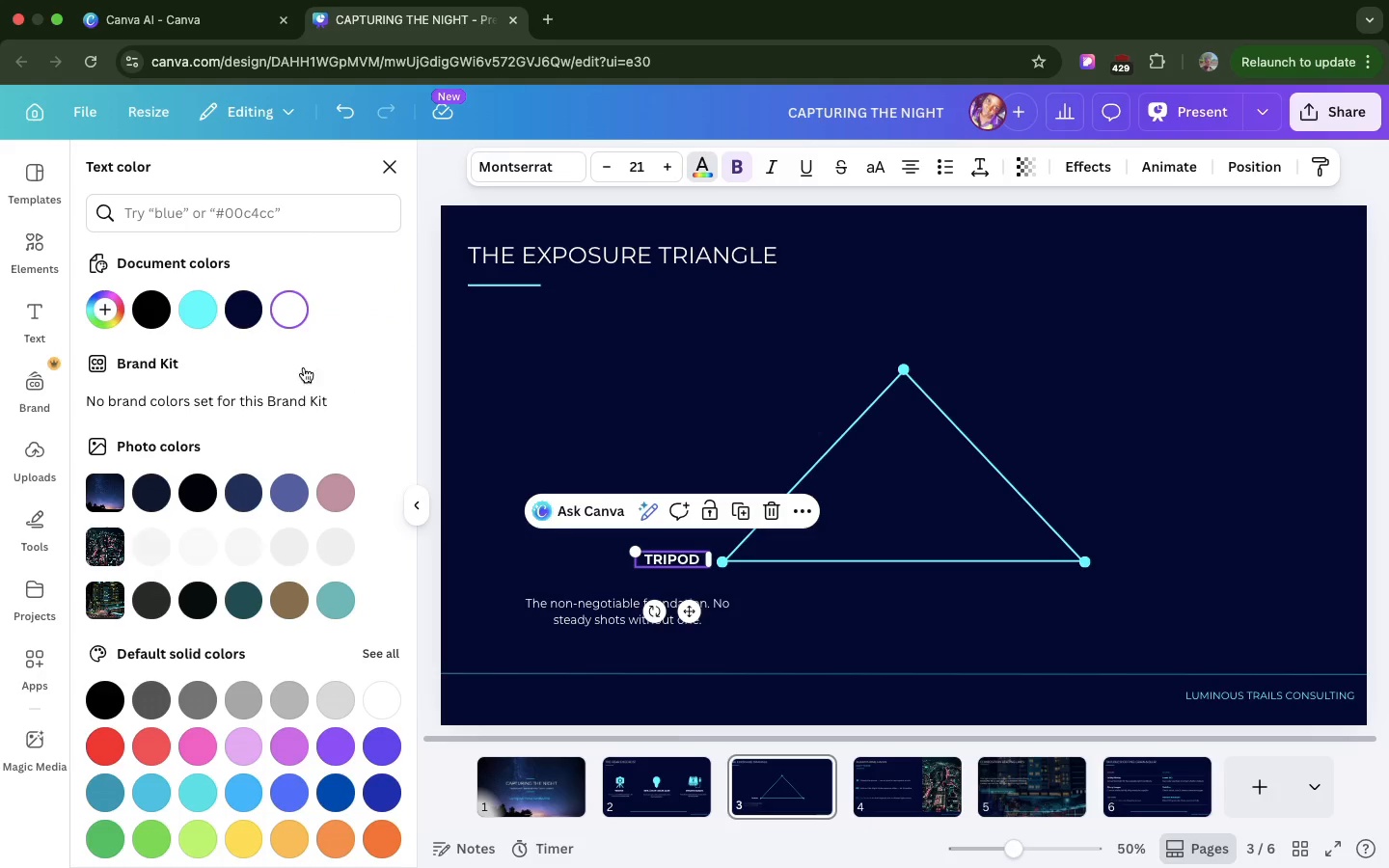 
left_click([199, 314])
 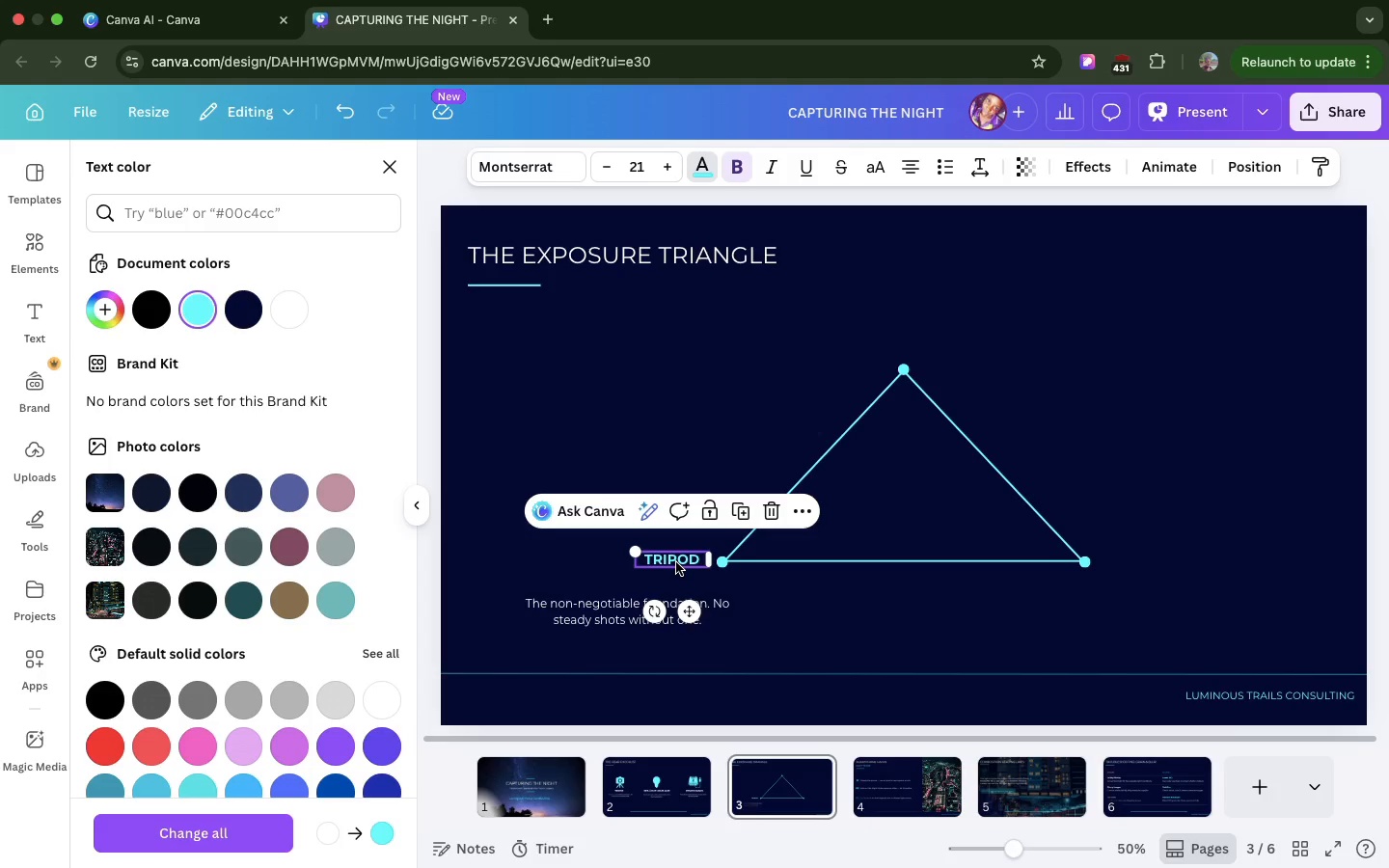 
double_click([675, 559])
 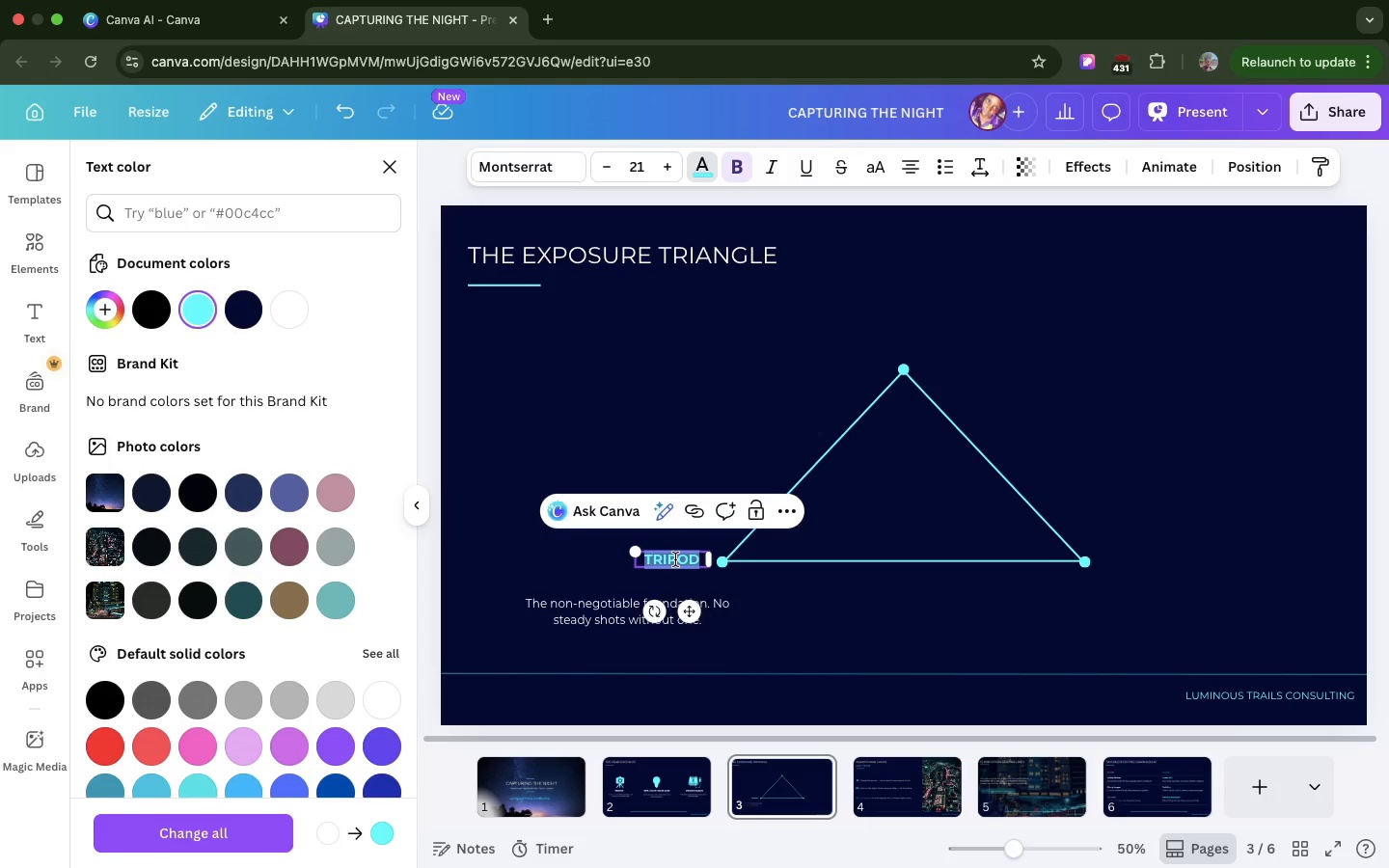 
triple_click([675, 559])
 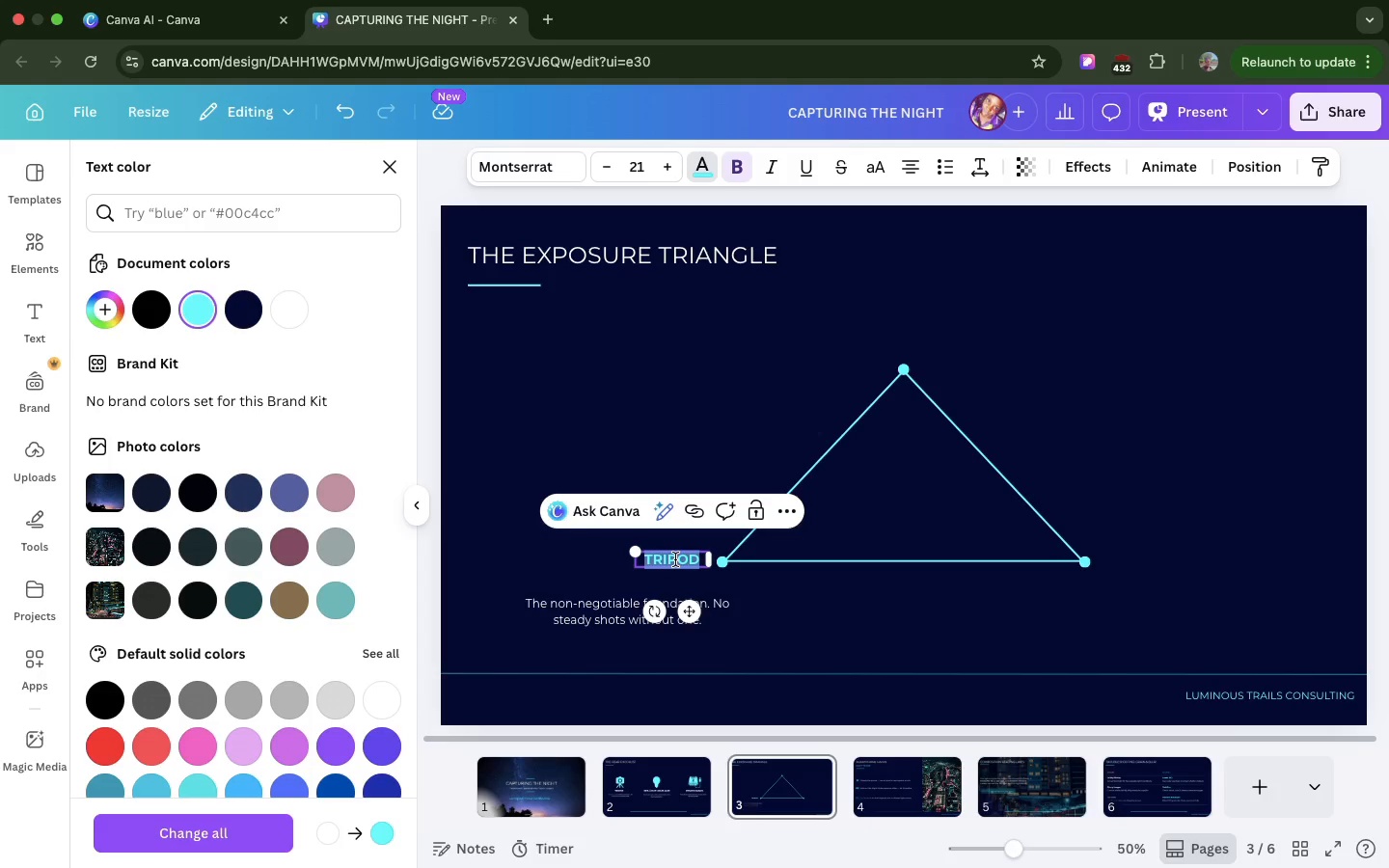 
key(Meta+V)
 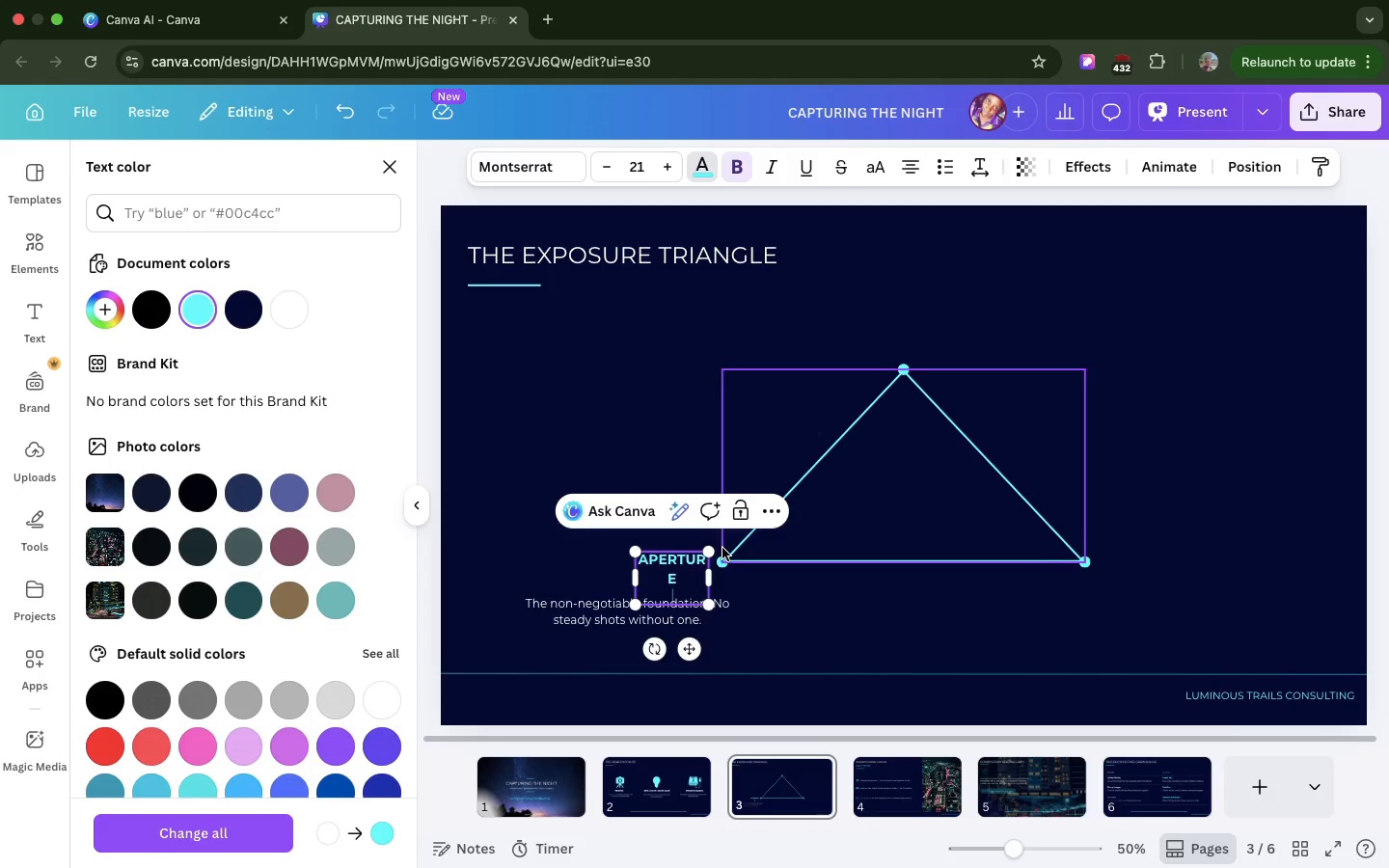 
key(Backspace)
 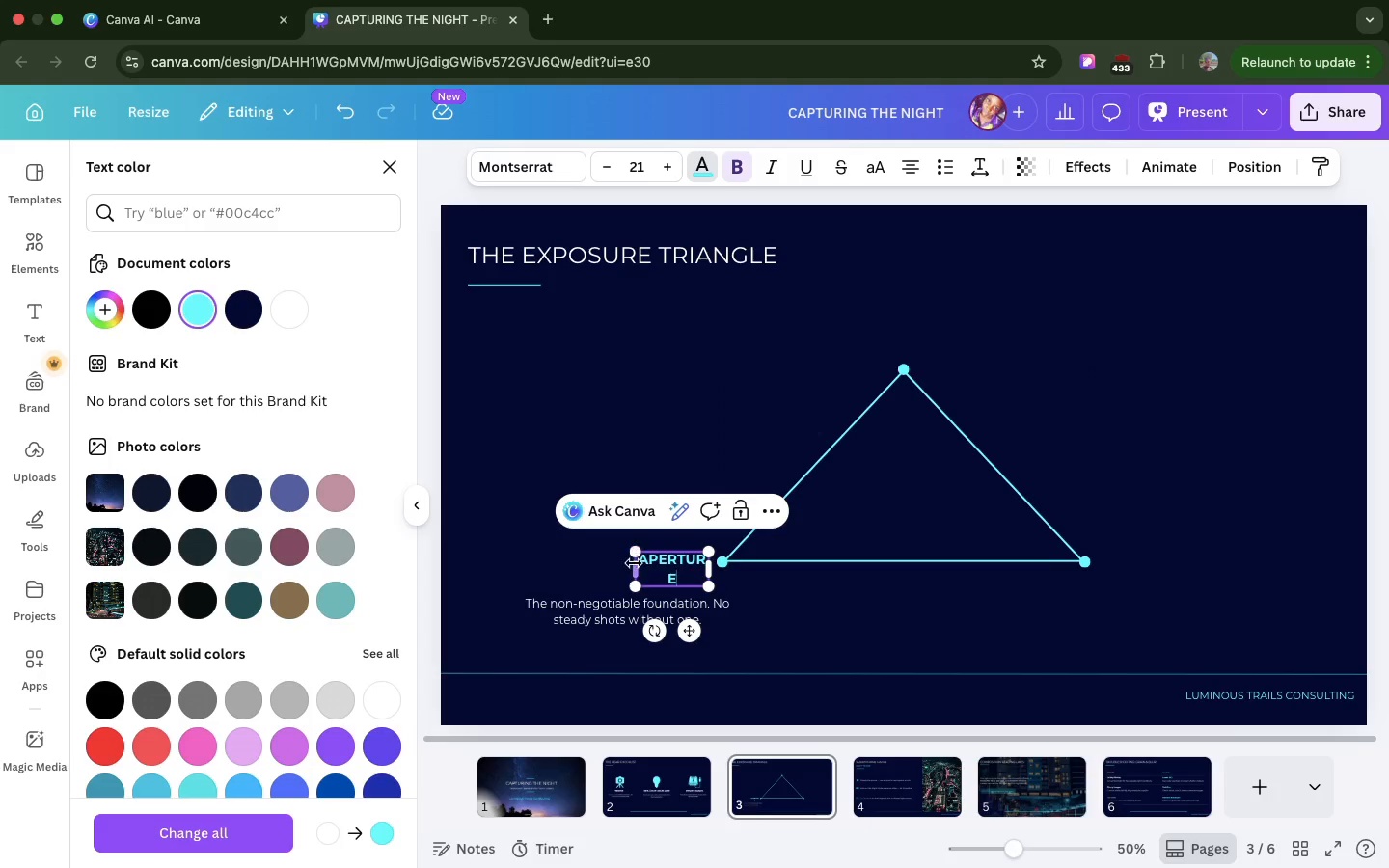 
left_click_drag(start_coordinate=[633, 566], to_coordinate=[621, 565])
 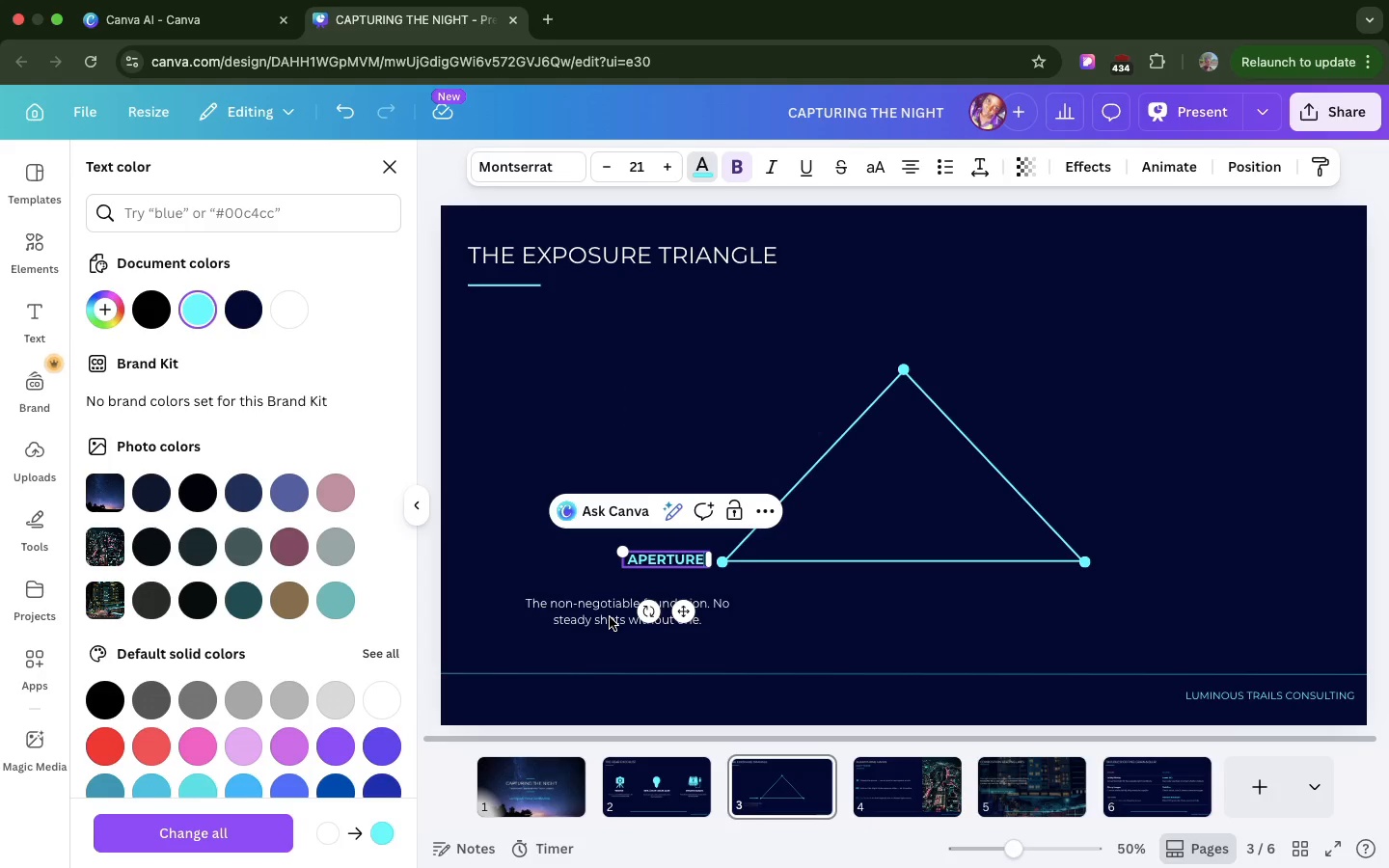 
left_click([610, 617])
 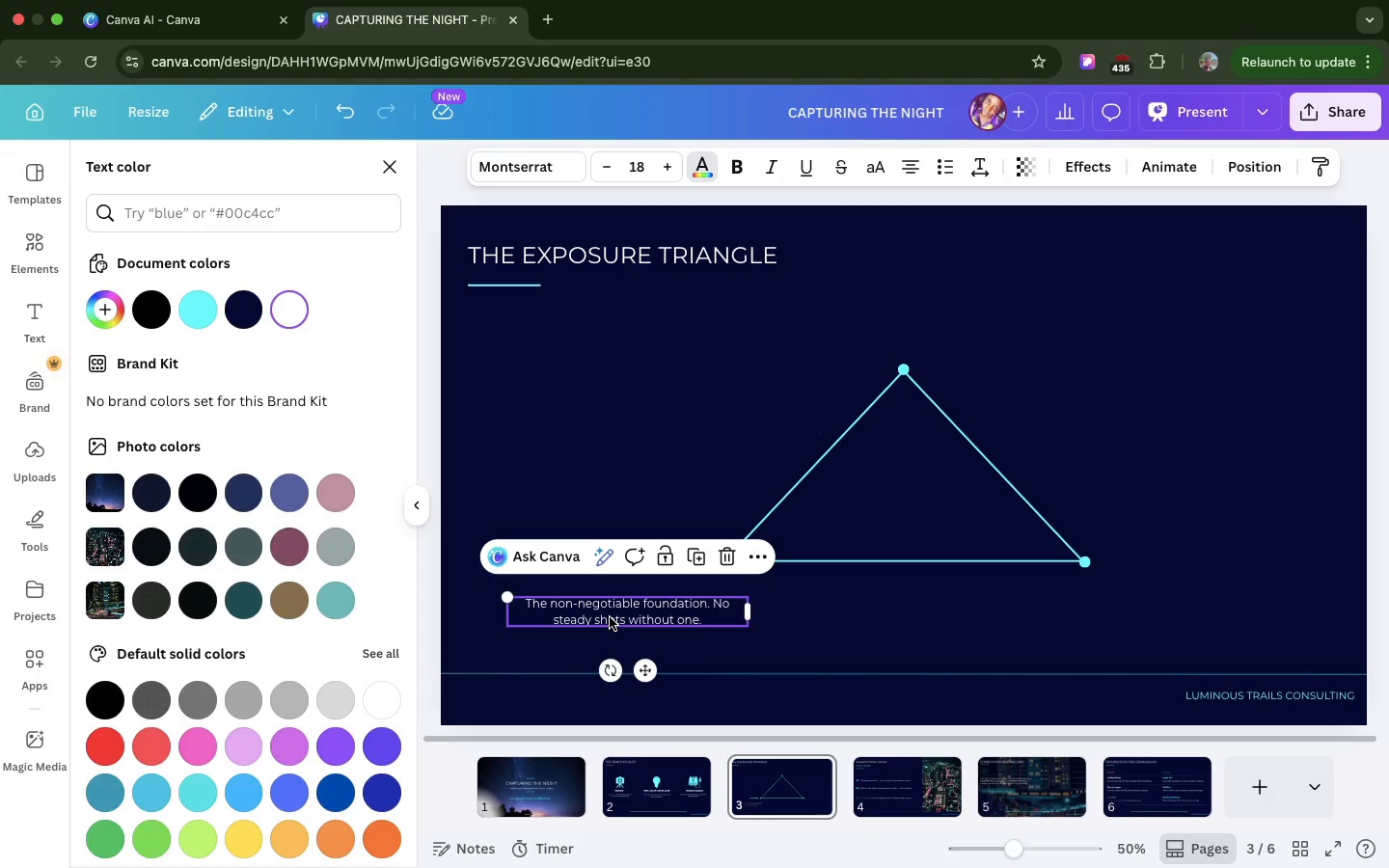 
wait(6.03)
 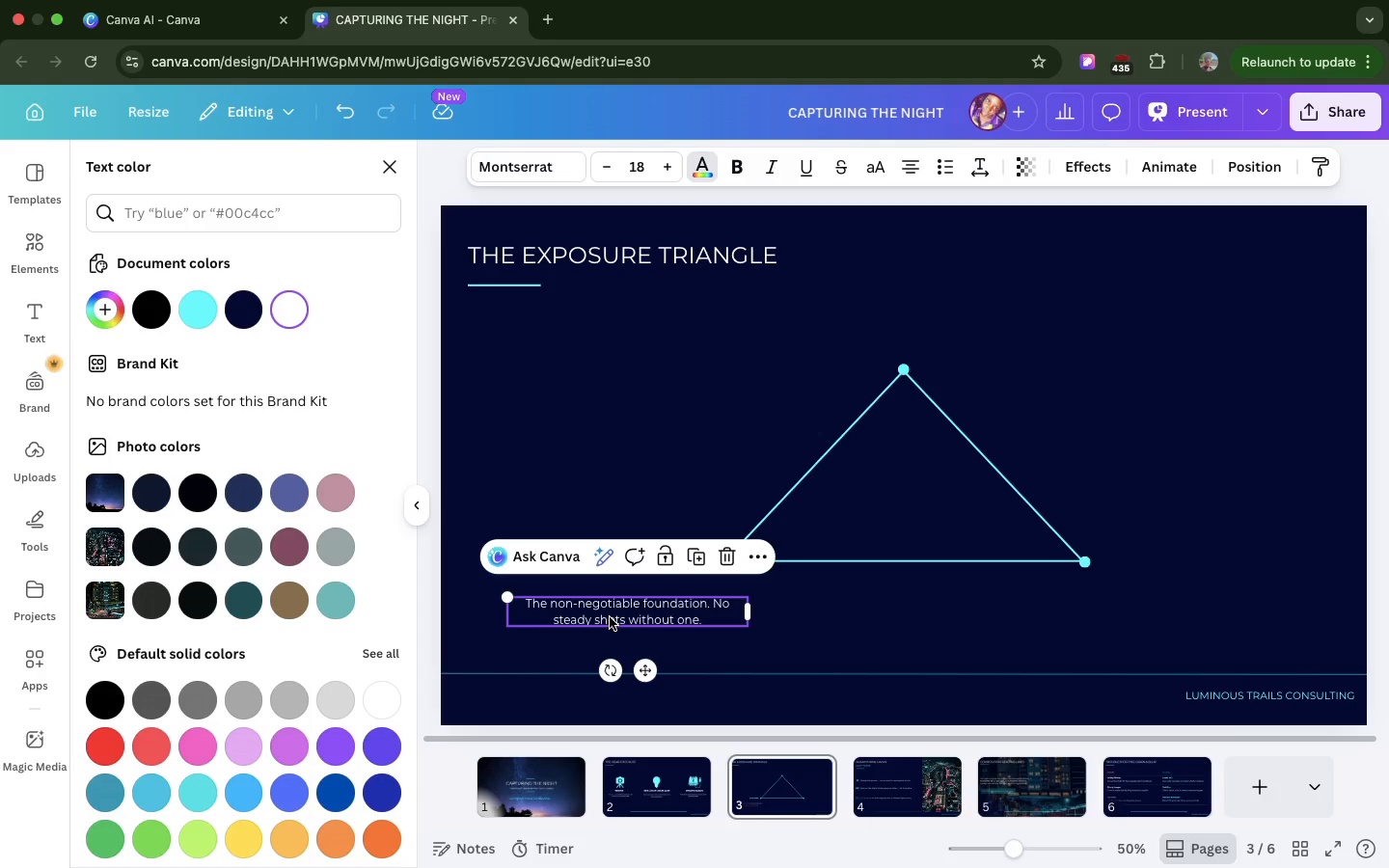 
double_click([622, 604])
 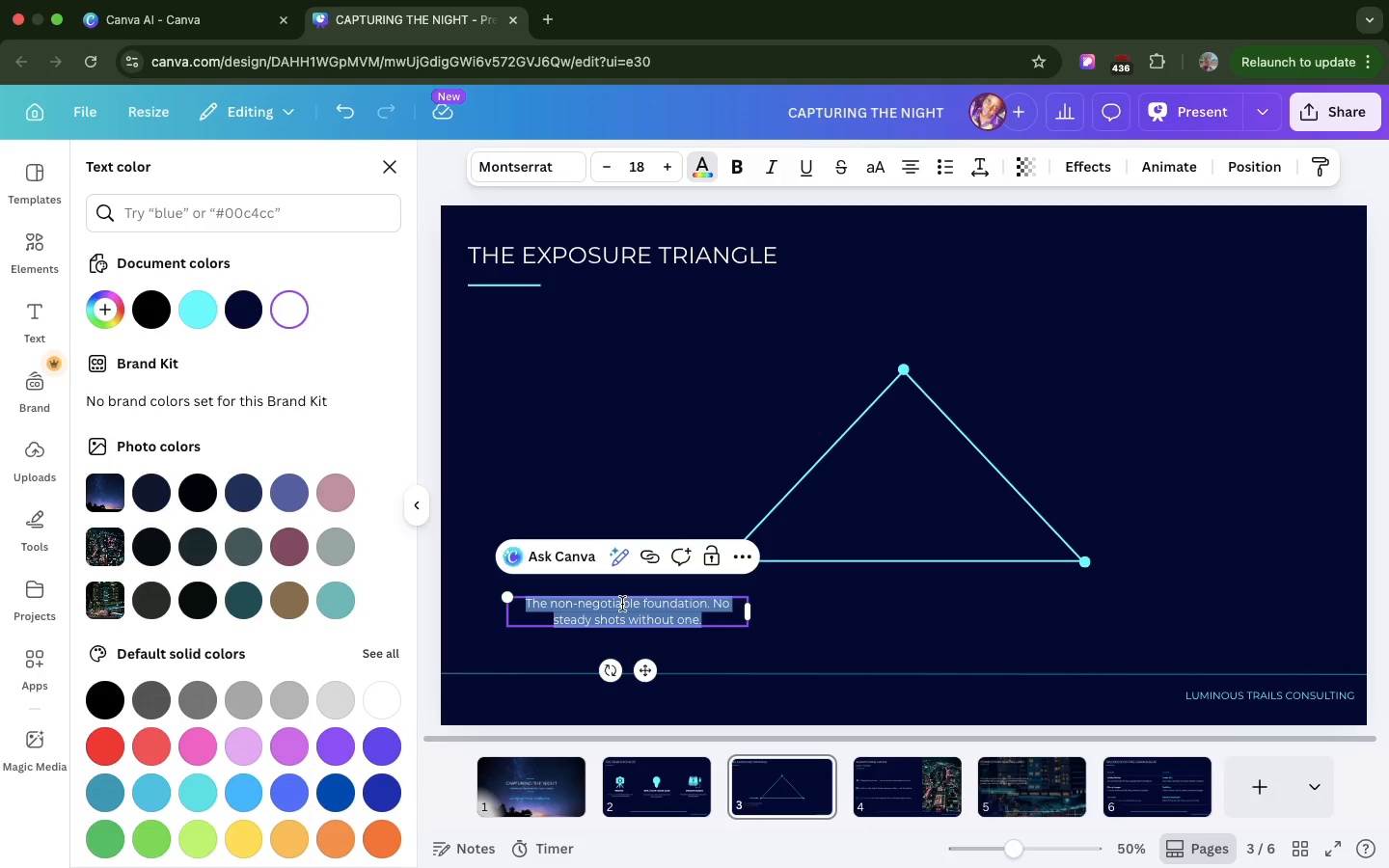 
triple_click([622, 604])
 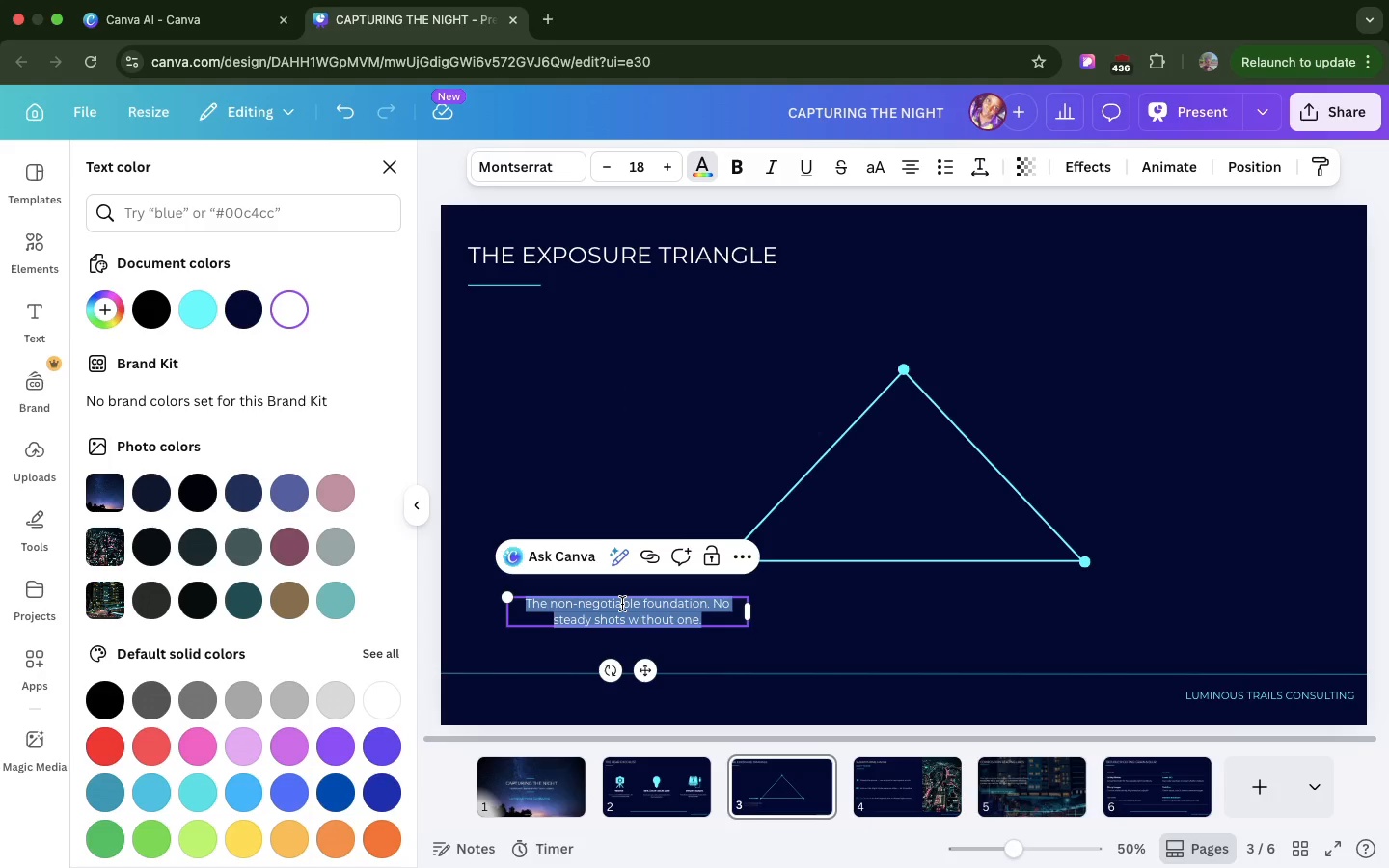 
key(Meta+V)
 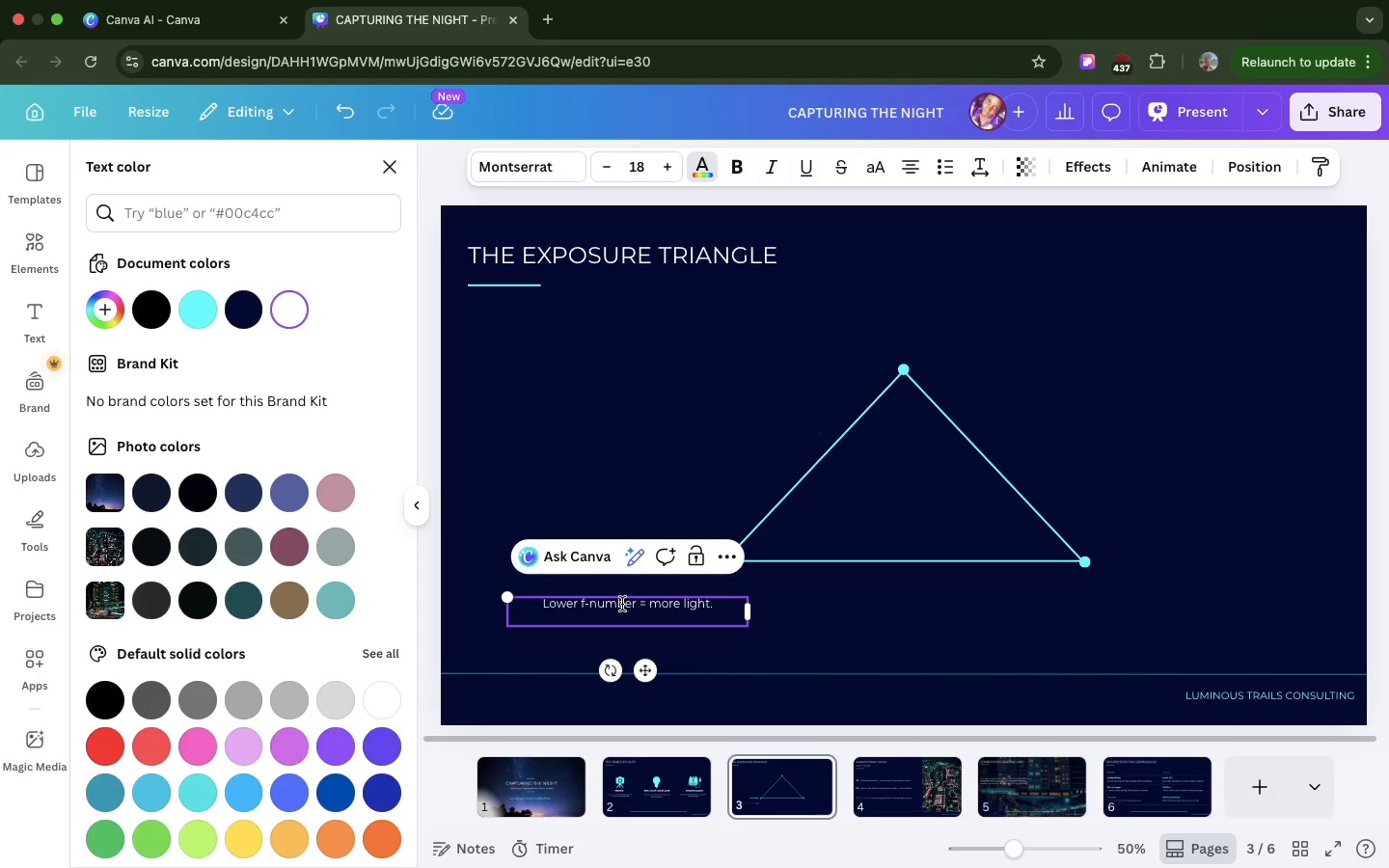 
key(Backspace)
 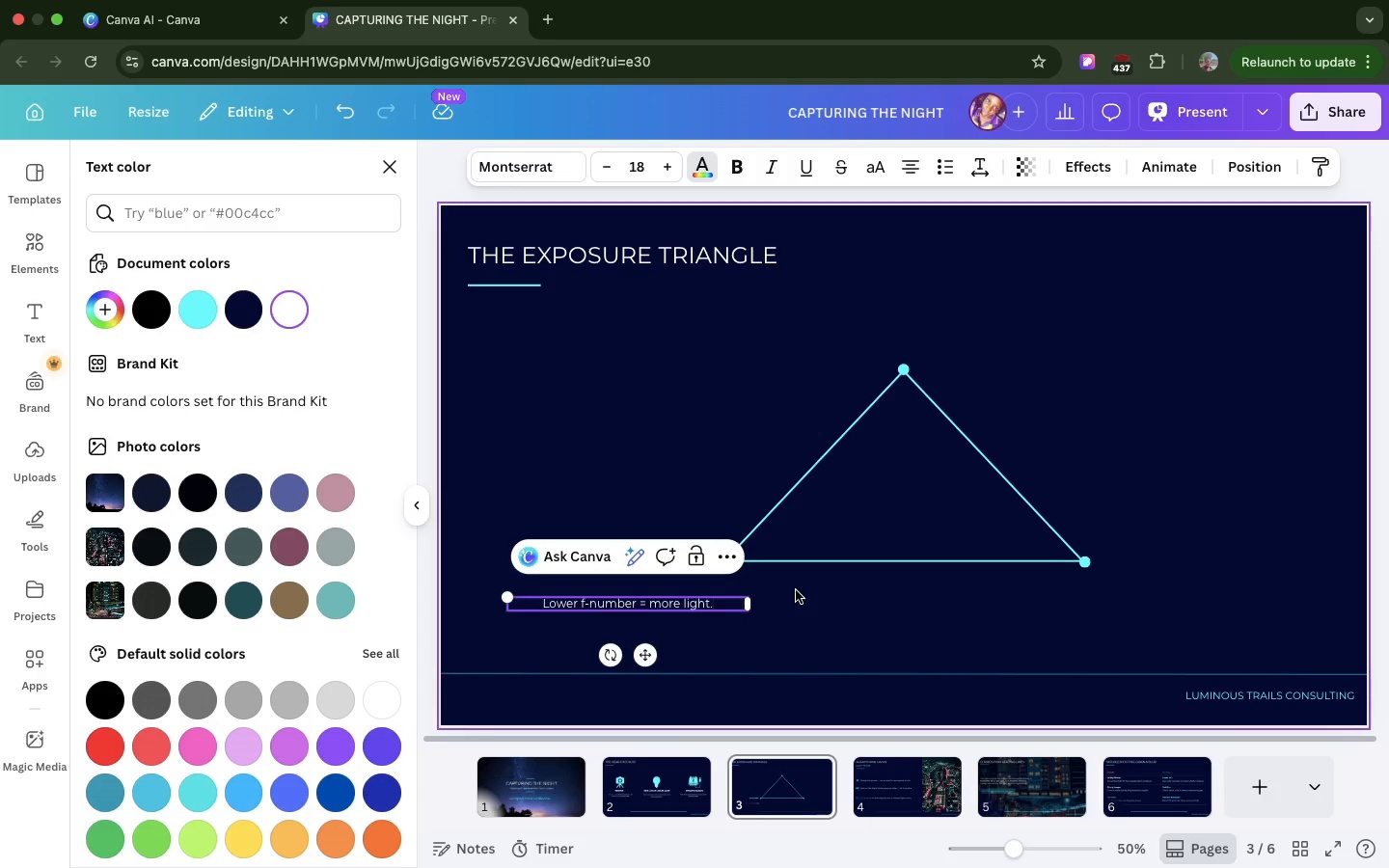 
left_click([813, 598])
 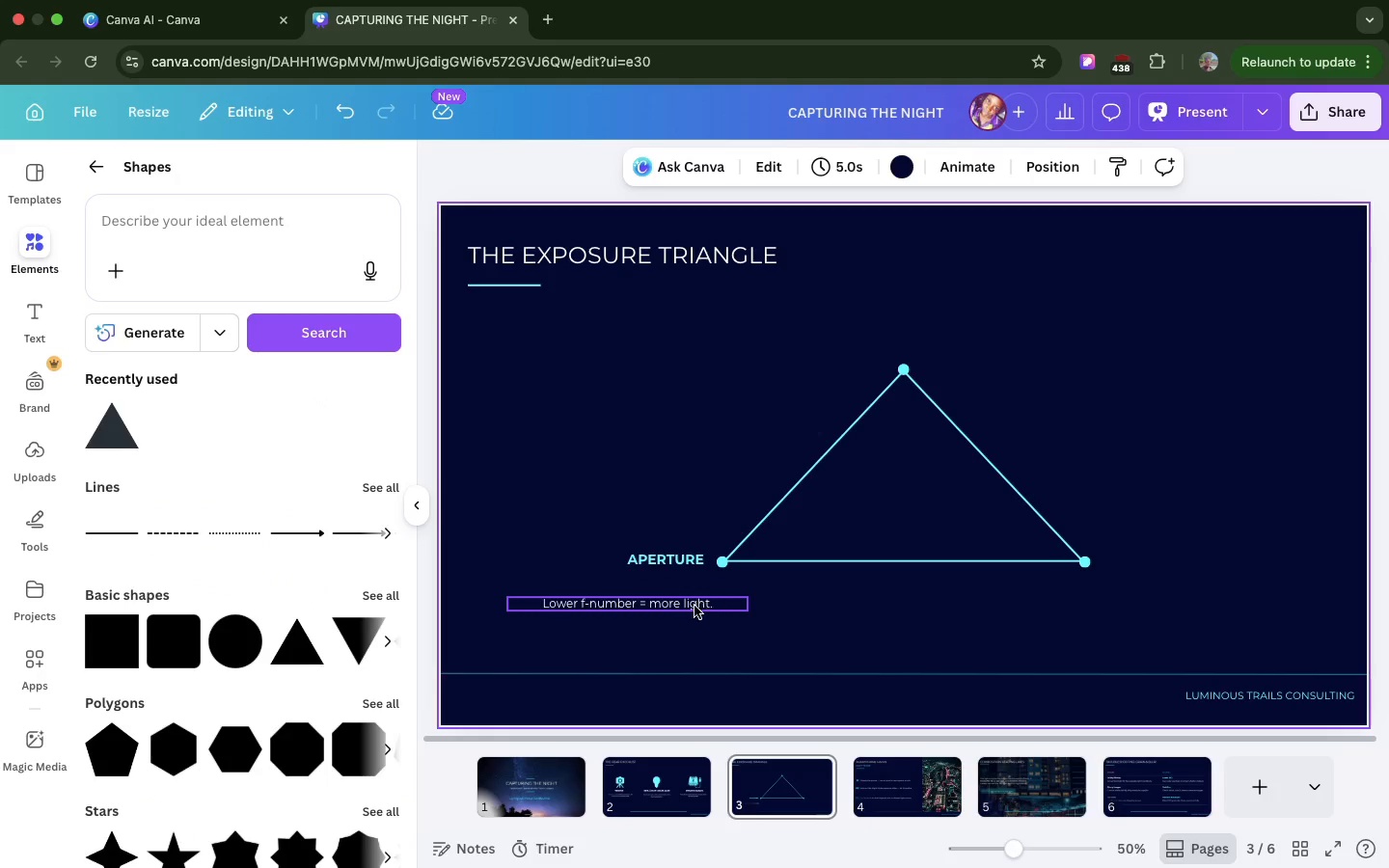 
left_click_drag(start_coordinate=[694, 606], to_coordinate=[705, 585])
 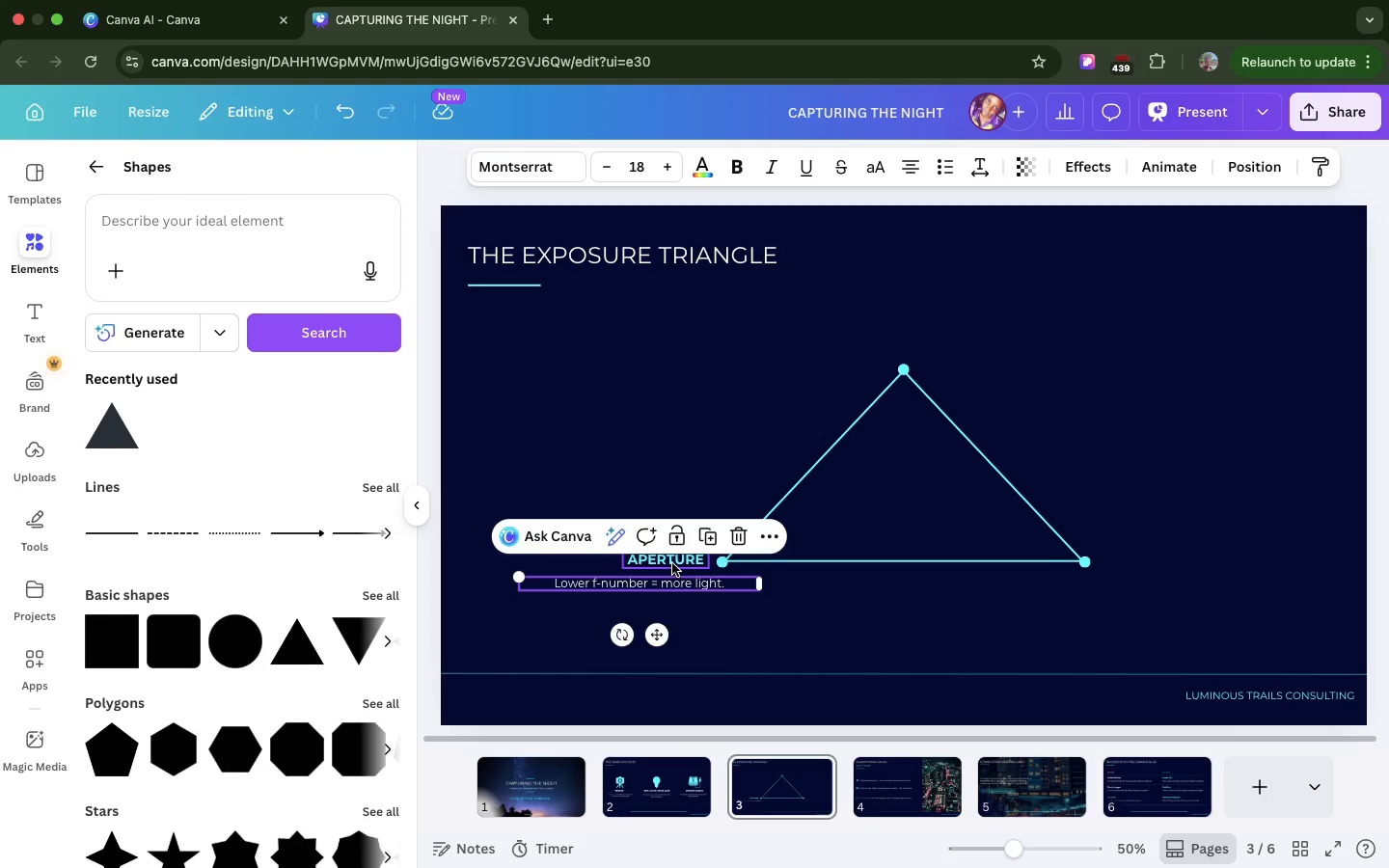 
left_click([672, 563])
 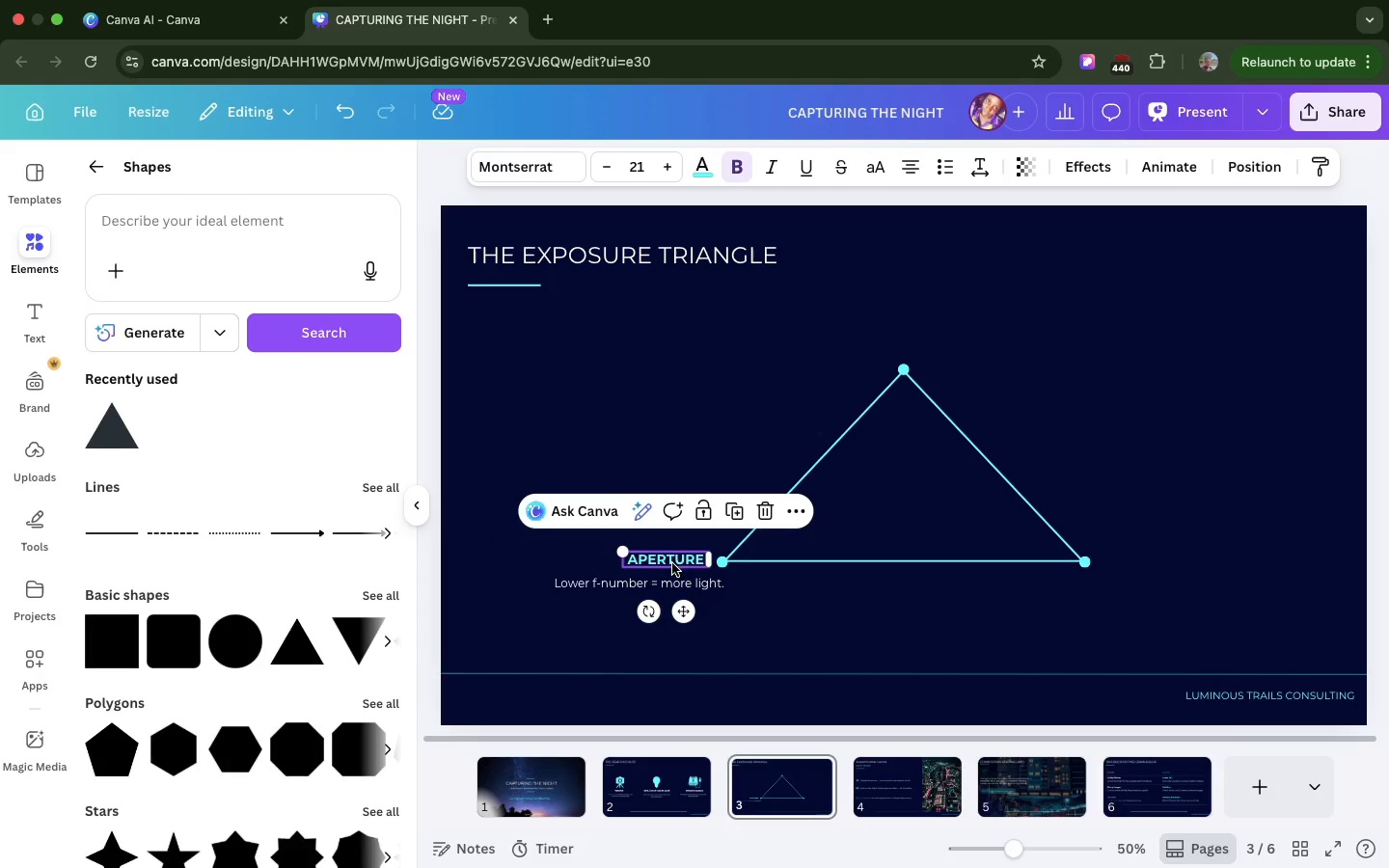 
hold_key(key=ArrowLeft, duration=1.5)
 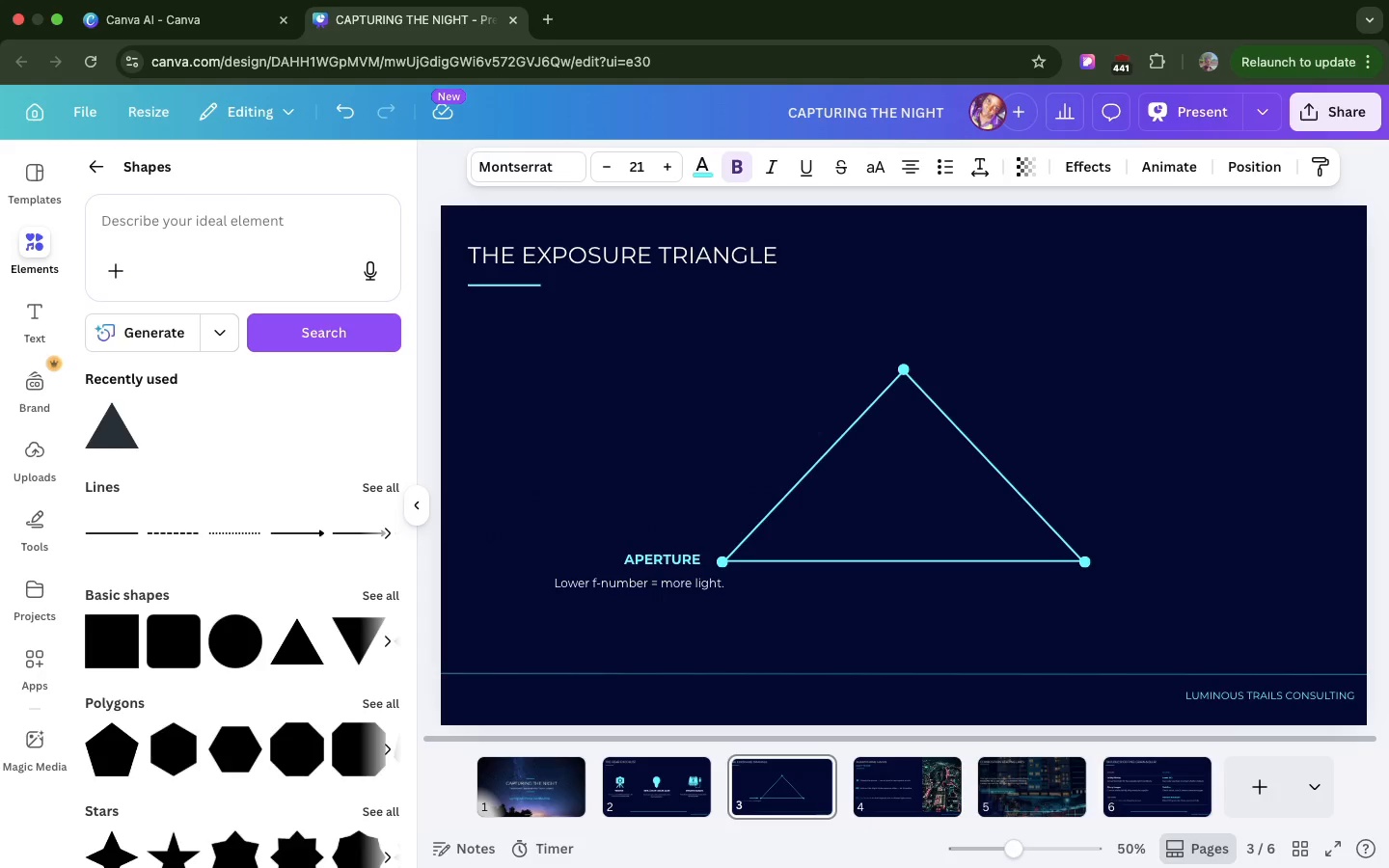 
hold_key(key=ArrowLeft, duration=1.34)
 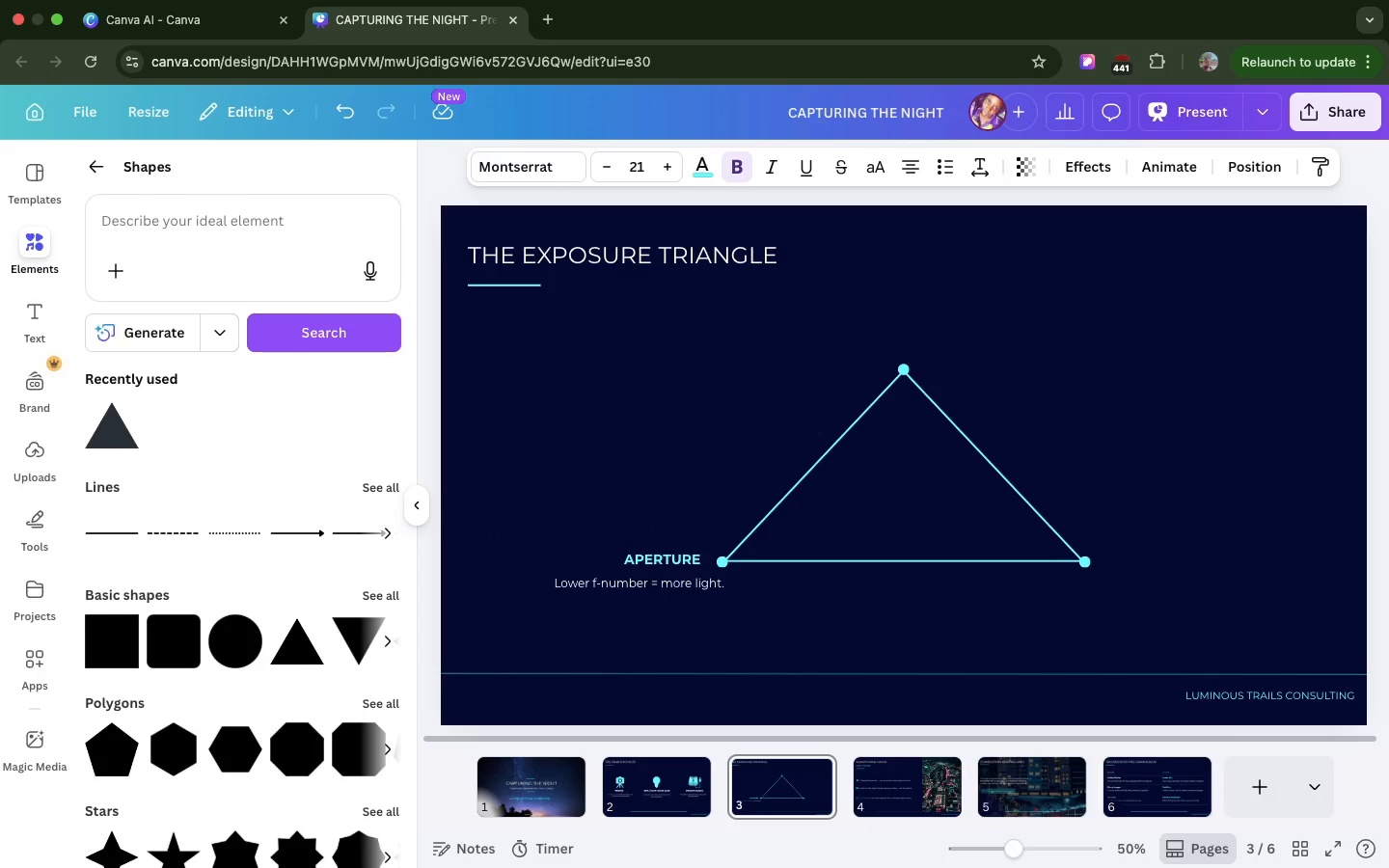 
key(ArrowLeft)
 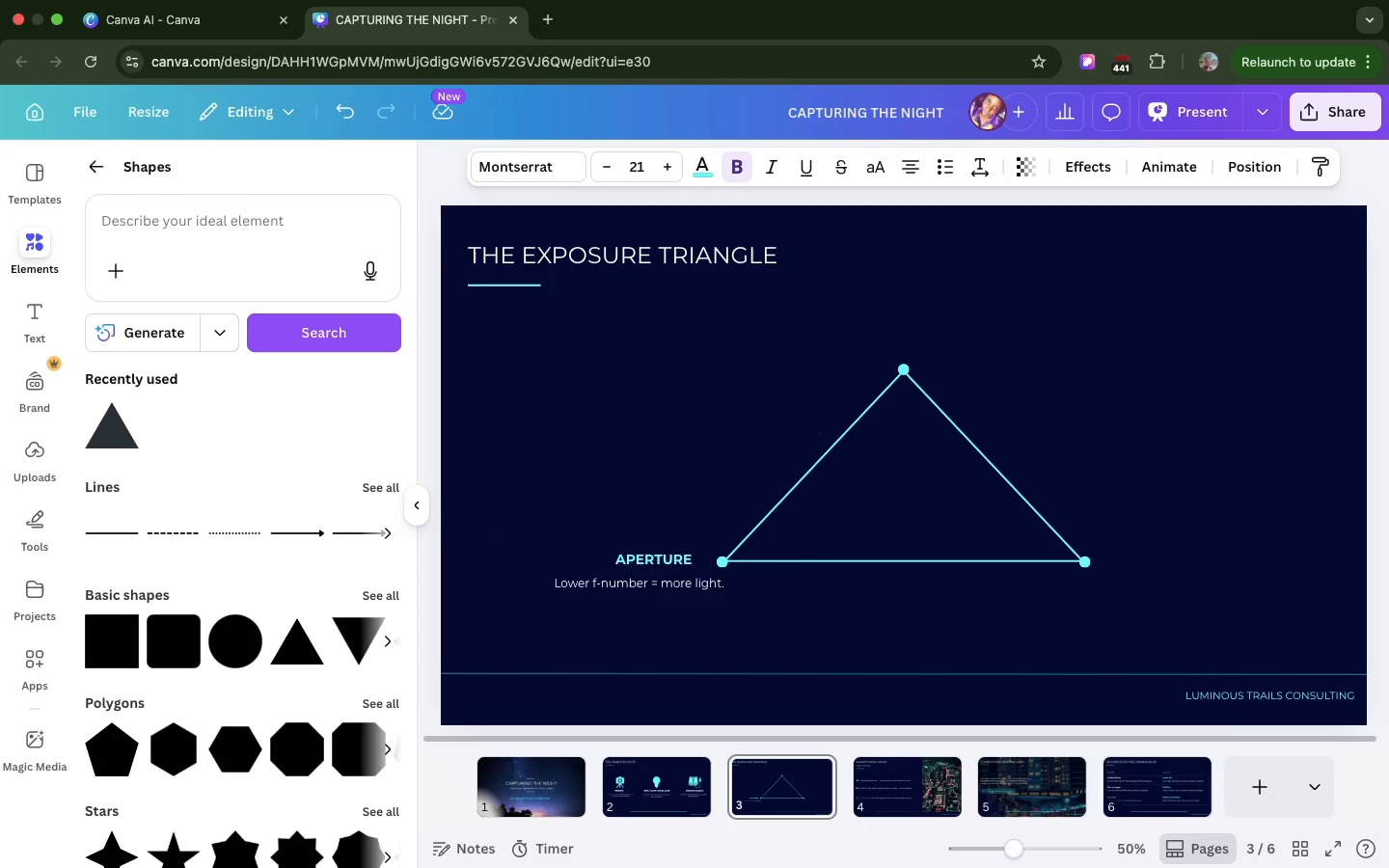 
key(ArrowLeft)
 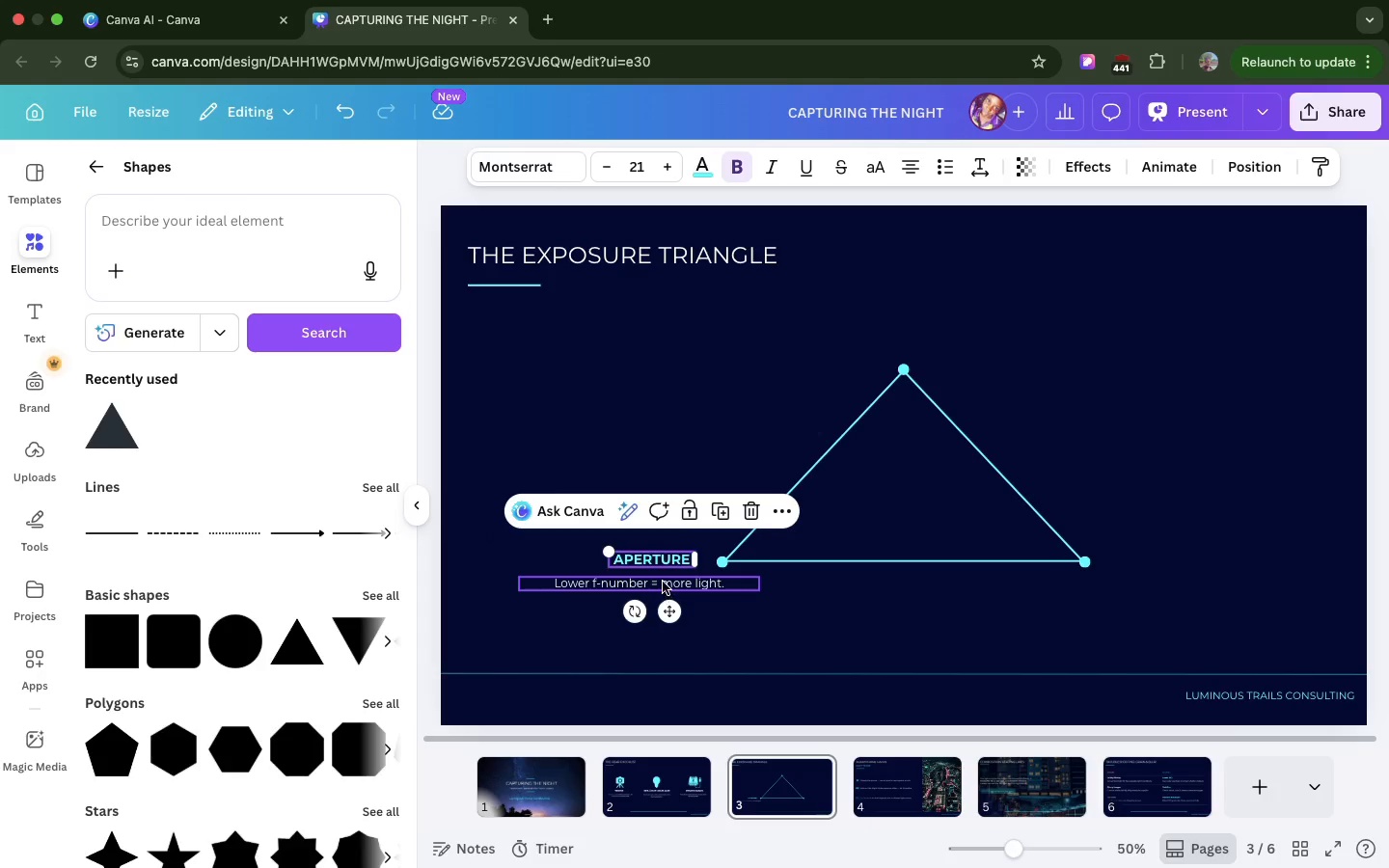 
left_click([663, 582])
 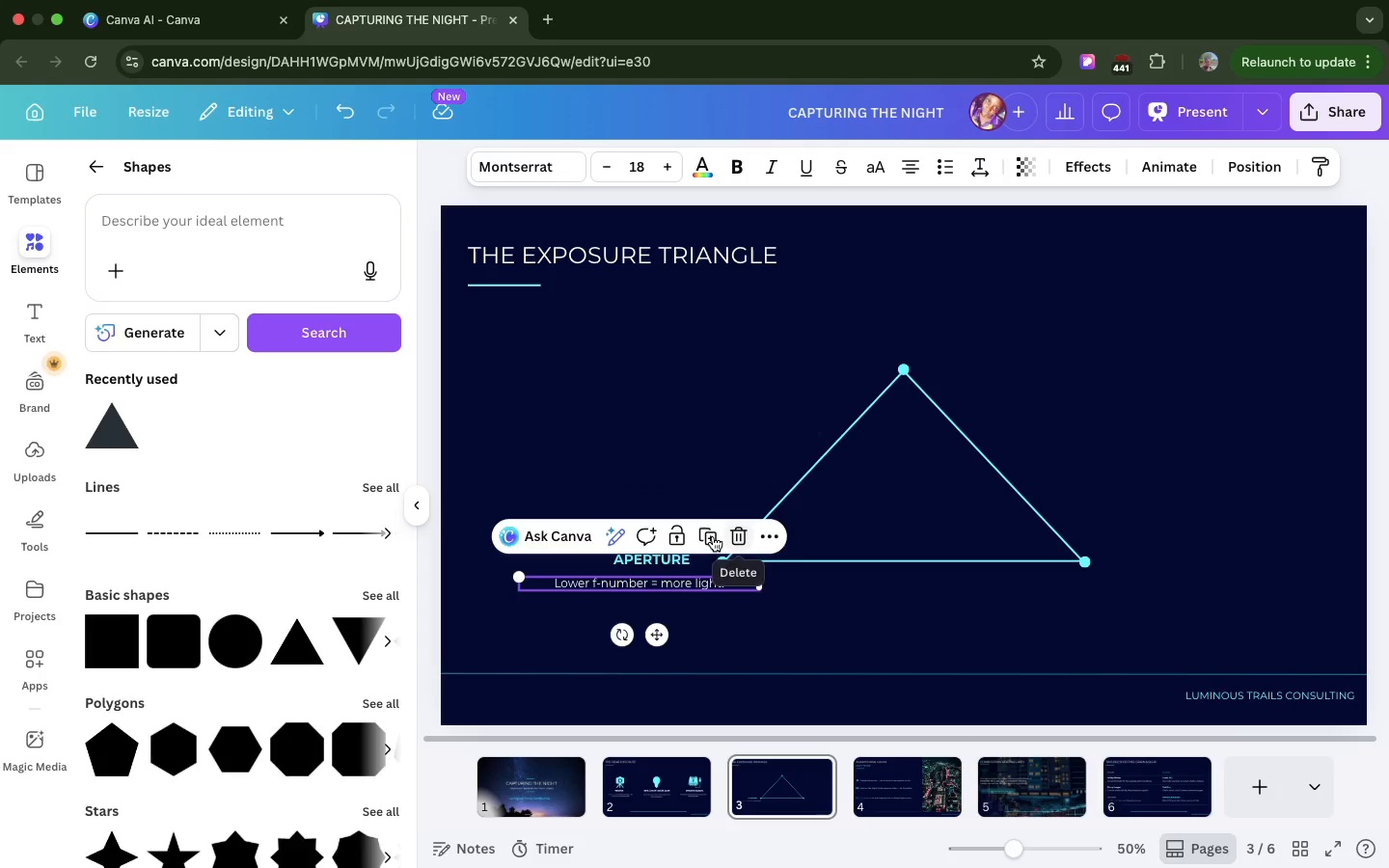 
left_click([713, 536])
 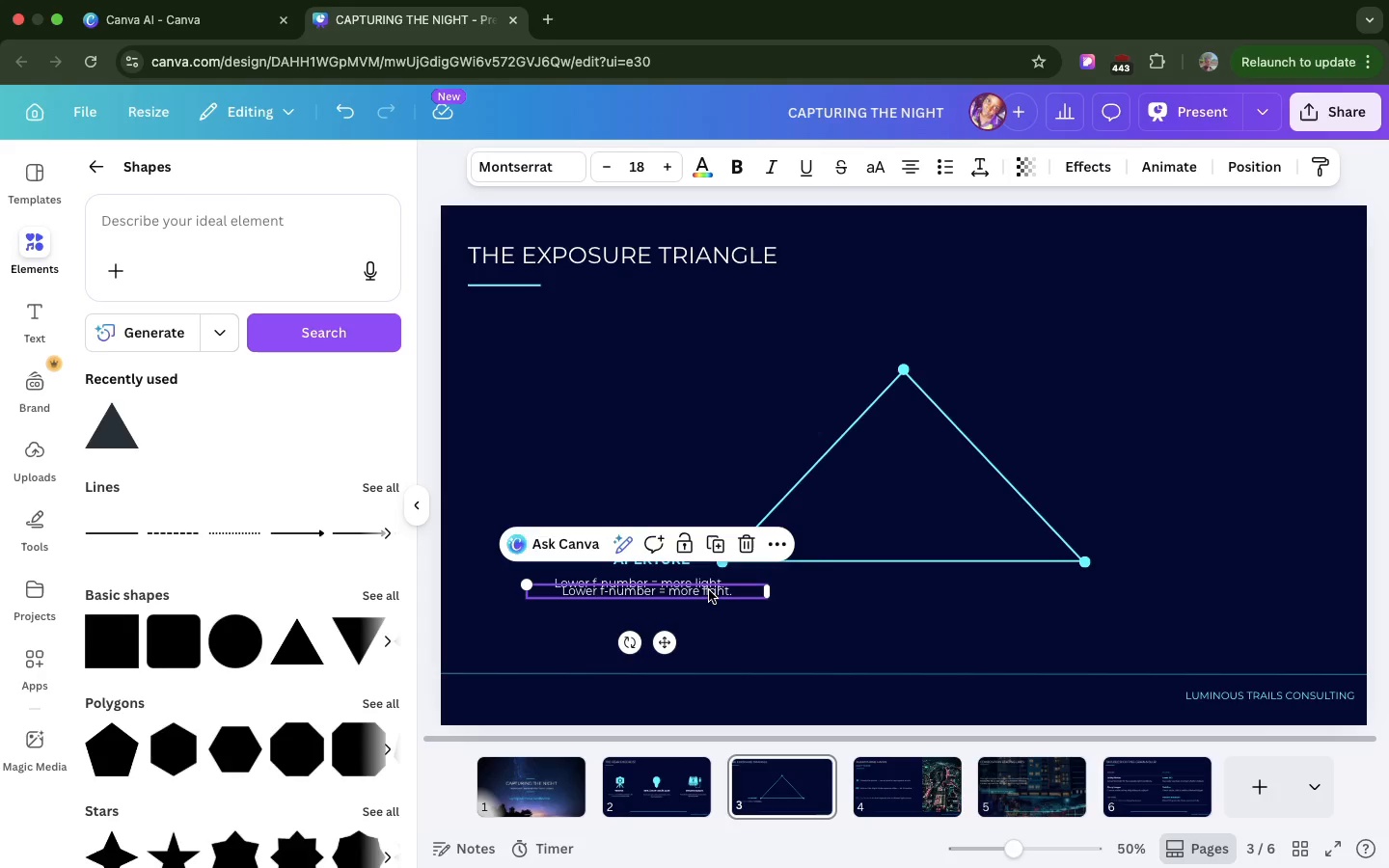 
left_click_drag(start_coordinate=[709, 590], to_coordinate=[961, 621])
 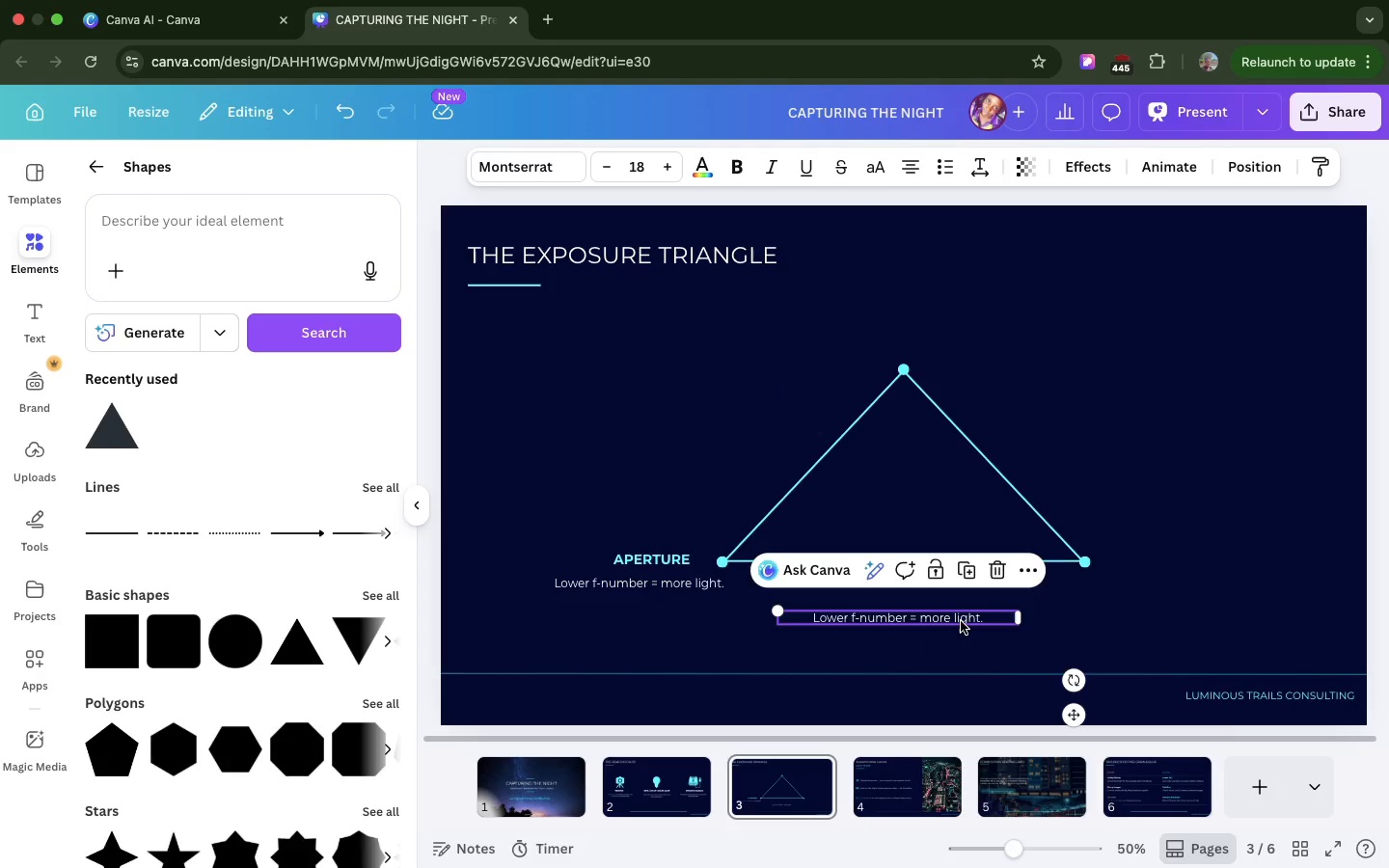 
key(Meta+V)
 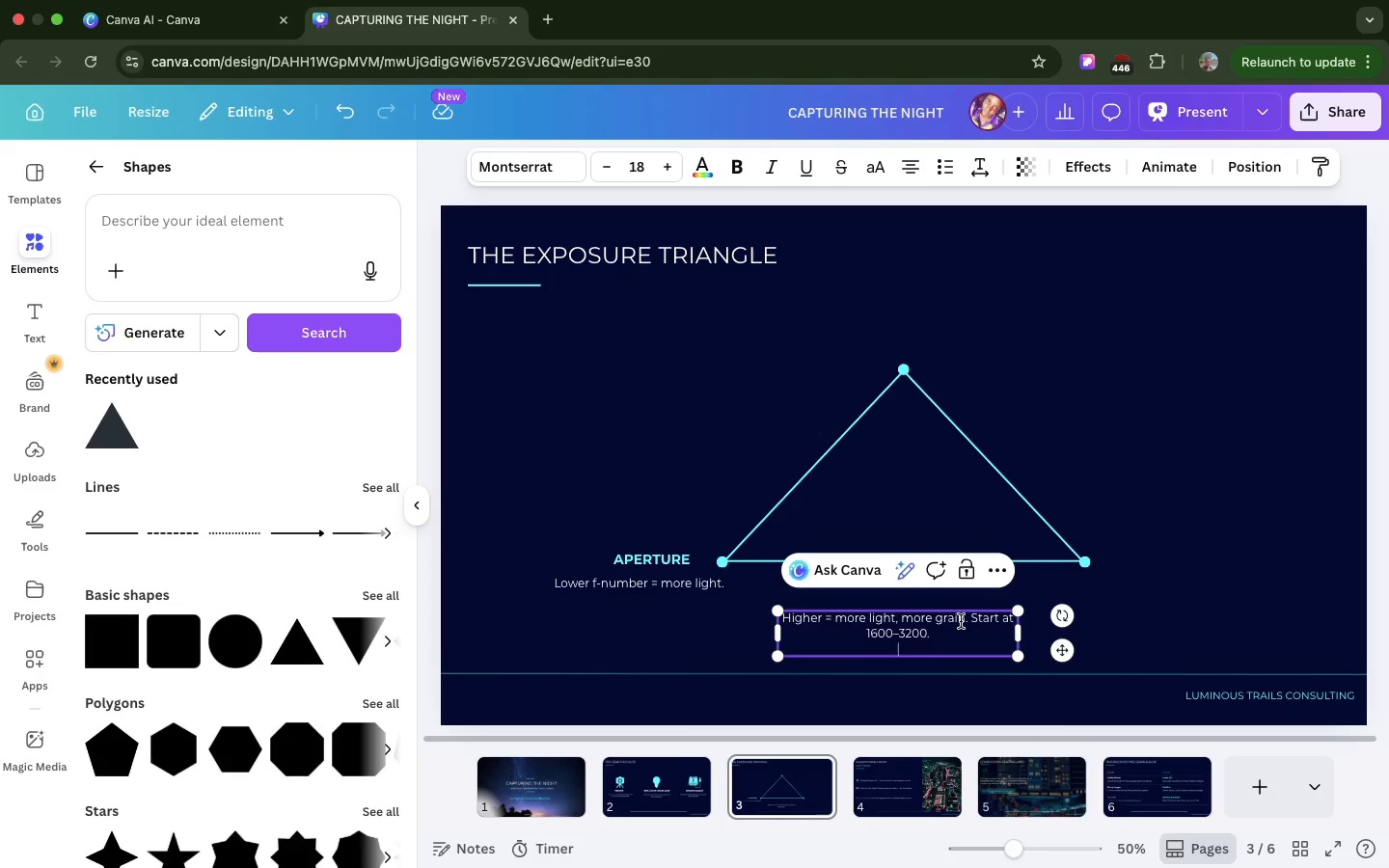 
key(Backspace)
 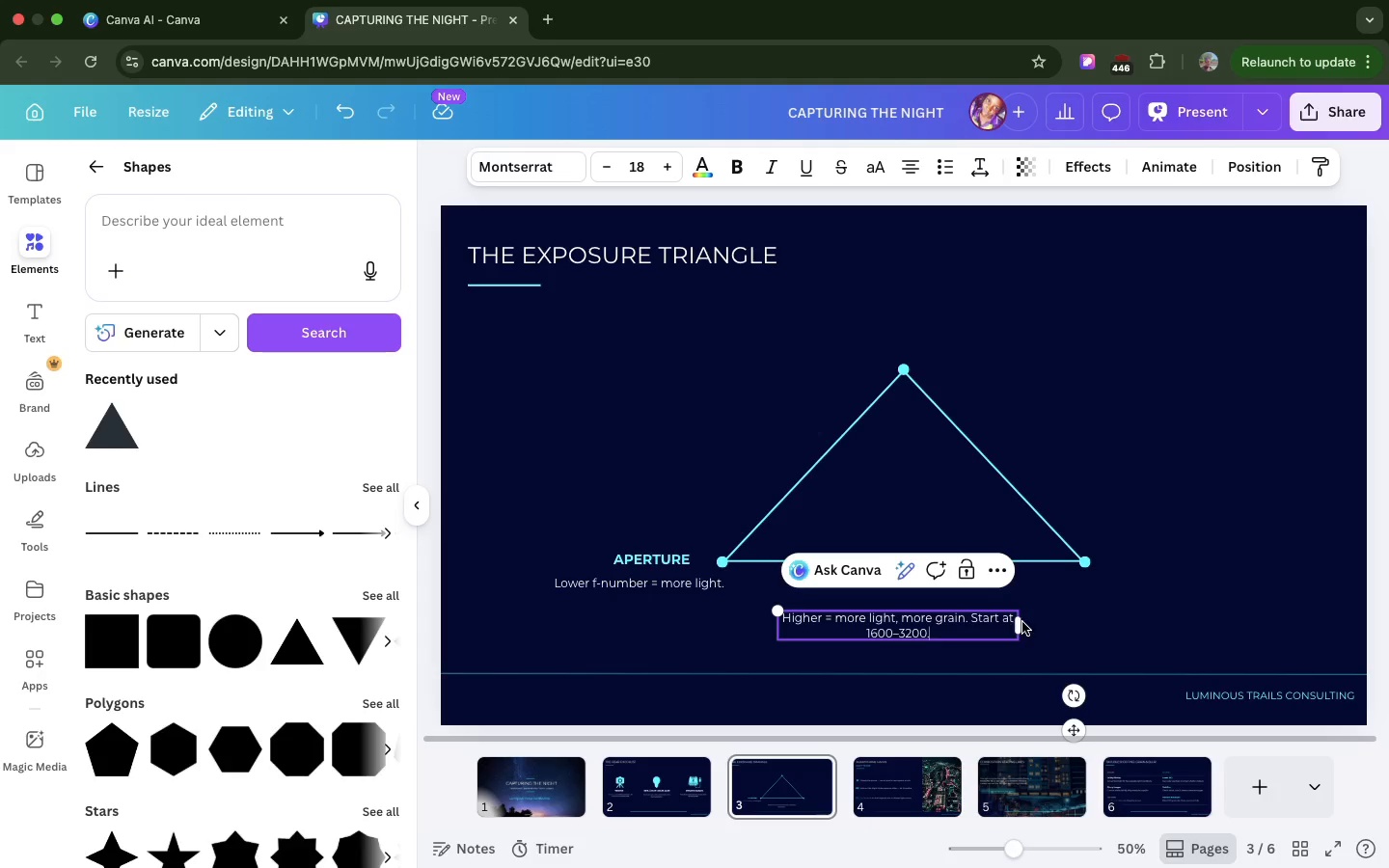 
left_click_drag(start_coordinate=[1022, 622], to_coordinate=[1124, 610])
 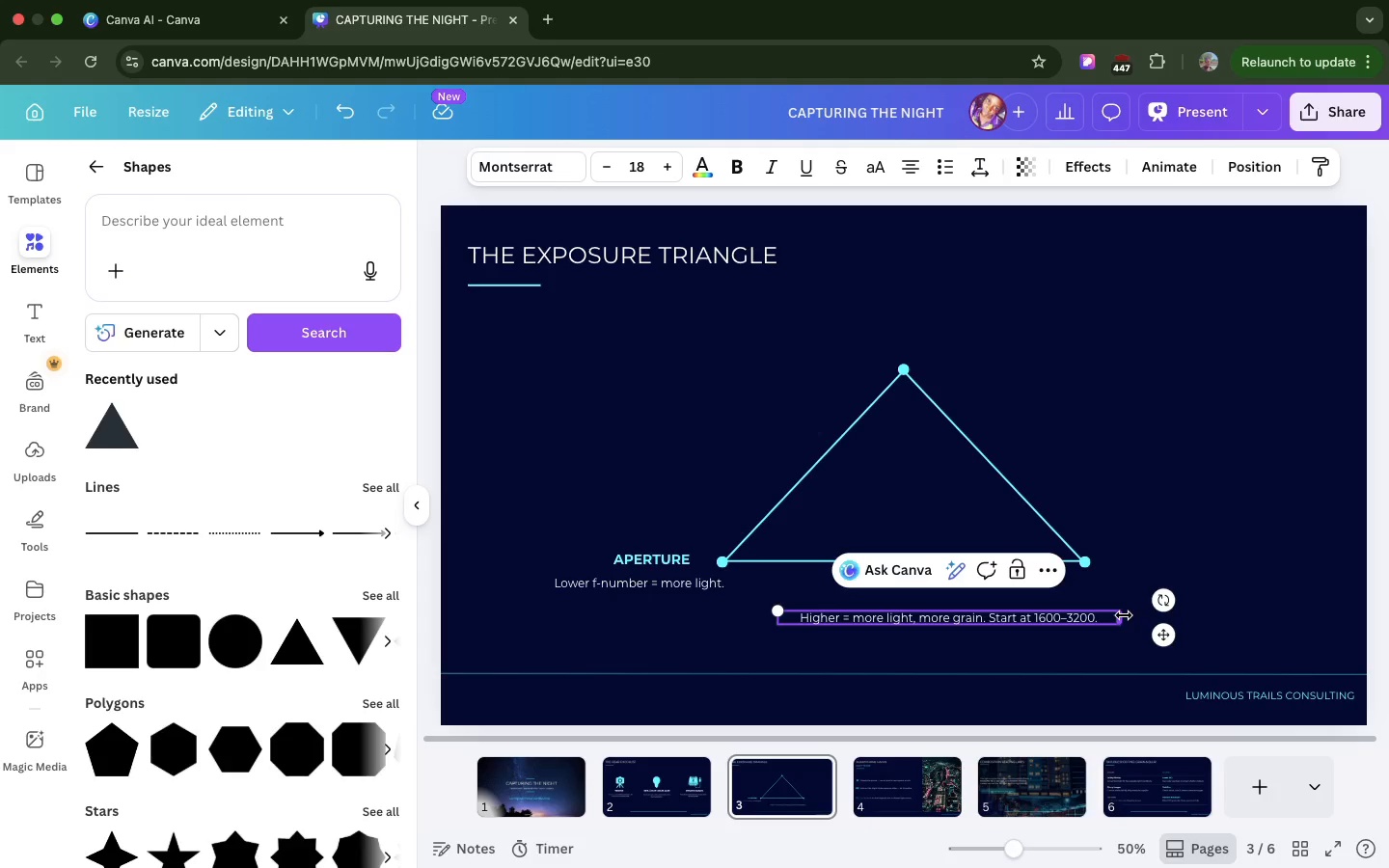 
left_click_drag(start_coordinate=[1124, 615], to_coordinate=[1100, 615])
 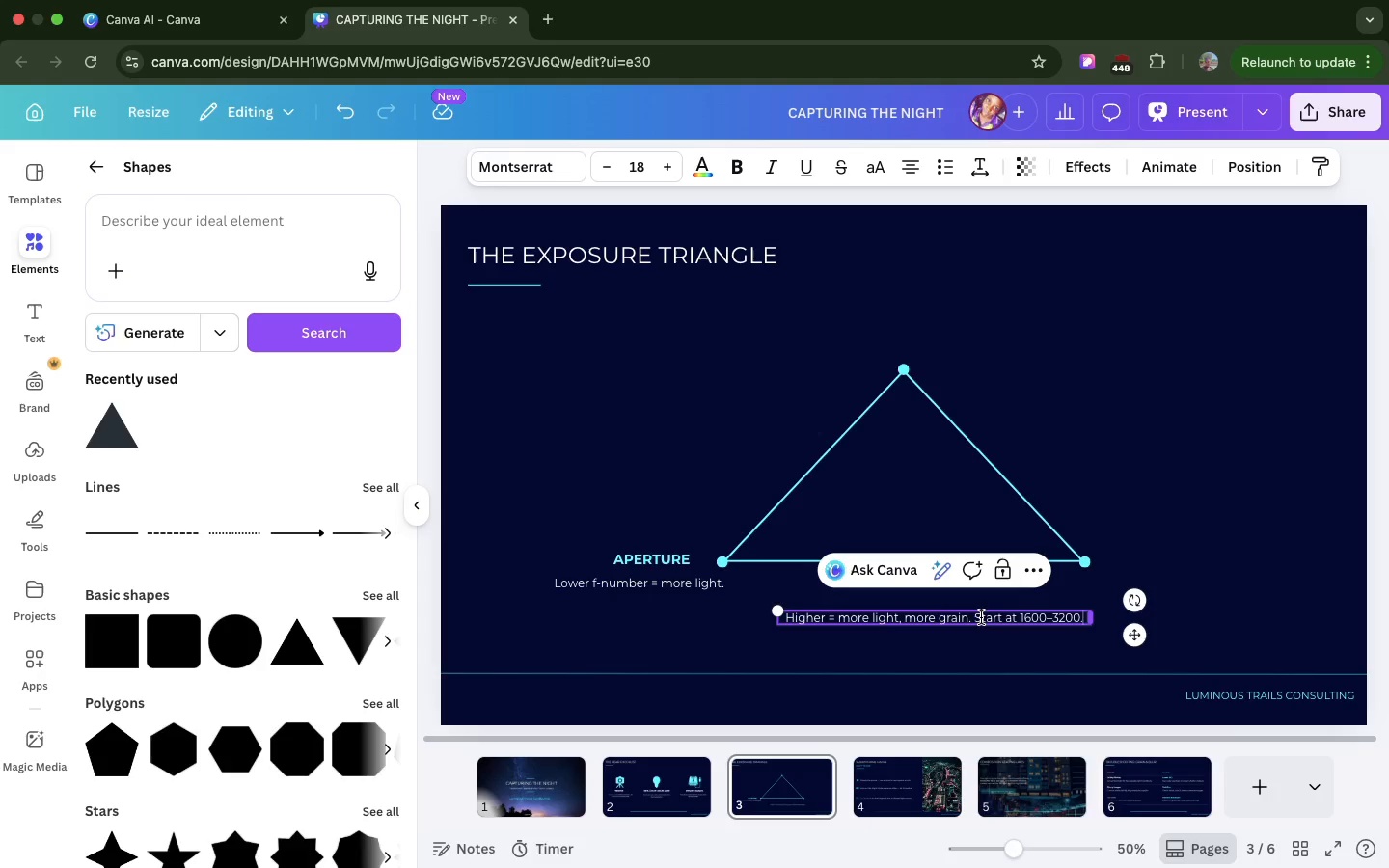 
left_click_drag(start_coordinate=[981, 617], to_coordinate=[940, 616])
 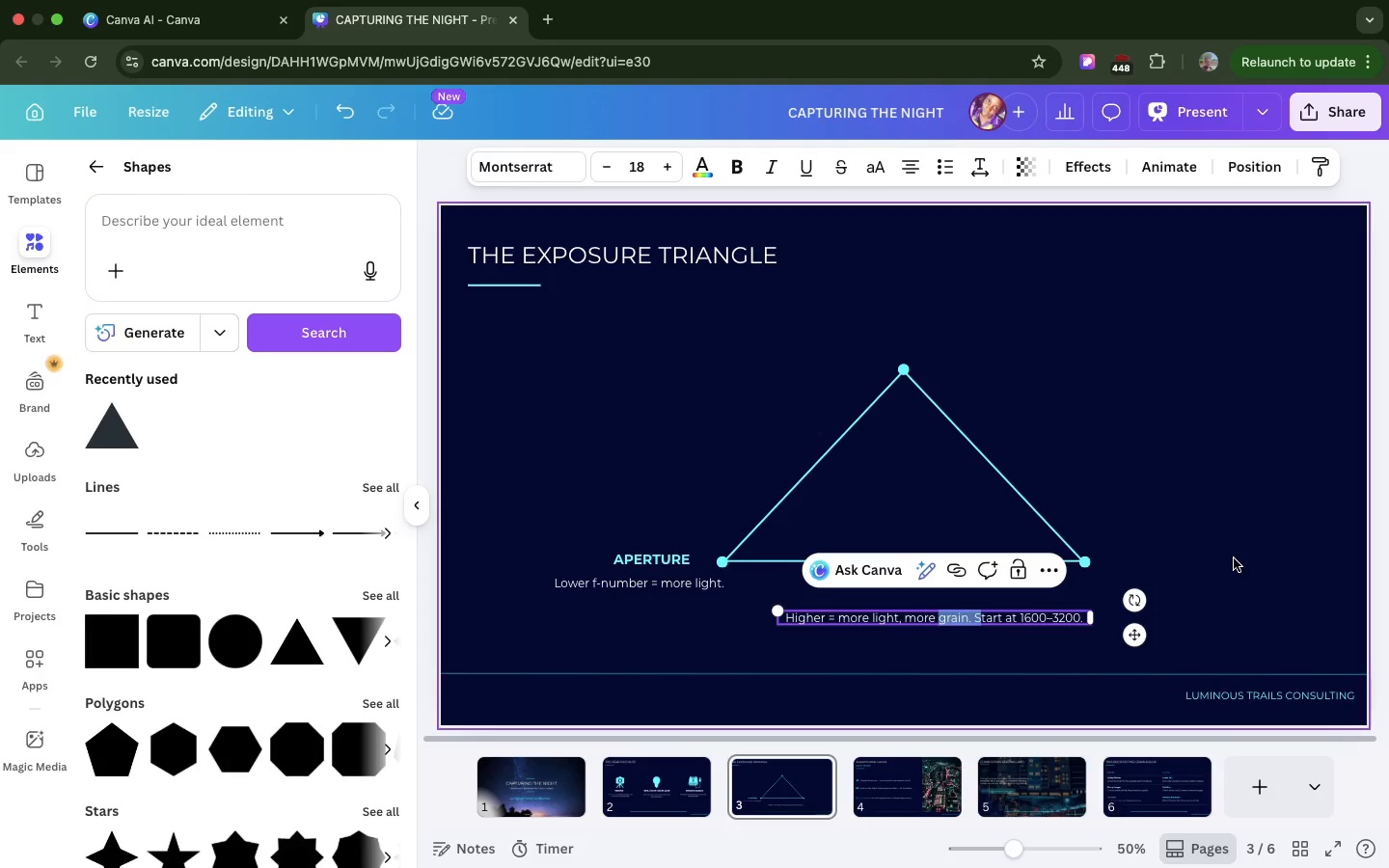 
left_click([1234, 558])
 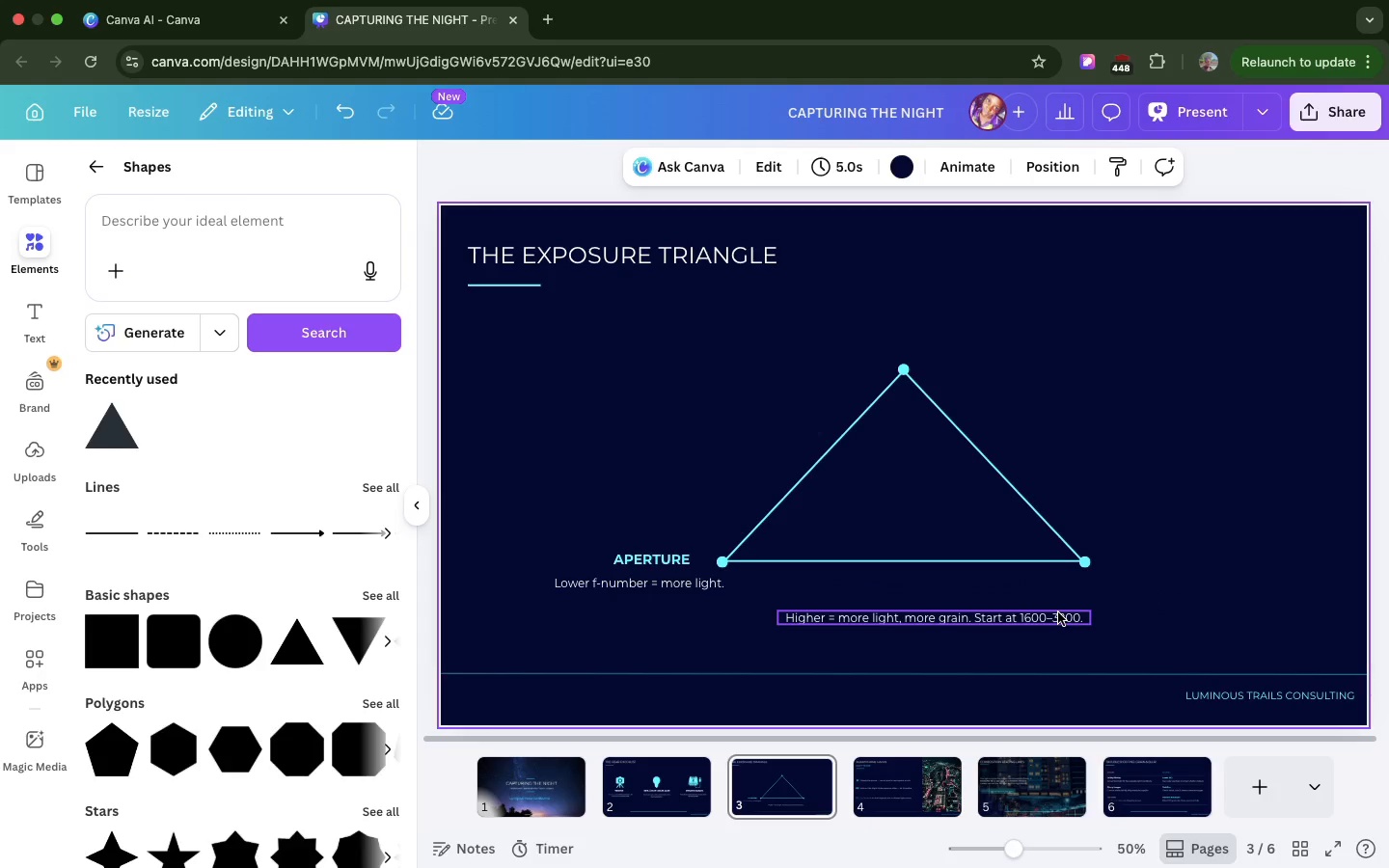 
left_click_drag(start_coordinate=[1058, 612], to_coordinate=[1026, 607])
 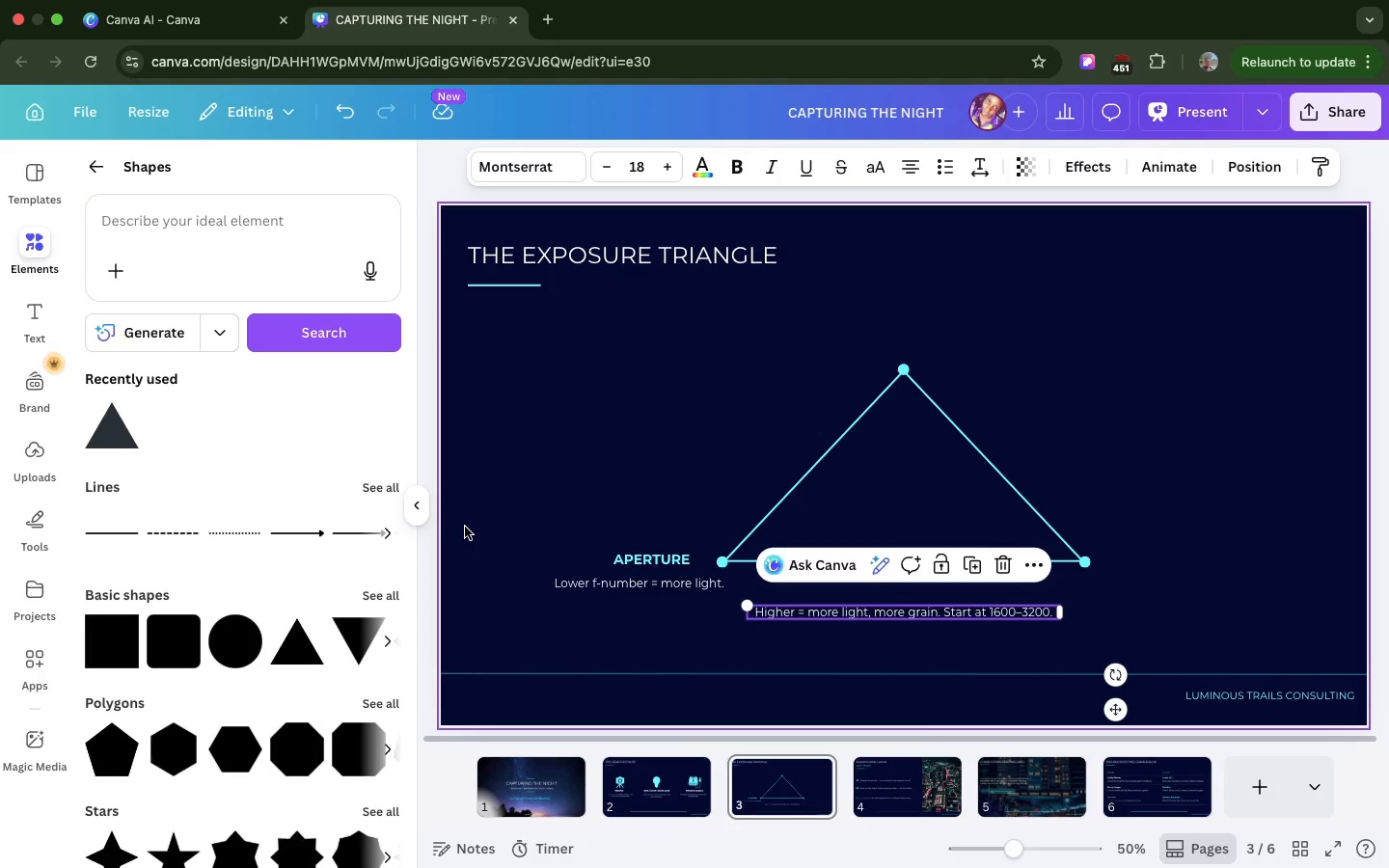 
left_click_drag(start_coordinate=[465, 527], to_coordinate=[651, 594])
 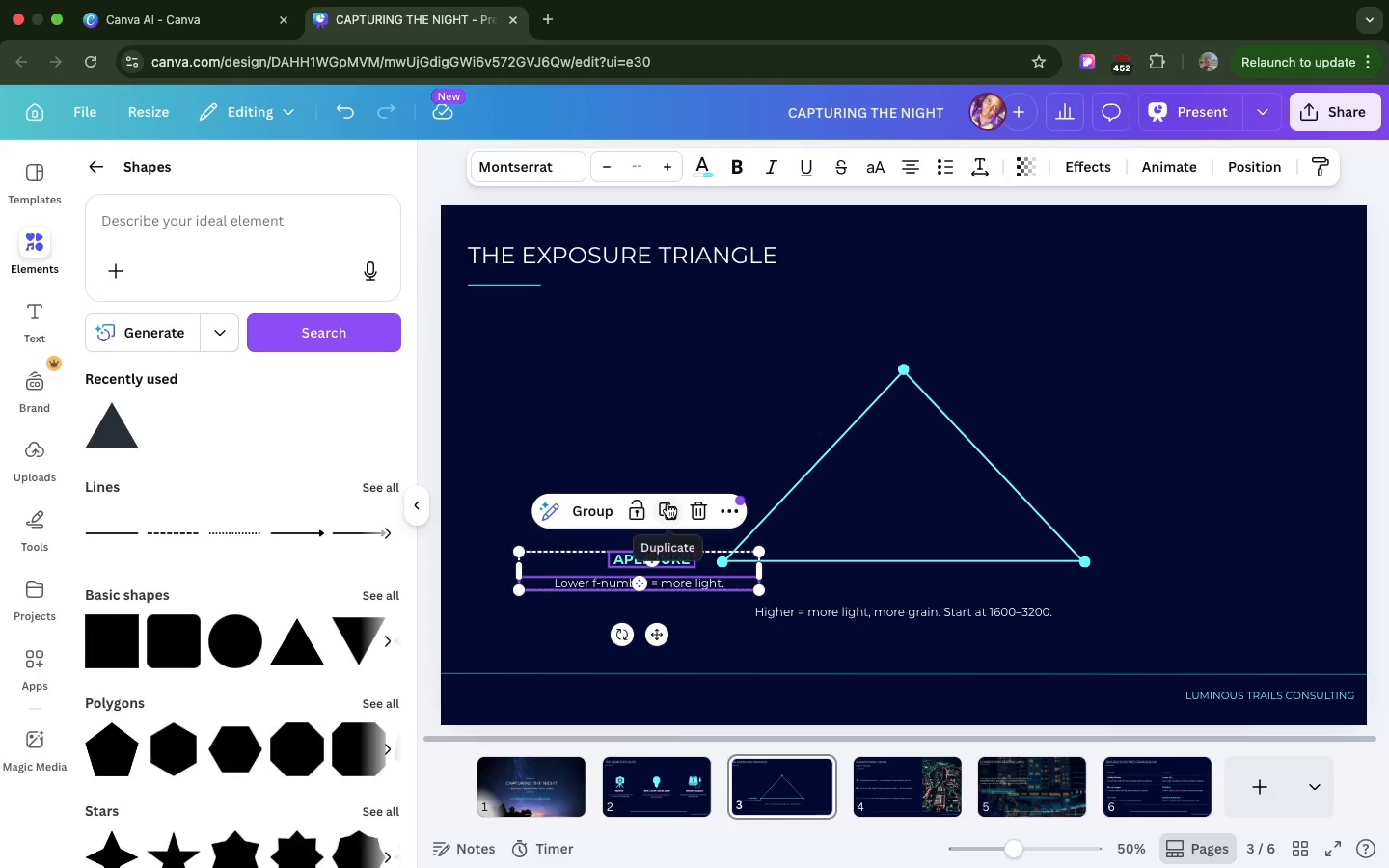 
left_click([667, 503])
 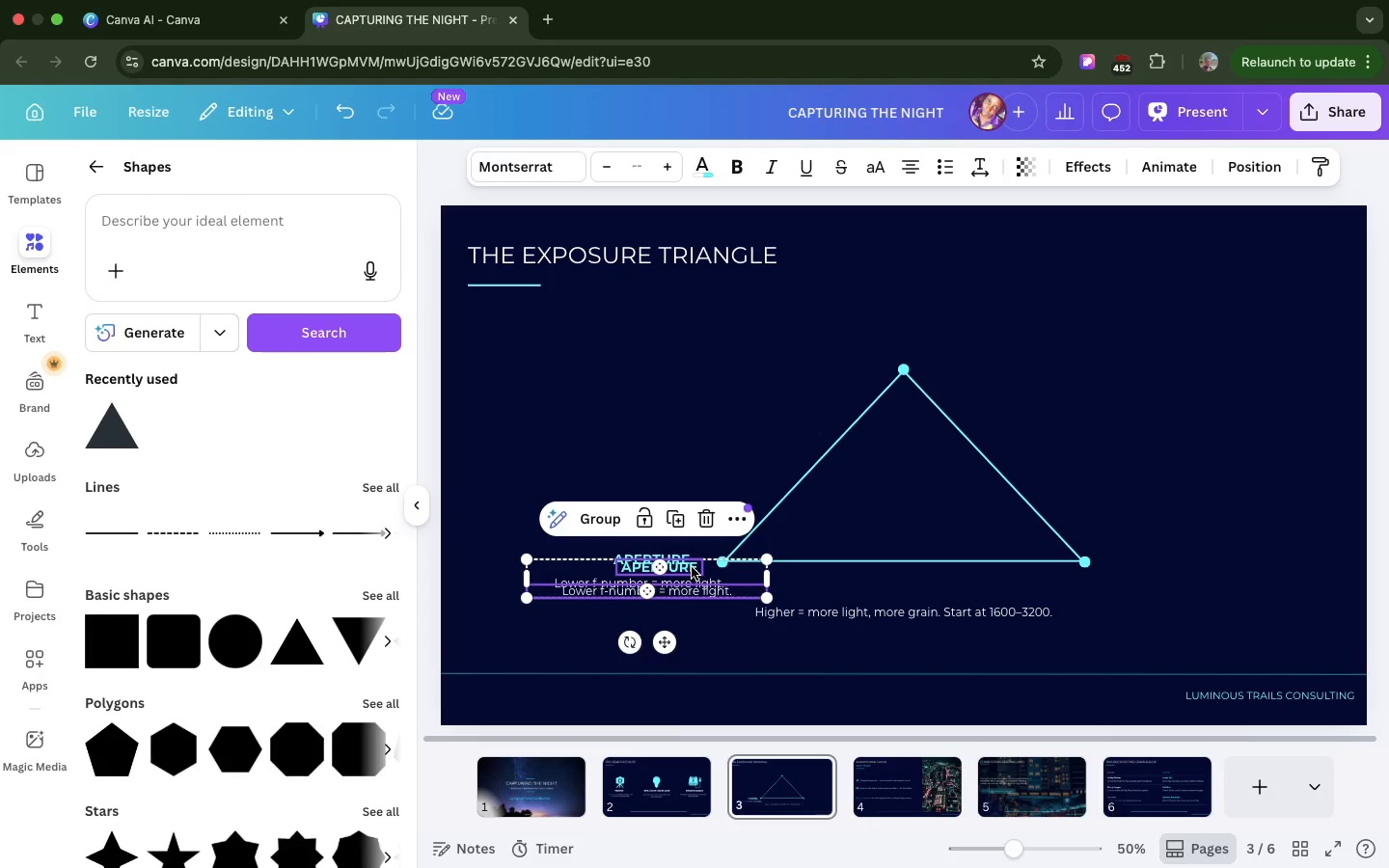 
left_click_drag(start_coordinate=[692, 567], to_coordinate=[1196, 559])
 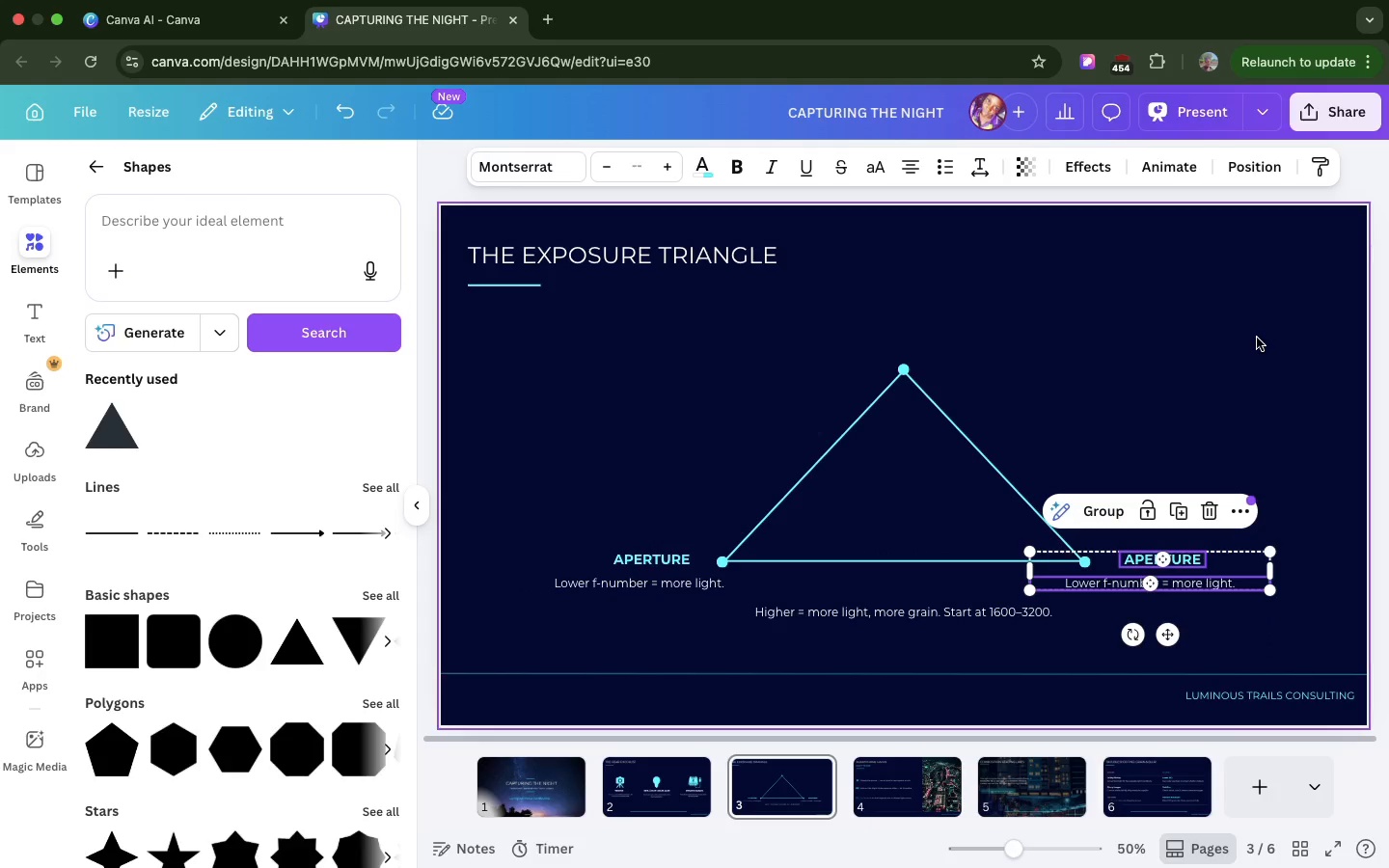 
left_click([1257, 338])
 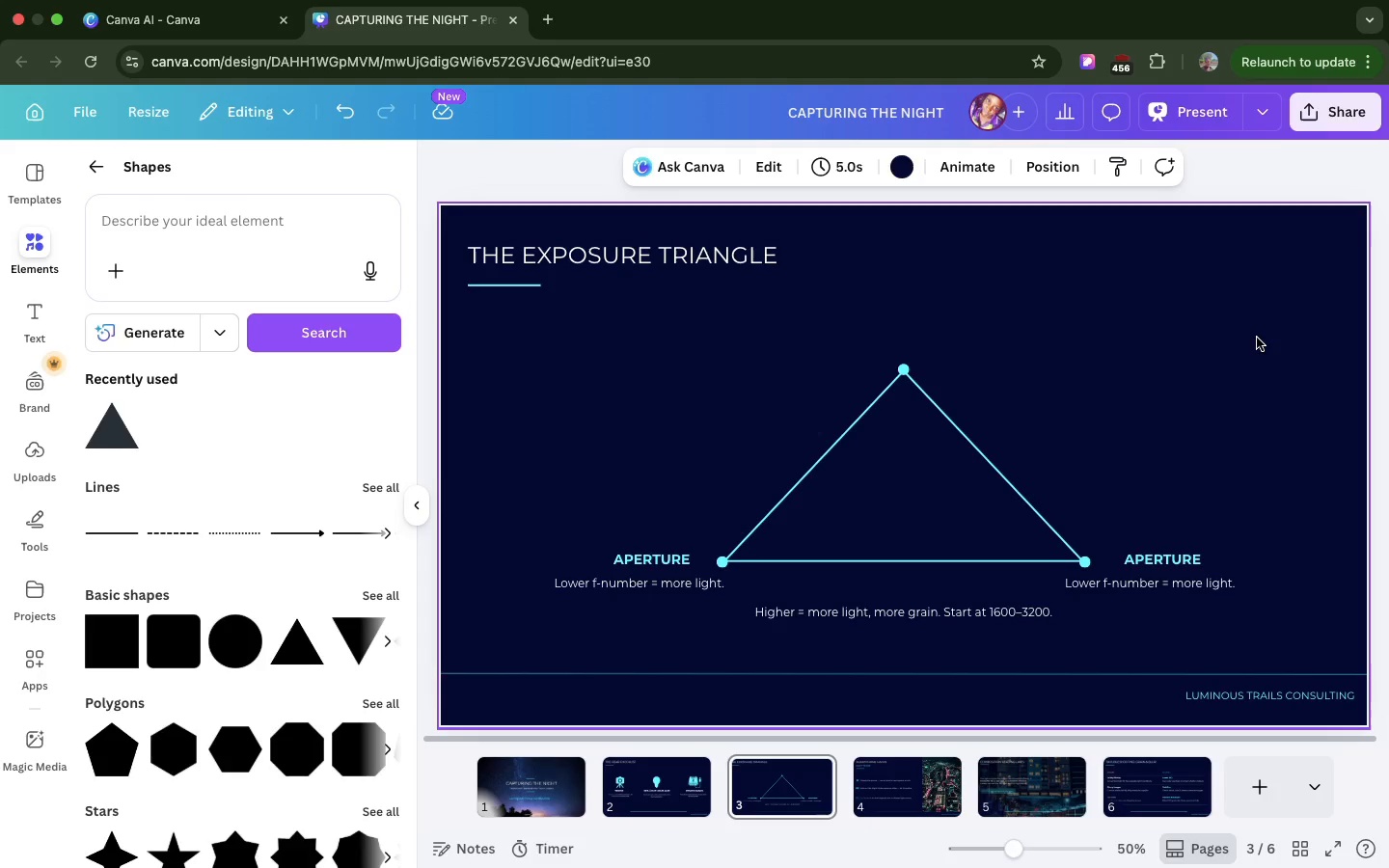 
wait(19.79)
 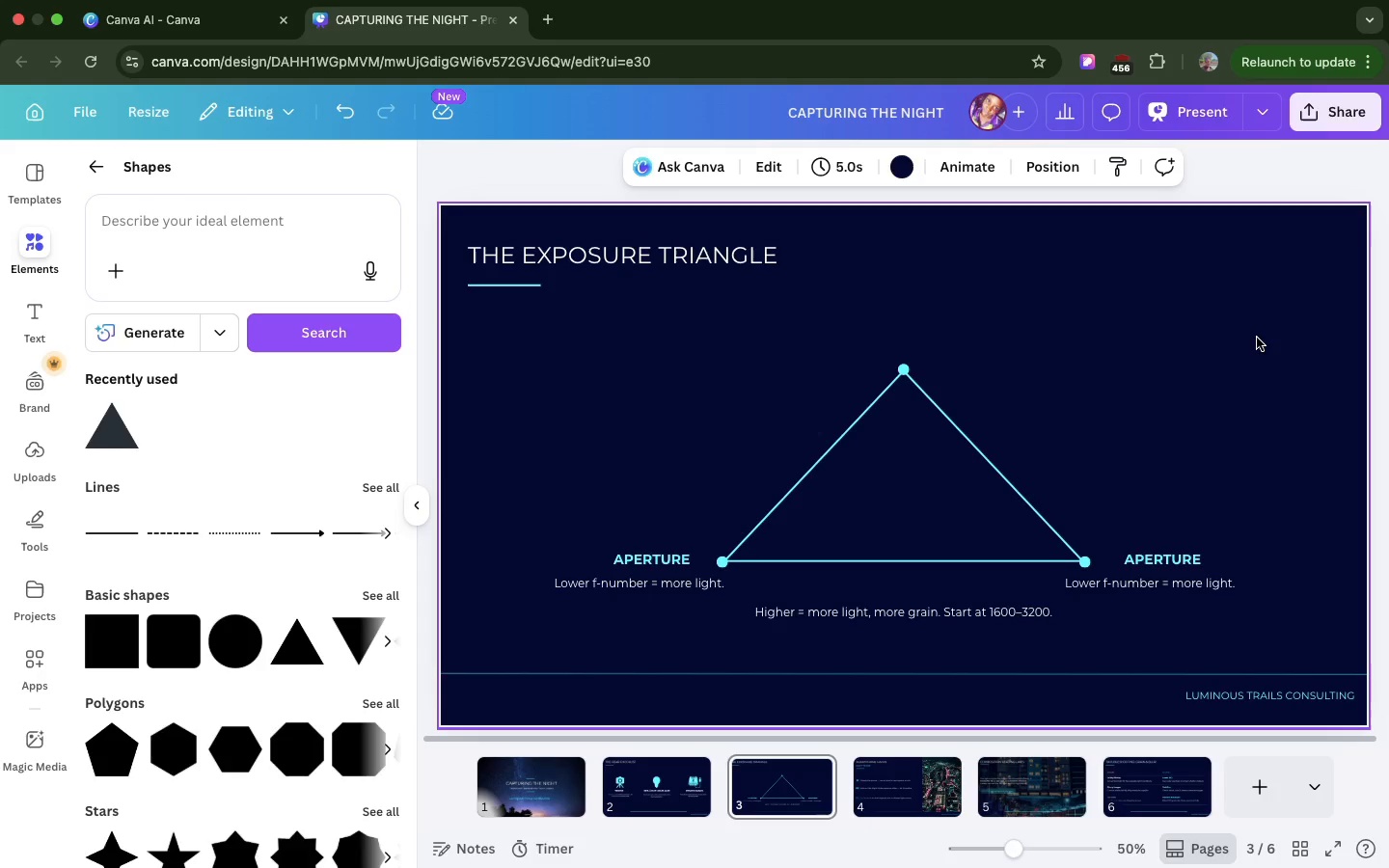 
left_click([1176, 578])
 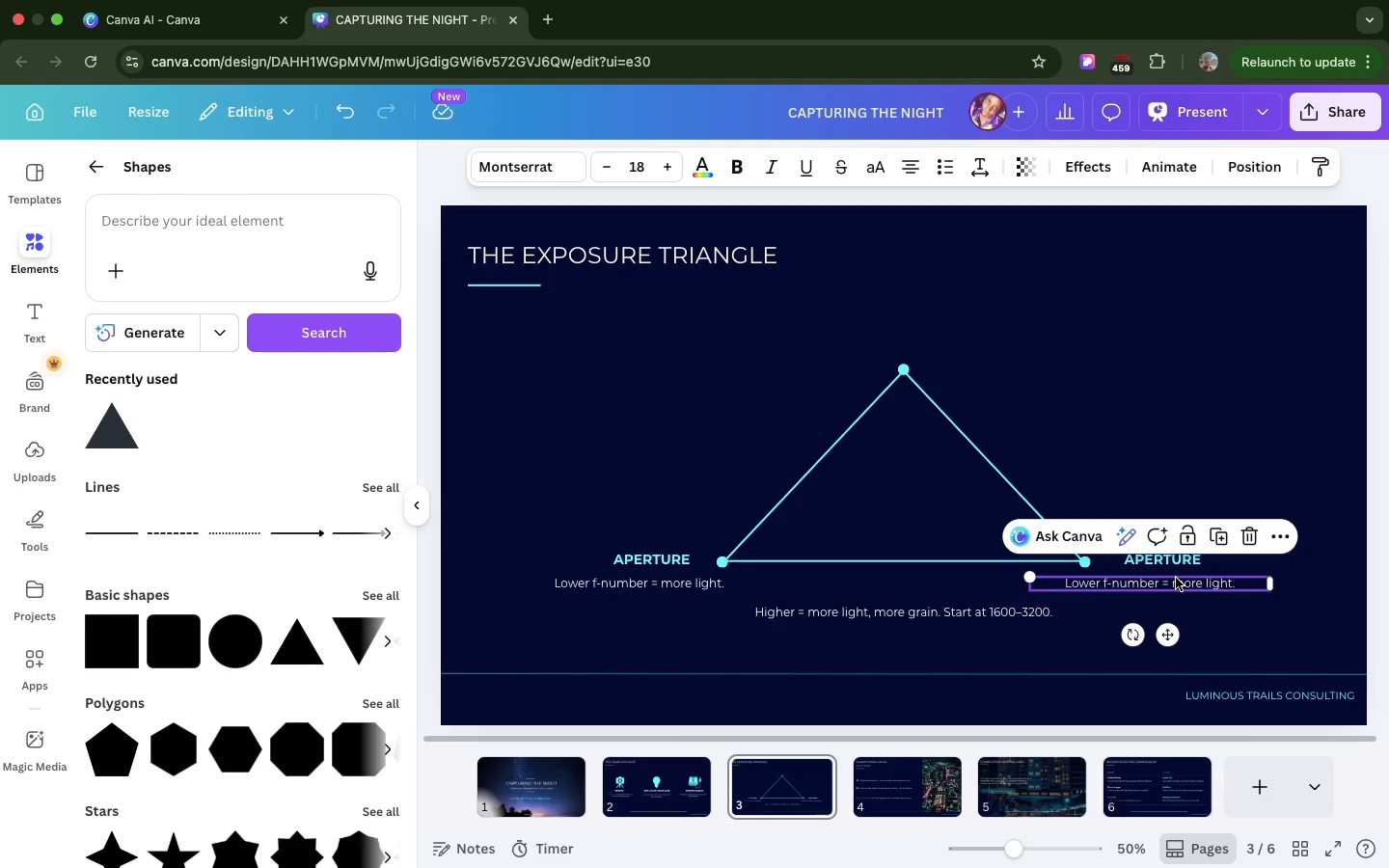 
wait(7.06)
 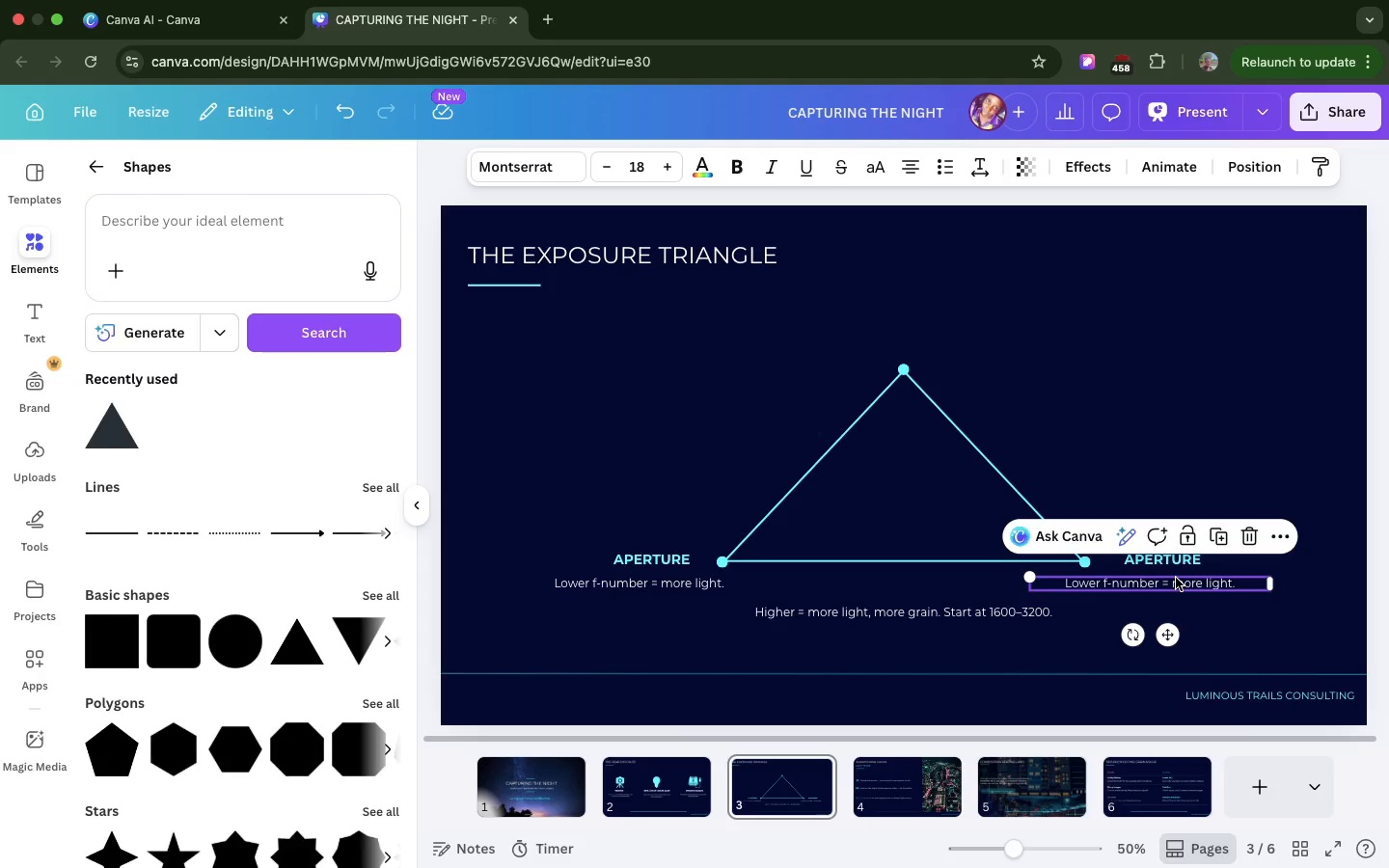 
double_click([1179, 586])
 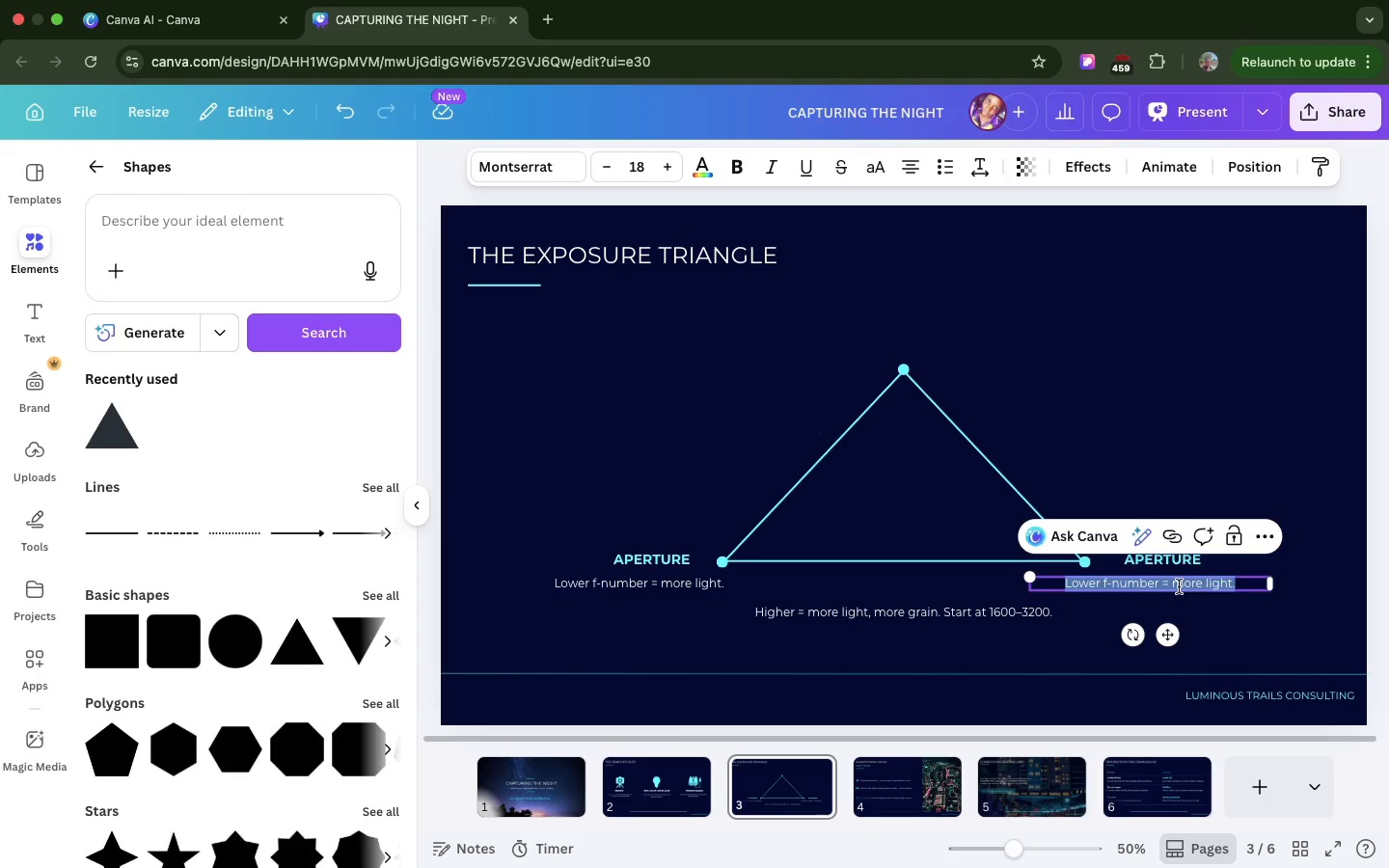 
key(Meta+V)
 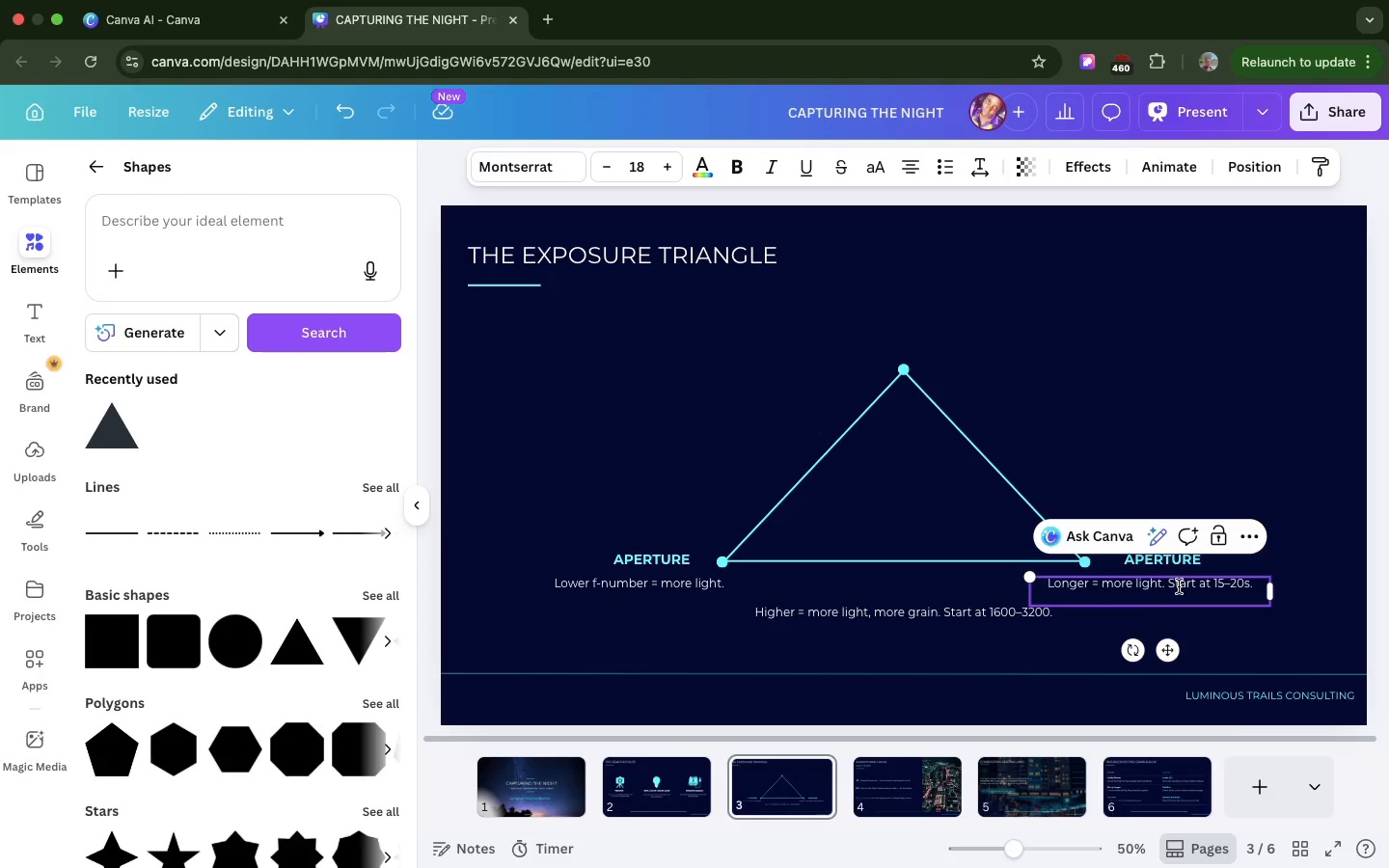 
key(Backspace)
 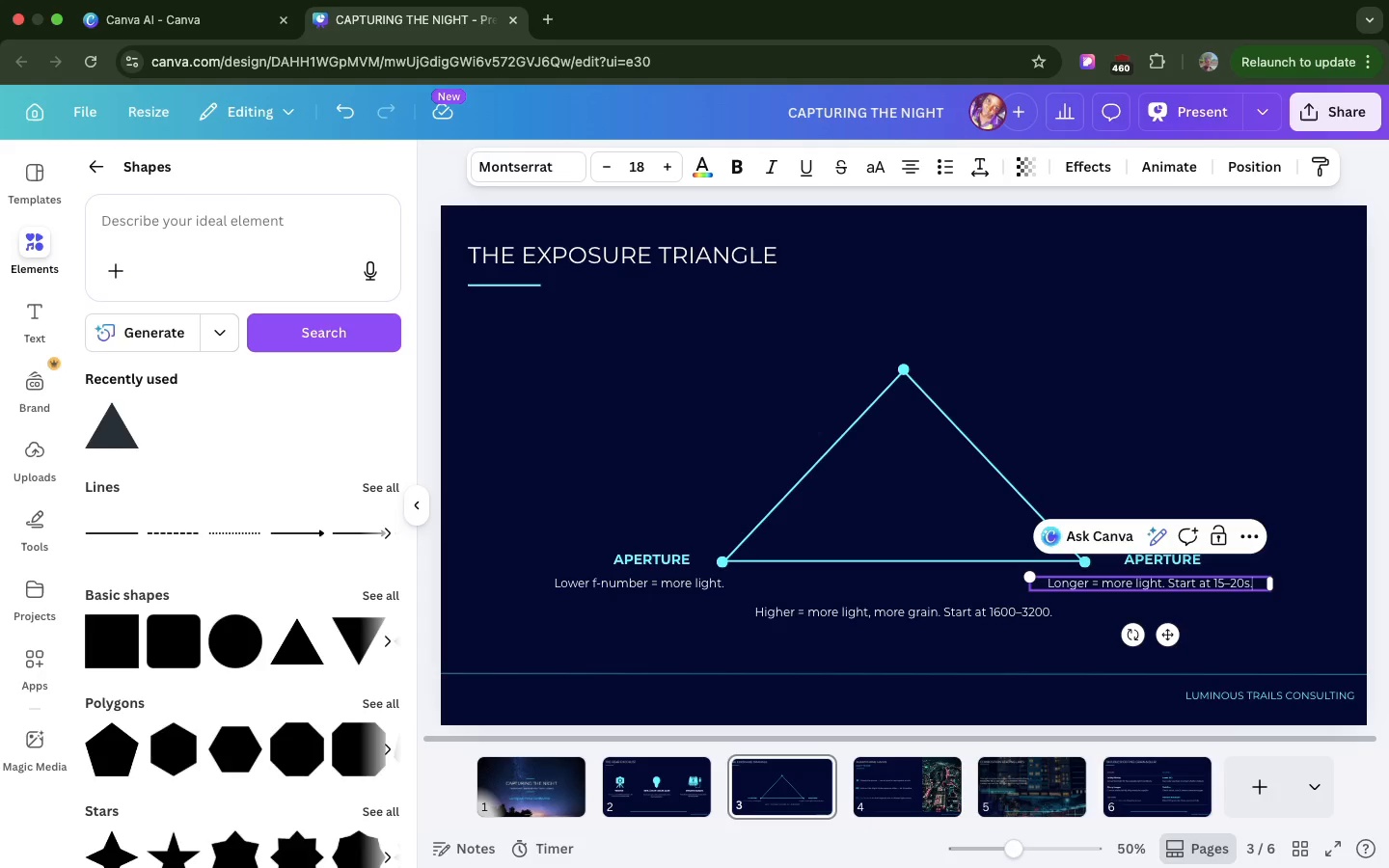 
wait(10.11)
 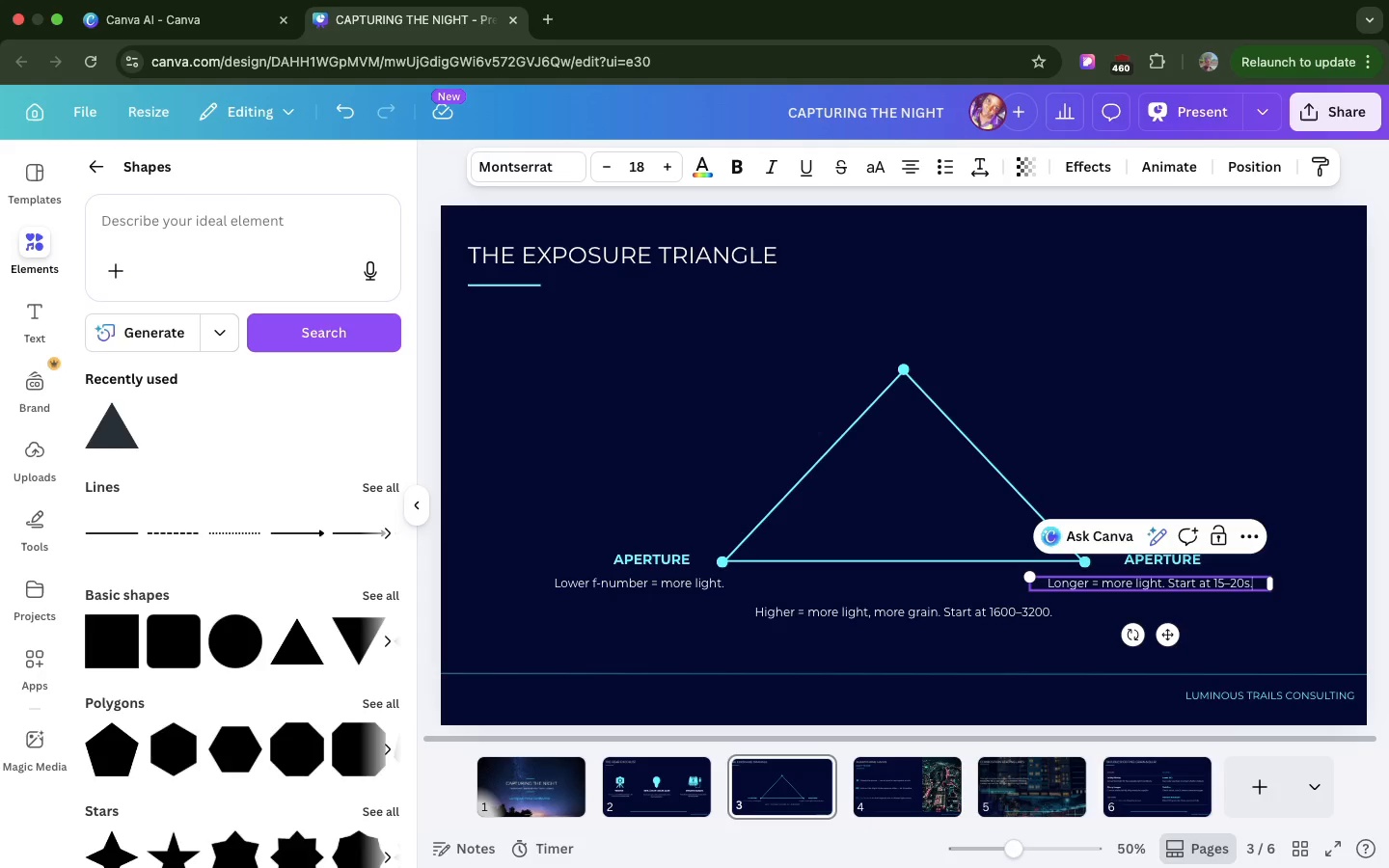 
double_click([1182, 565])
 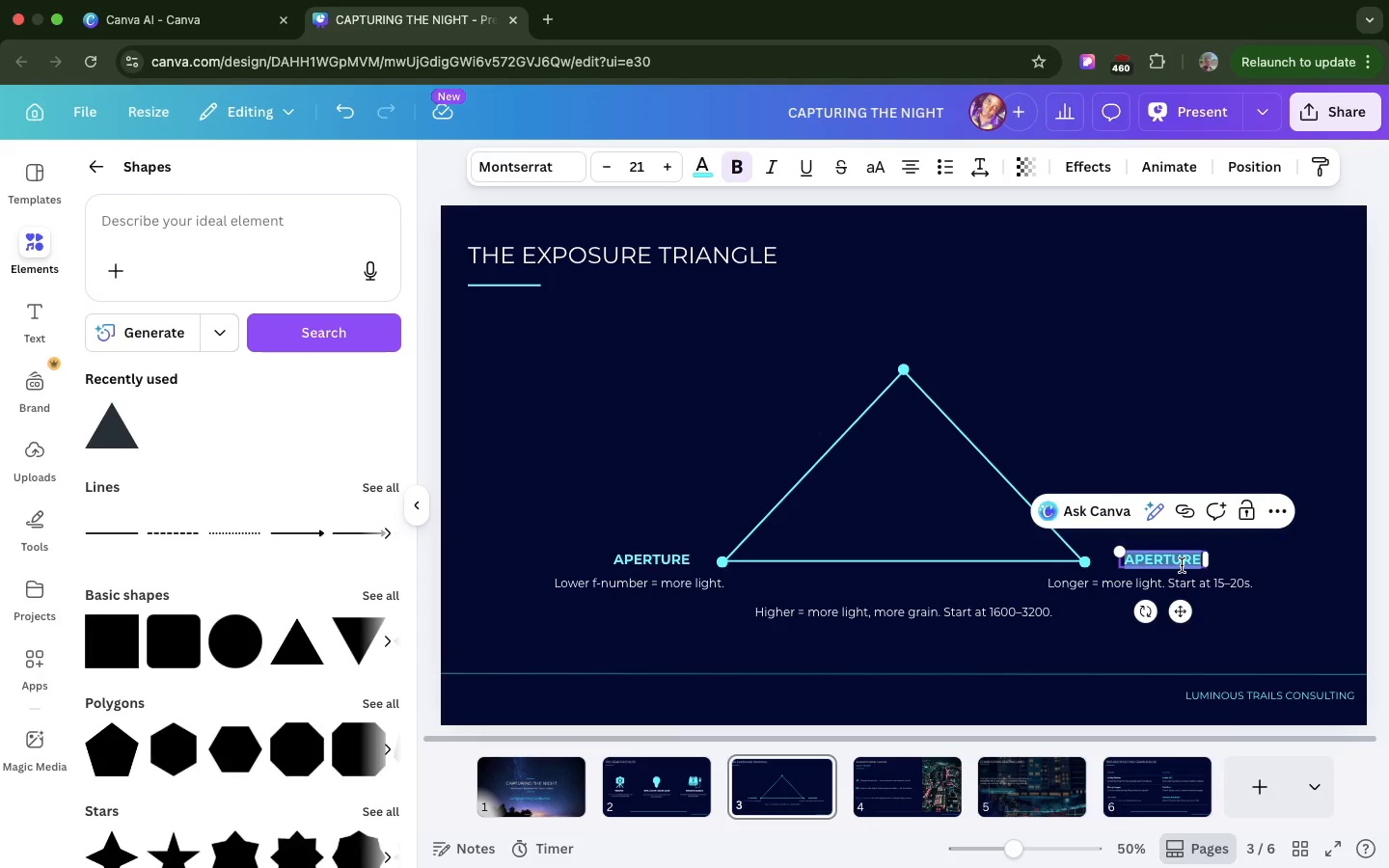 
key(Meta+V)
 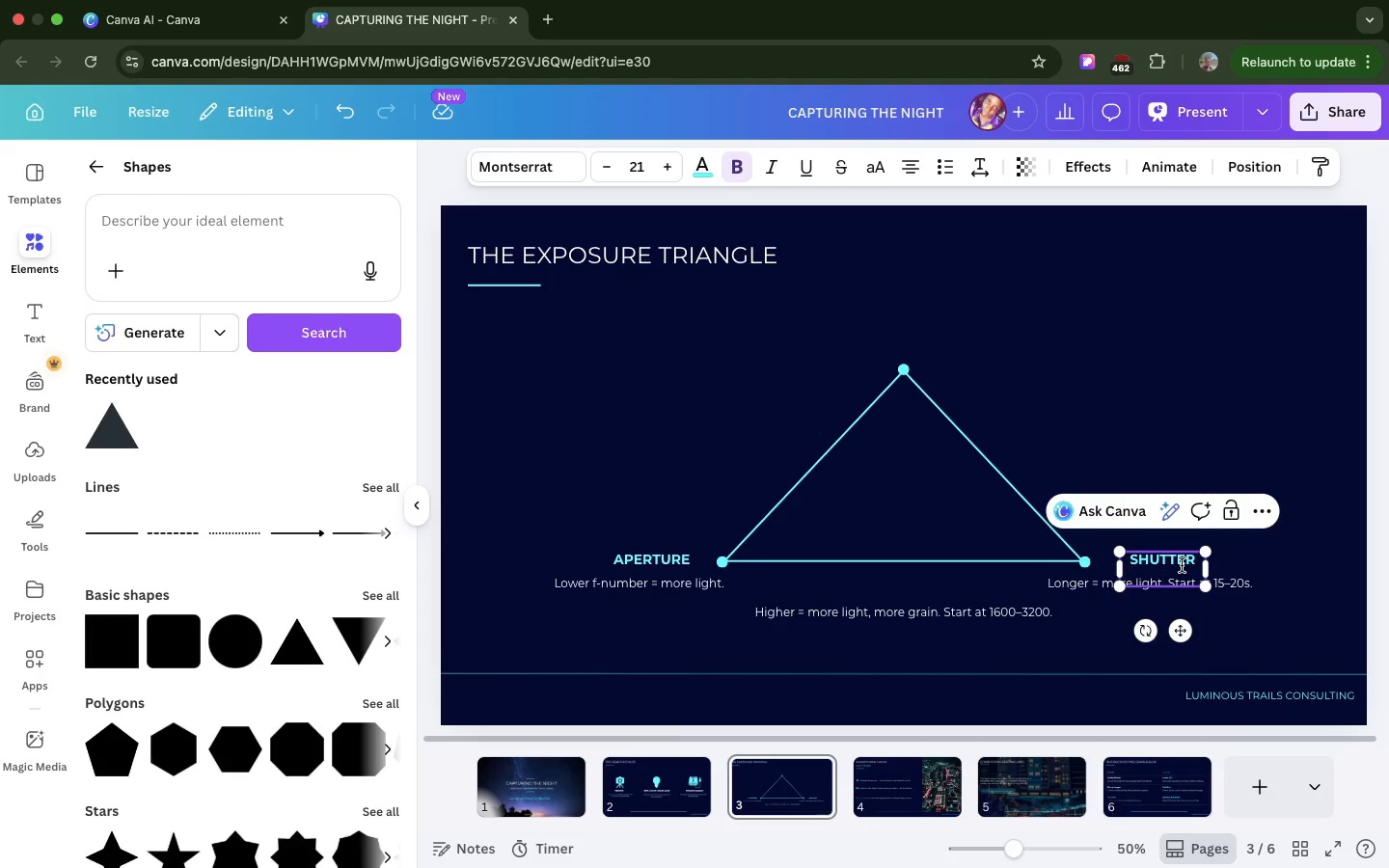 
wait(5.57)
 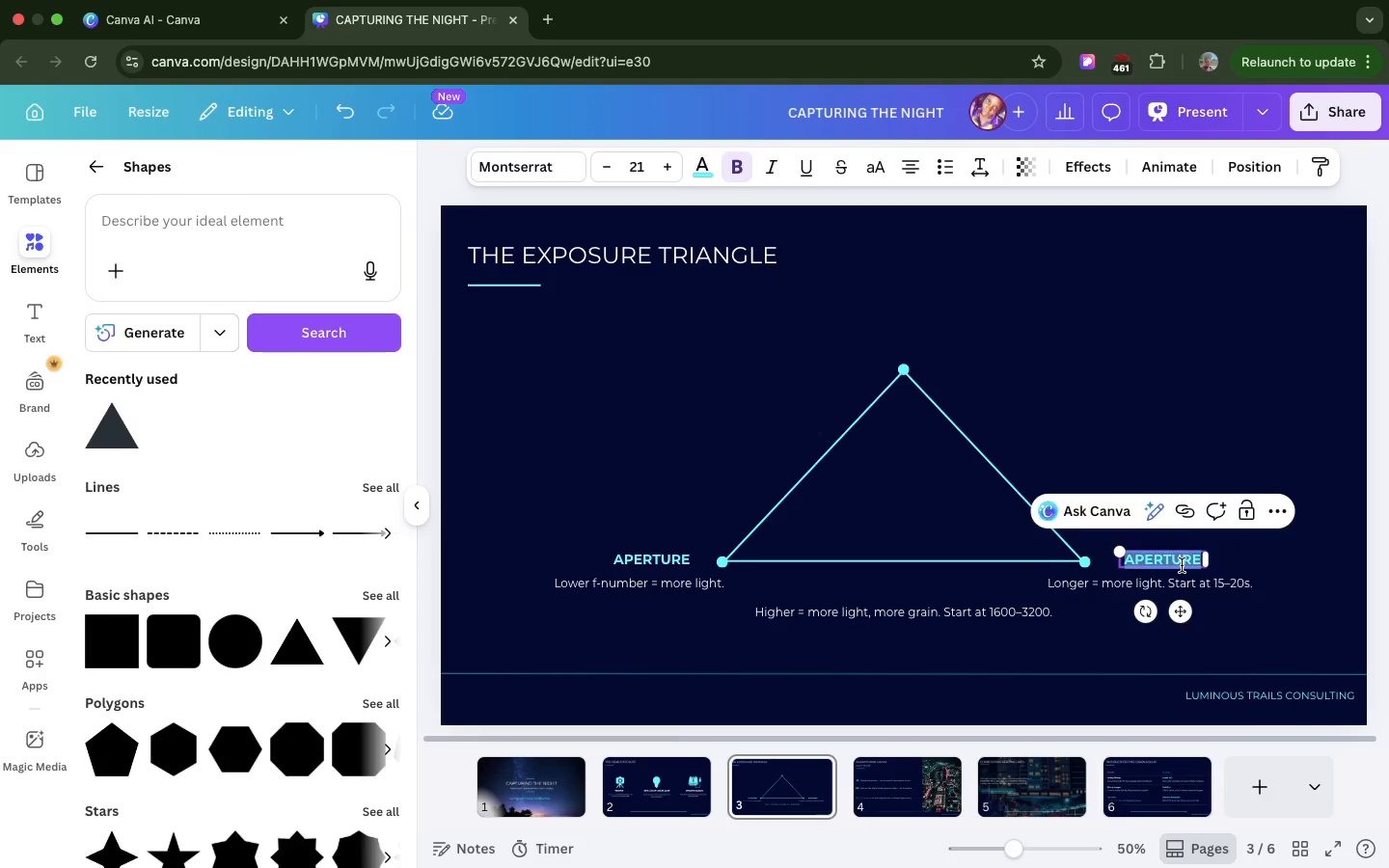 
key(Backspace)
 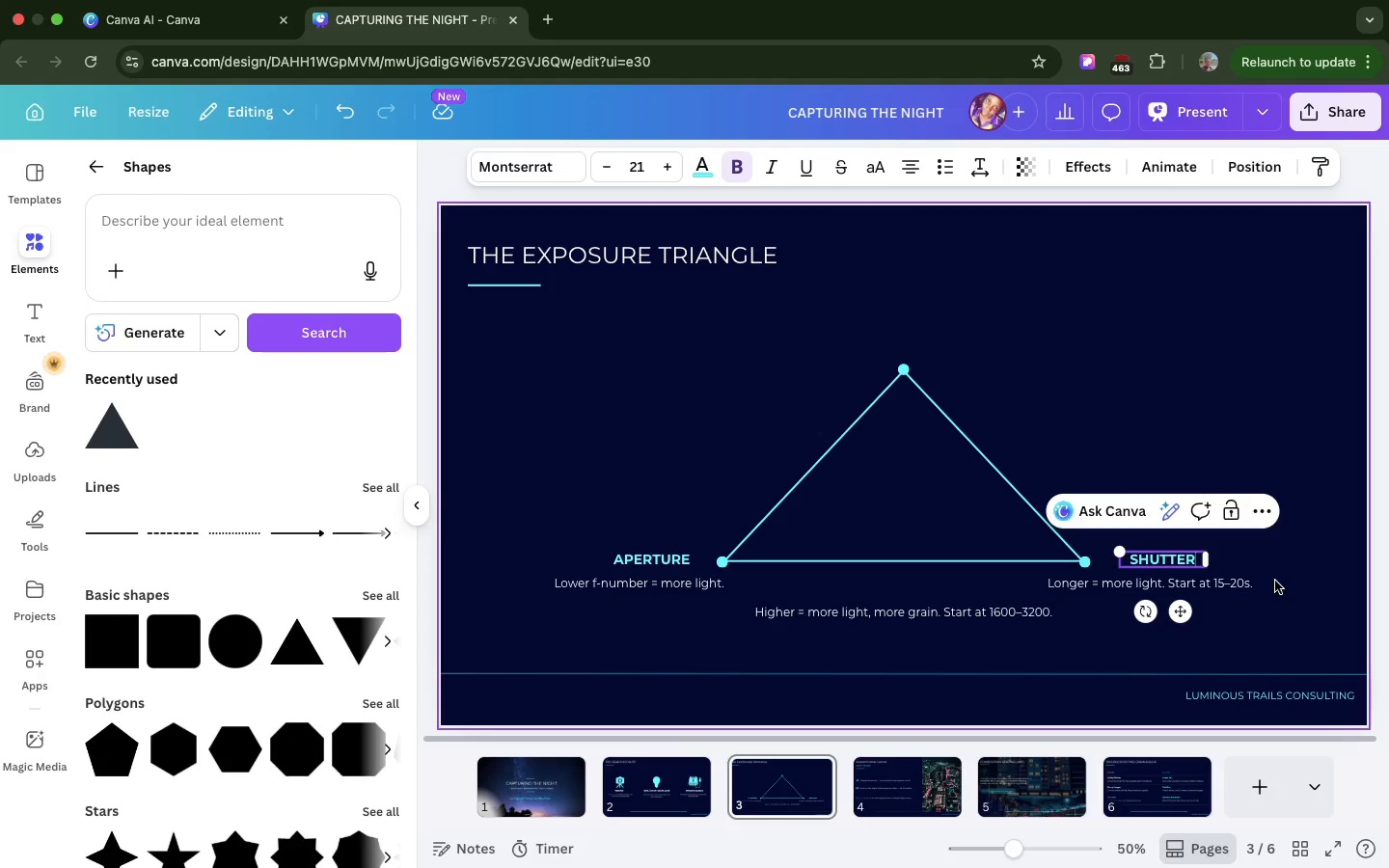 
left_click([1268, 558])
 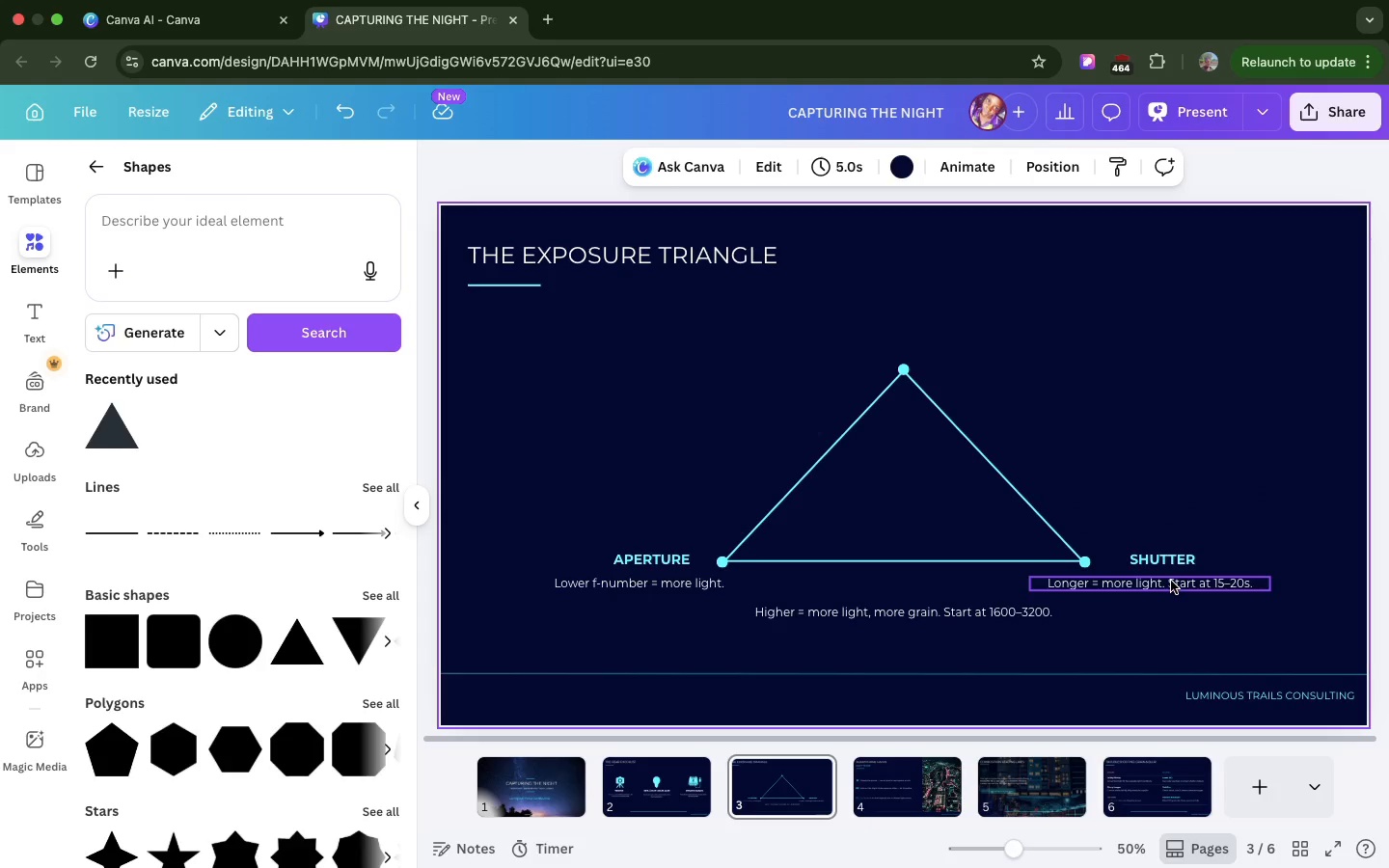 
left_click_drag(start_coordinate=[1171, 581], to_coordinate=[1171, 576])
 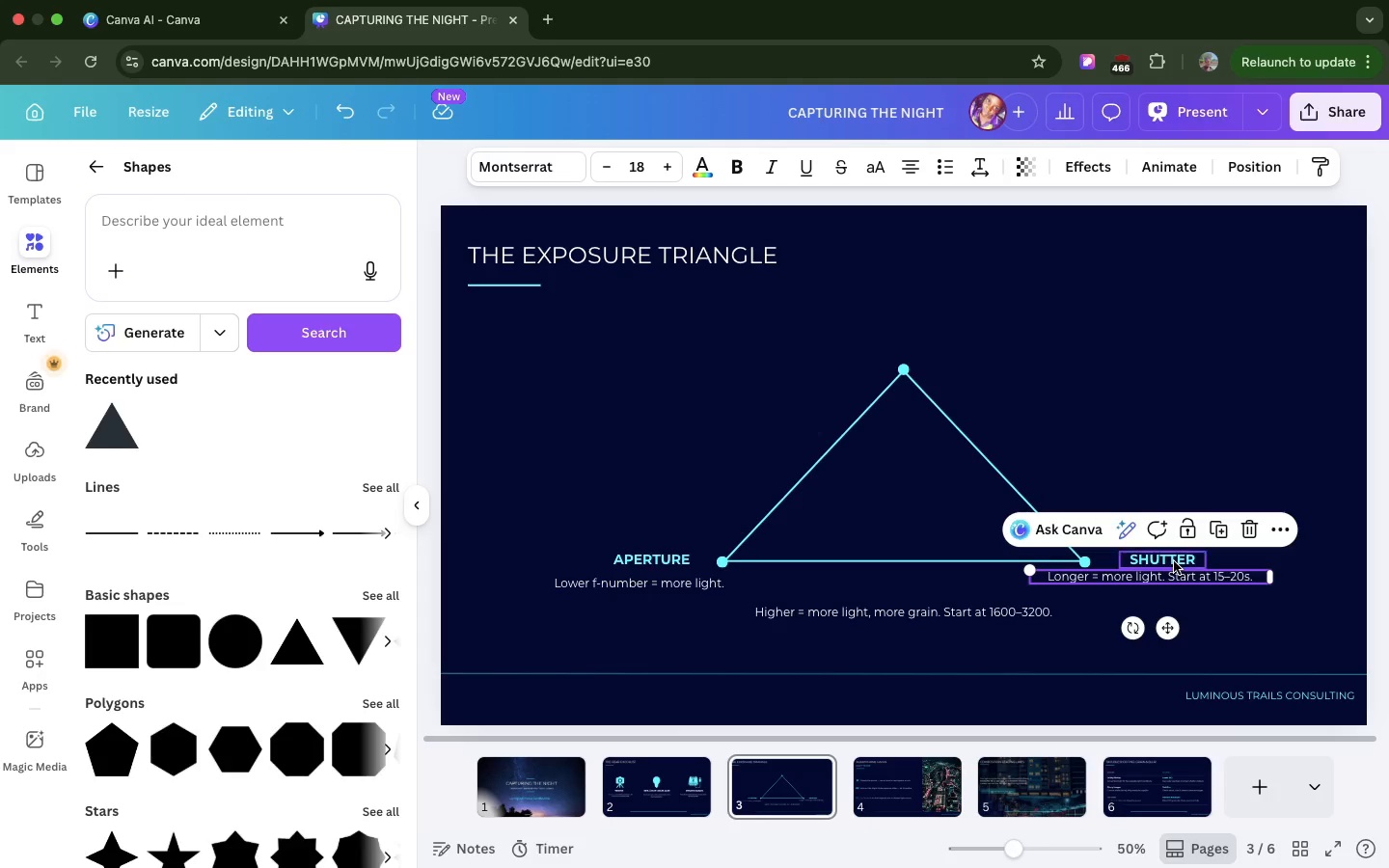 
left_click([1174, 561])
 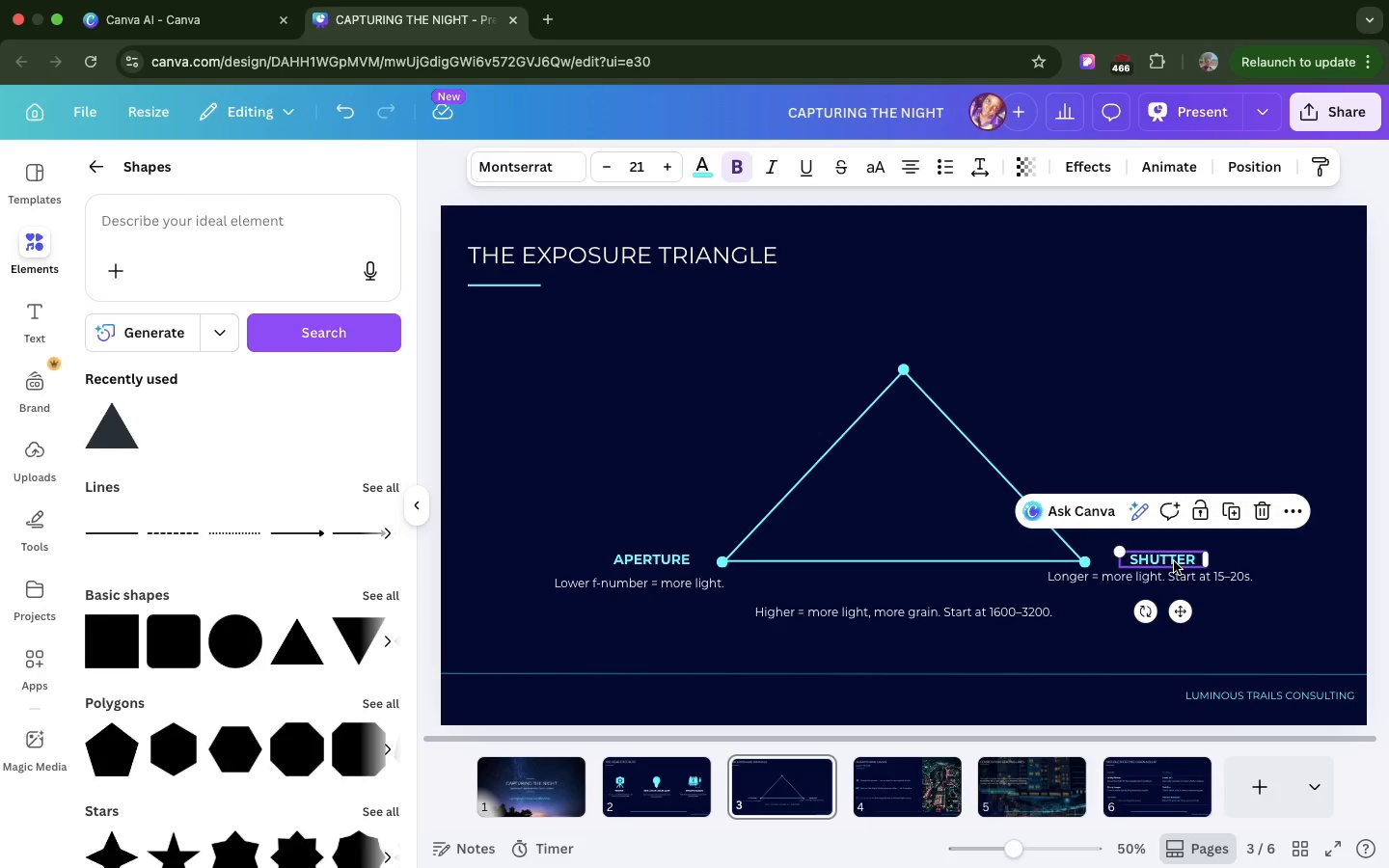 
left_click_drag(start_coordinate=[1174, 561], to_coordinate=[1155, 557])
 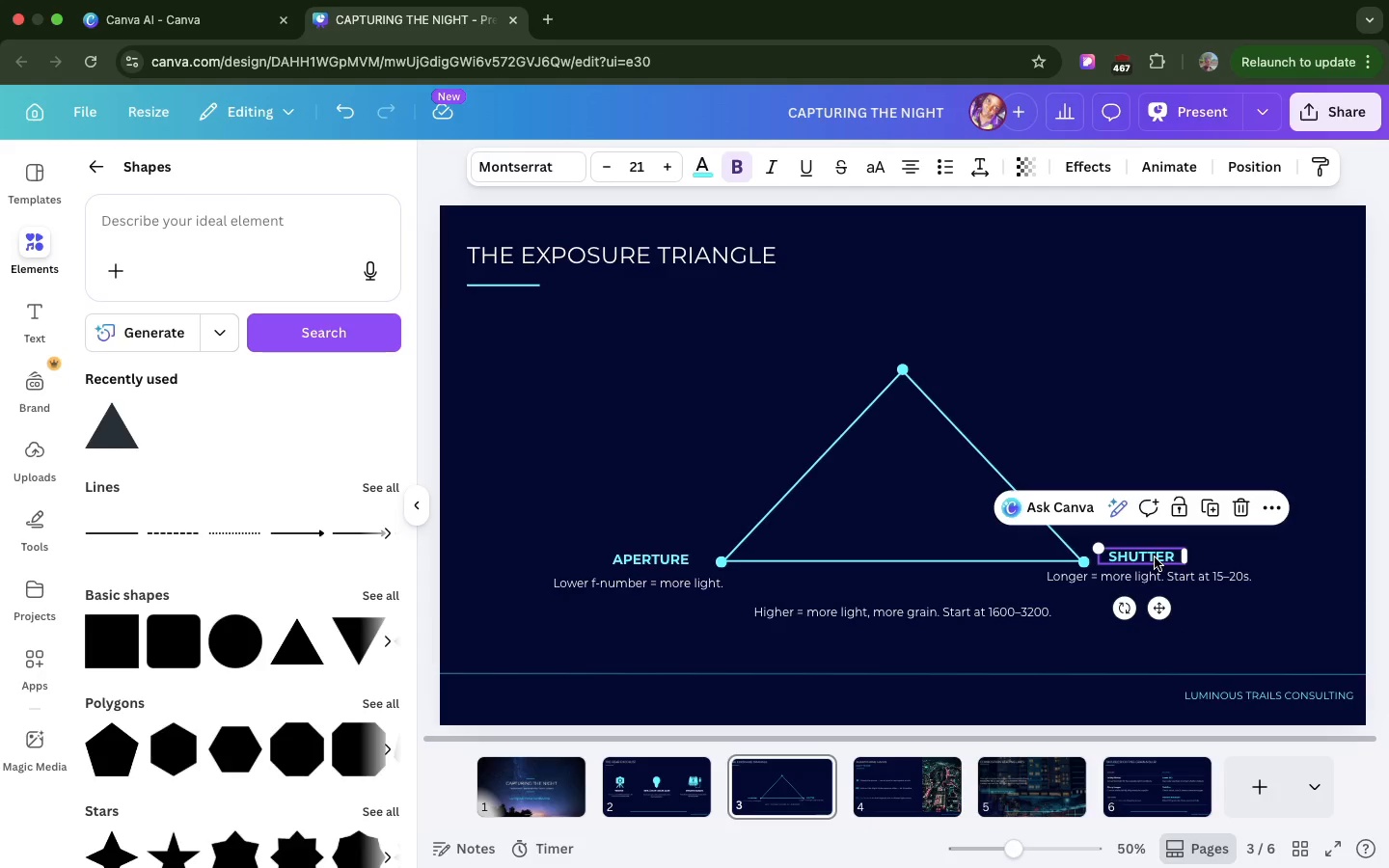 
scroll: coordinate [1155, 557], scroll_direction: down, amount: 19.0
 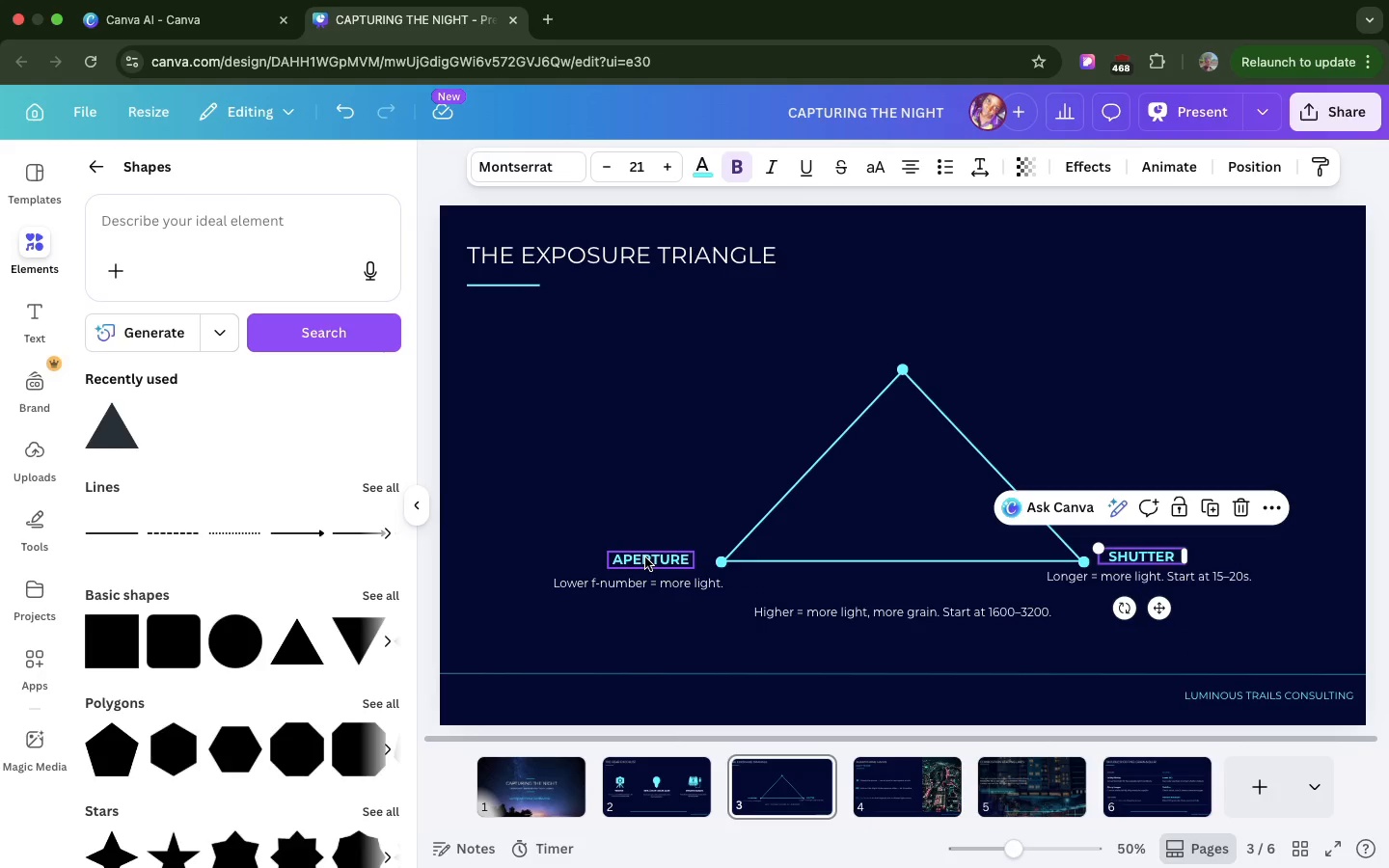 
left_click_drag(start_coordinate=[645, 557], to_coordinate=[647, 563])
 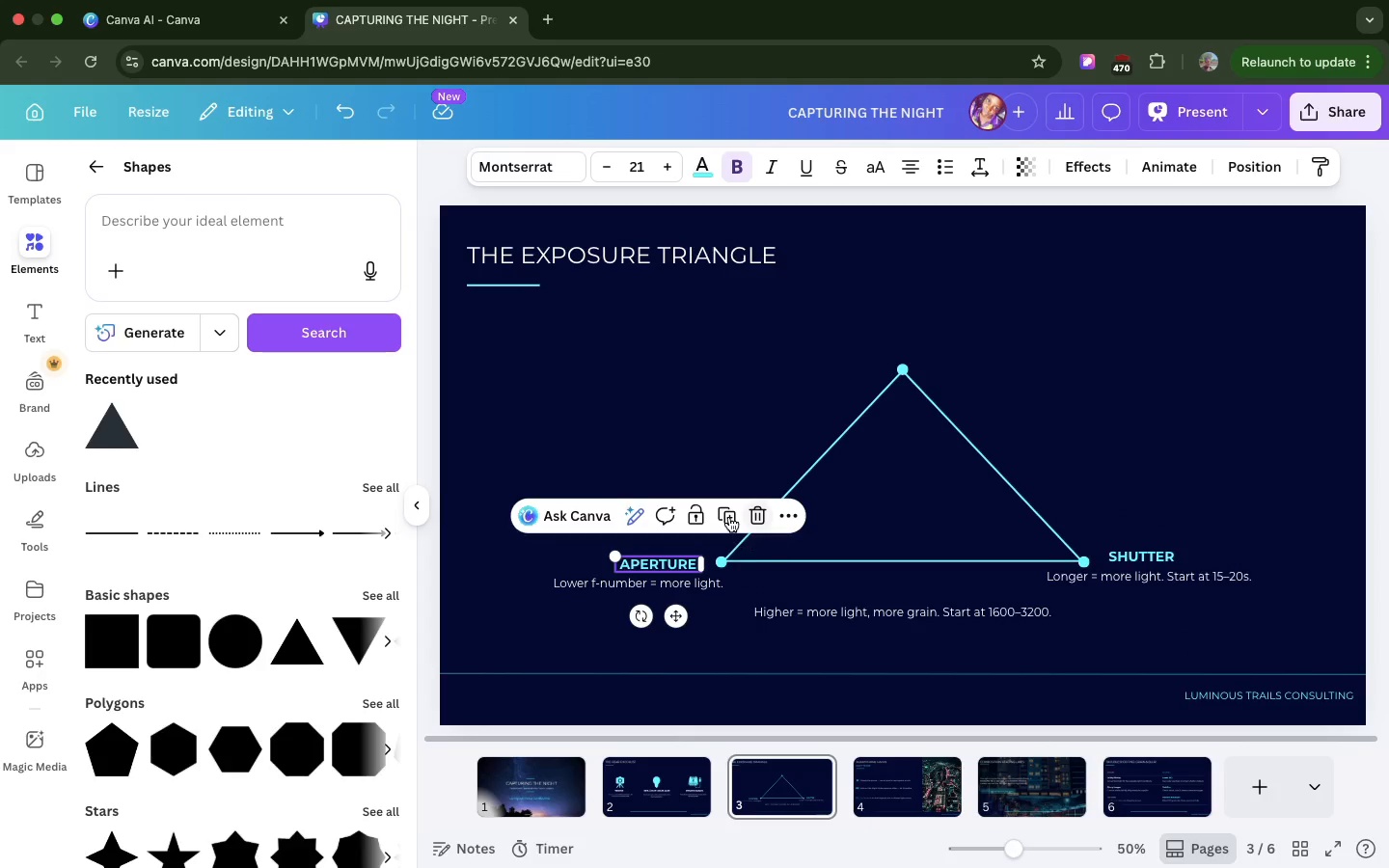 
left_click([729, 517])
 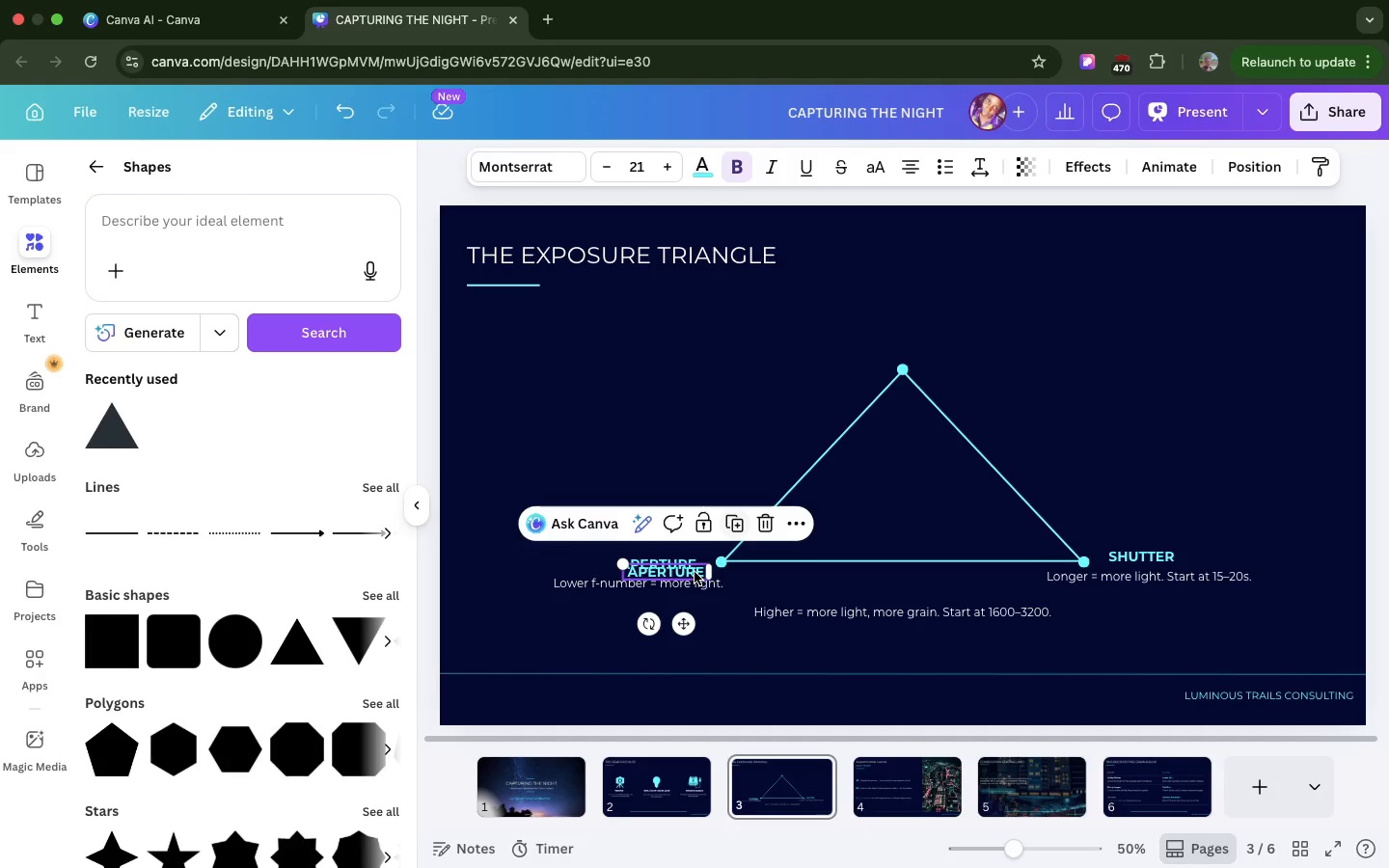 
left_click_drag(start_coordinate=[694, 572], to_coordinate=[938, 343])
 